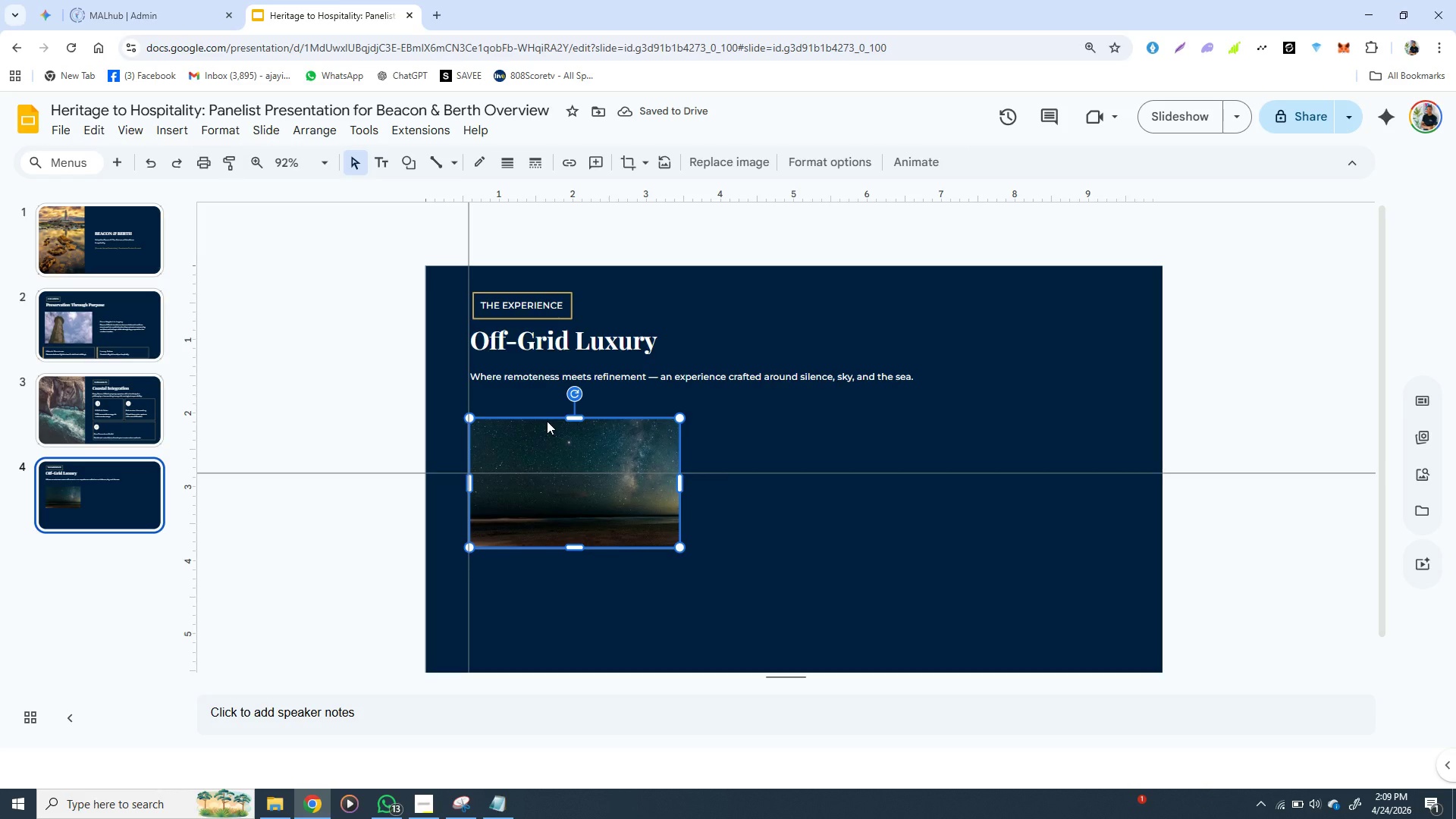 
key(ArrowRight)
 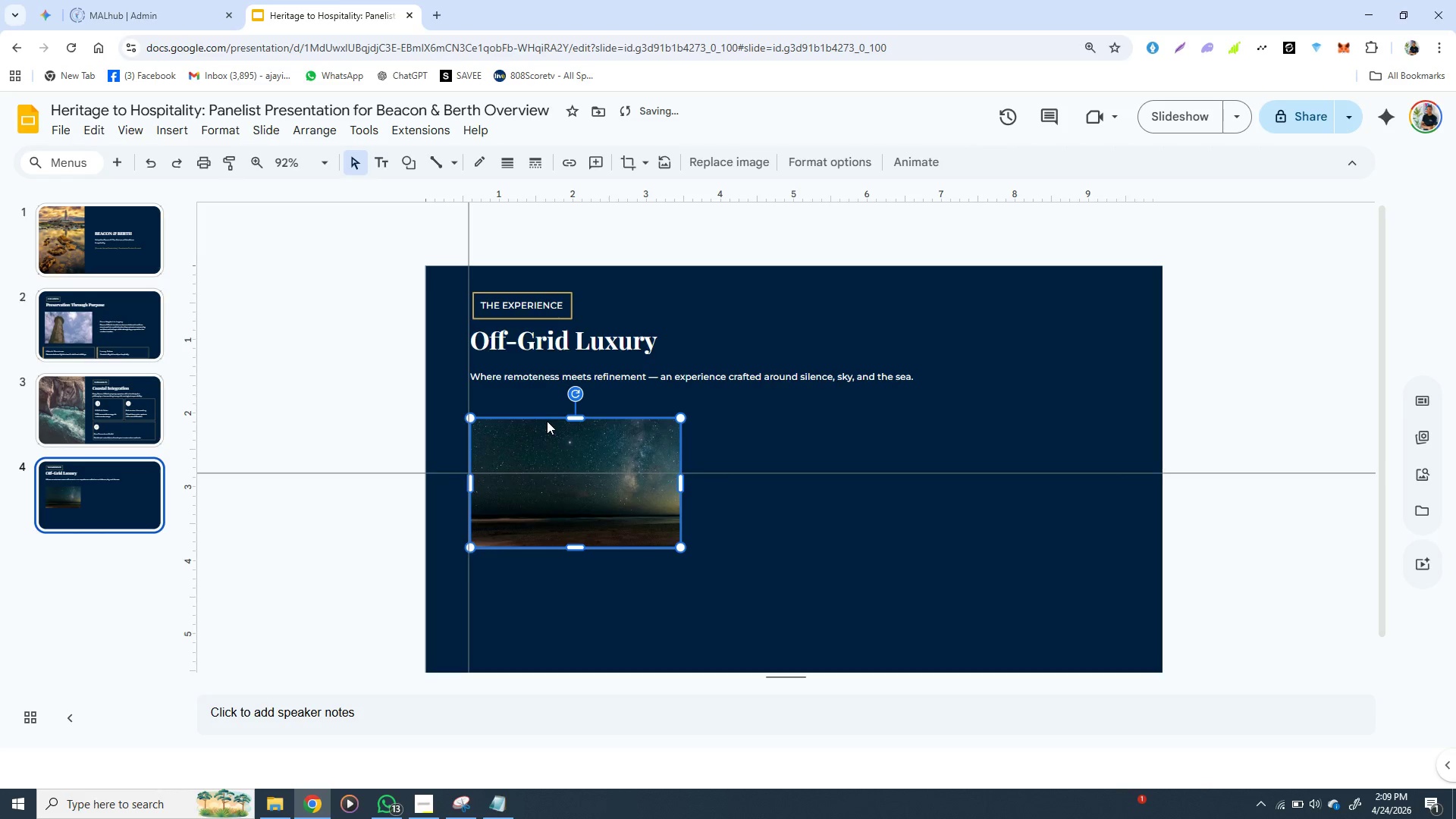 
key(ArrowRight)
 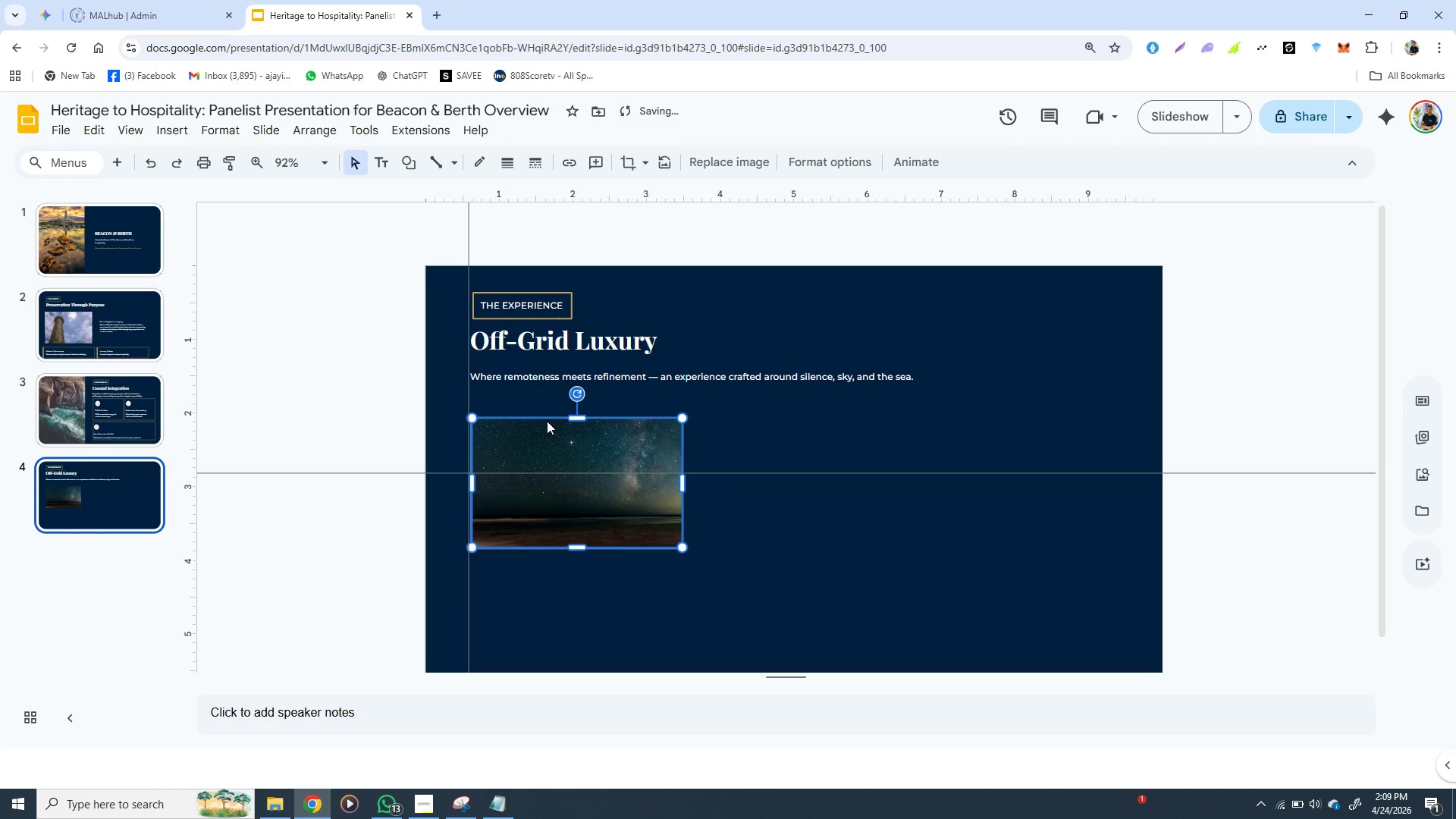 
key(ArrowRight)
 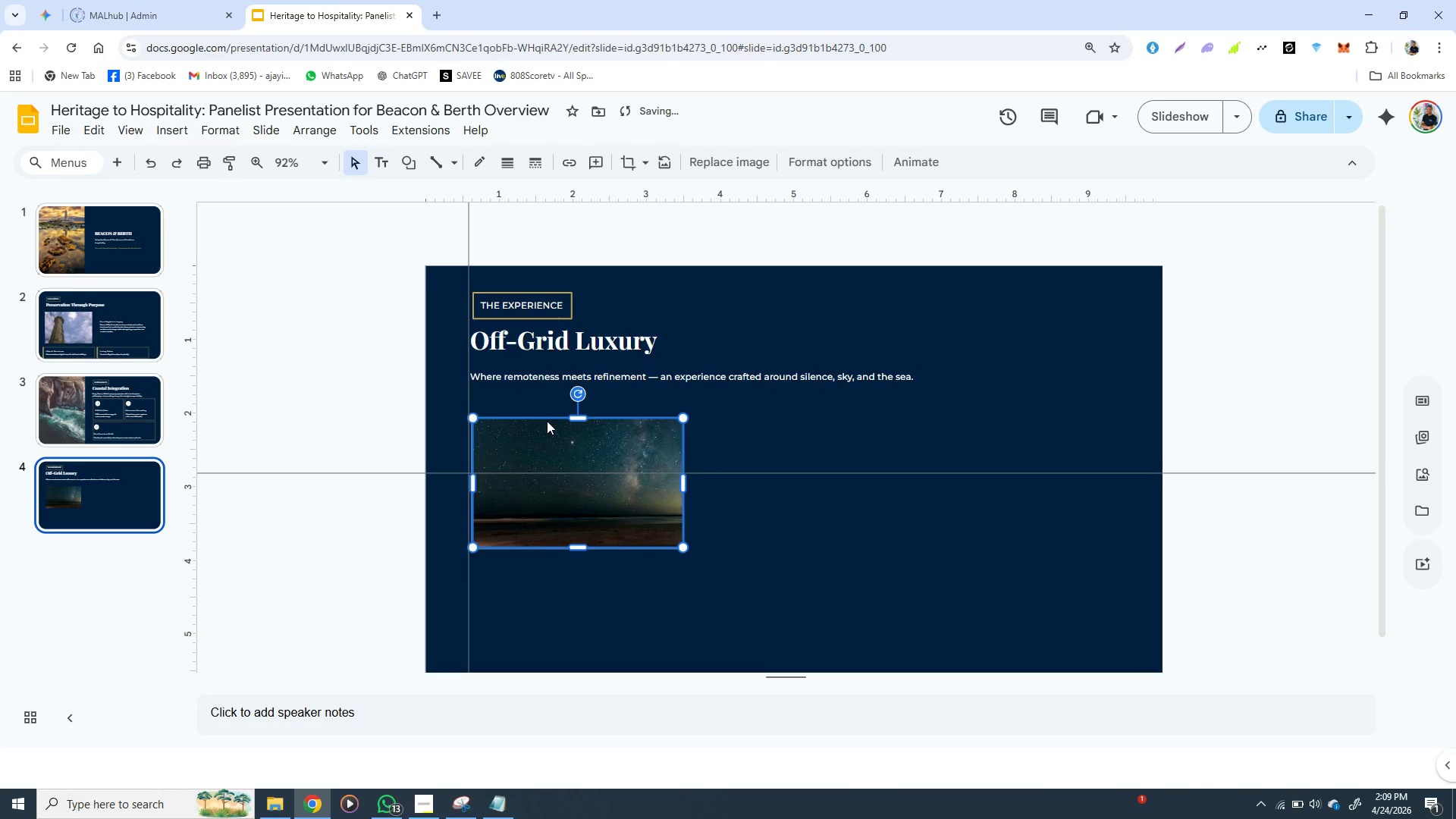 
key(ArrowRight)
 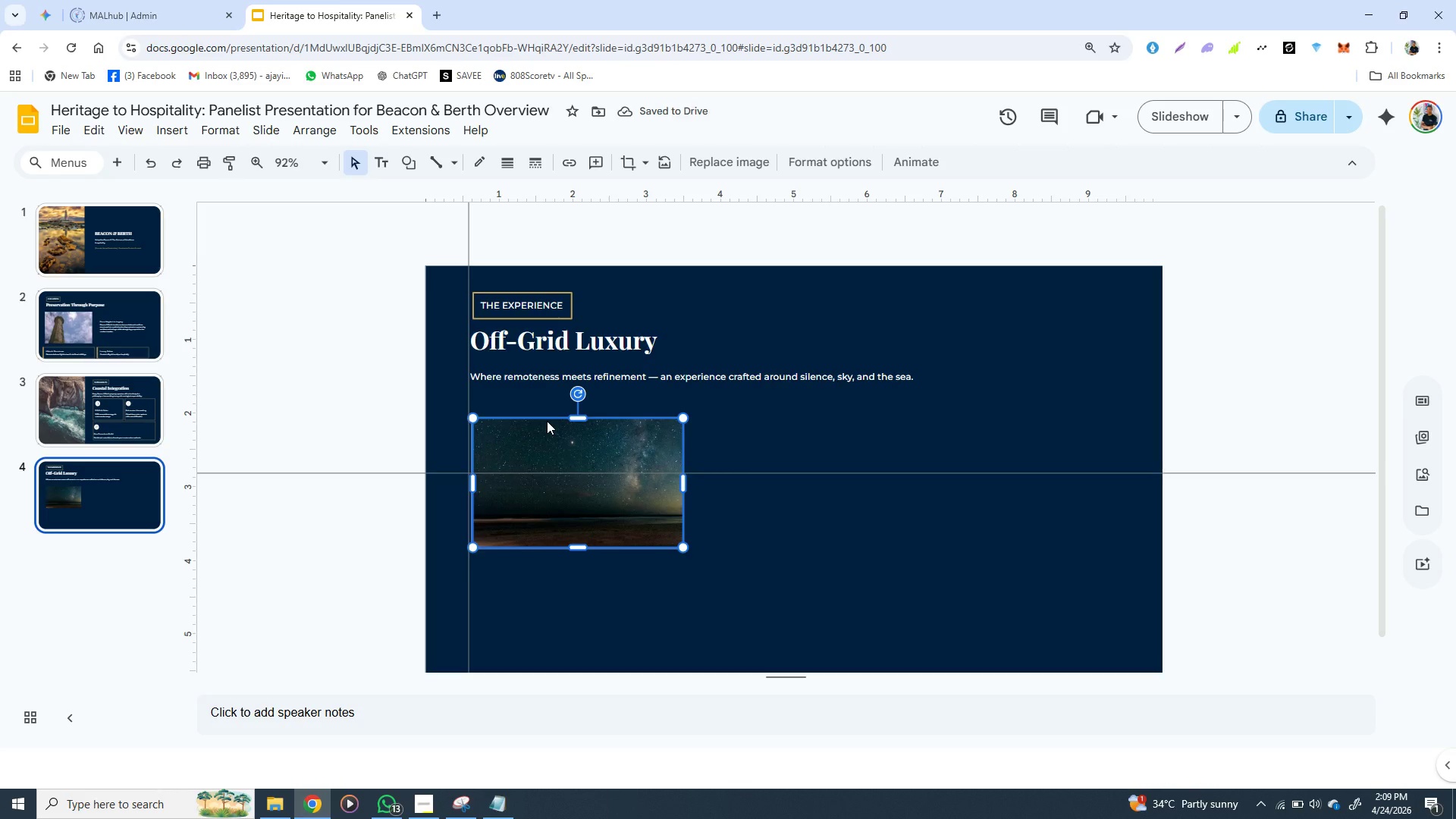 
key(ArrowLeft)
 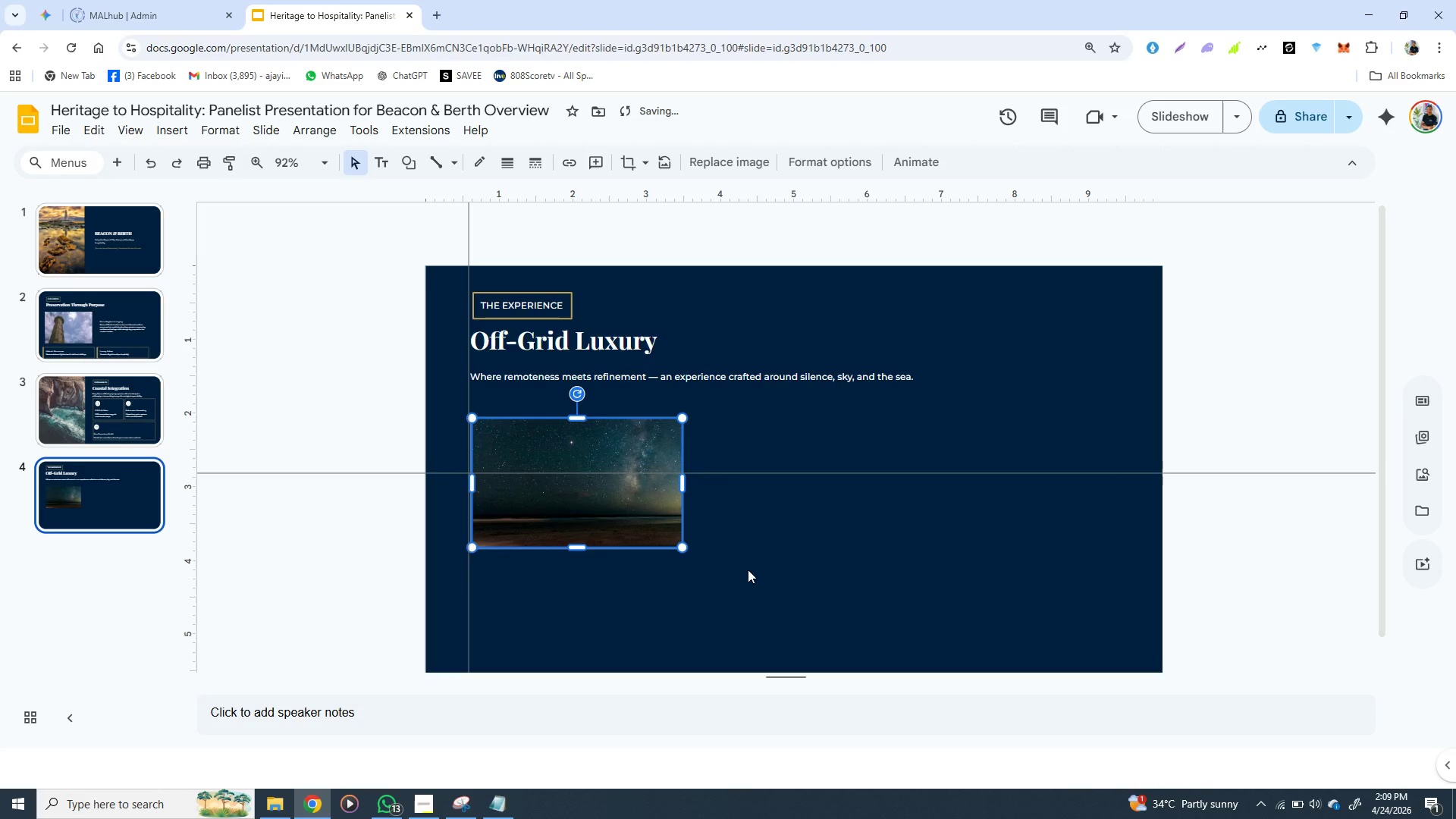 
left_click([748, 570])
 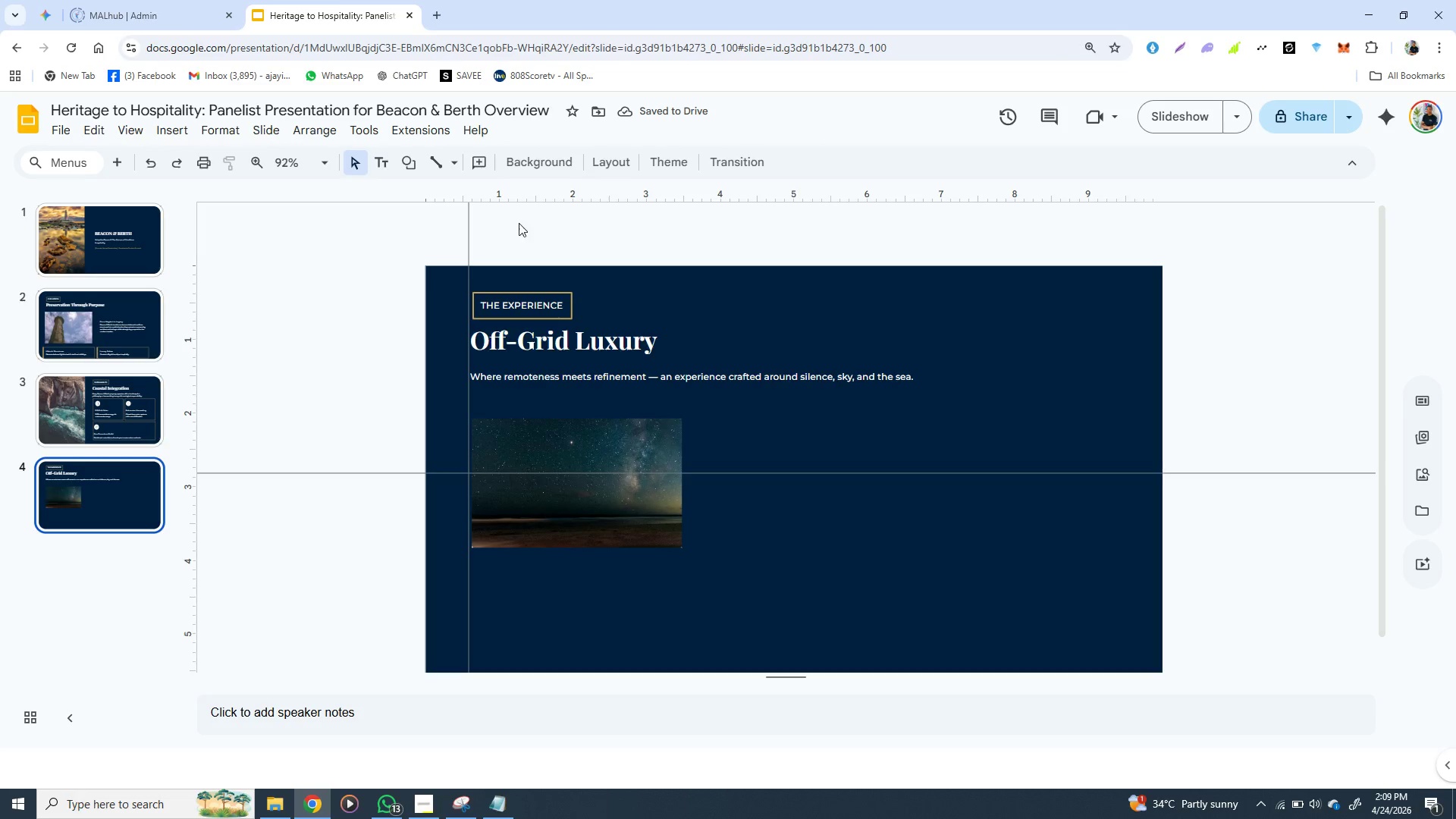 
left_click([546, 187])
 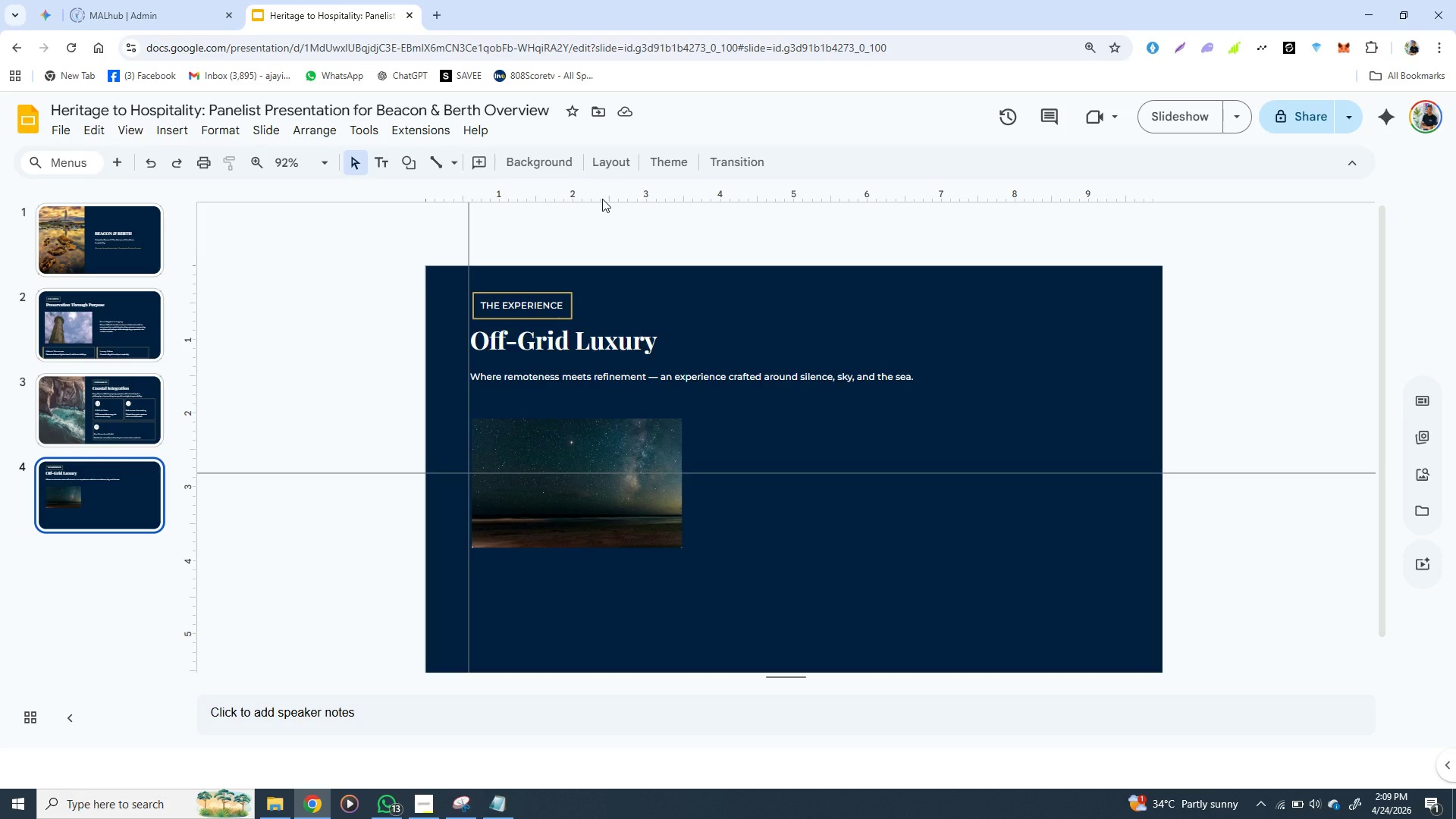 
left_click([607, 198])
 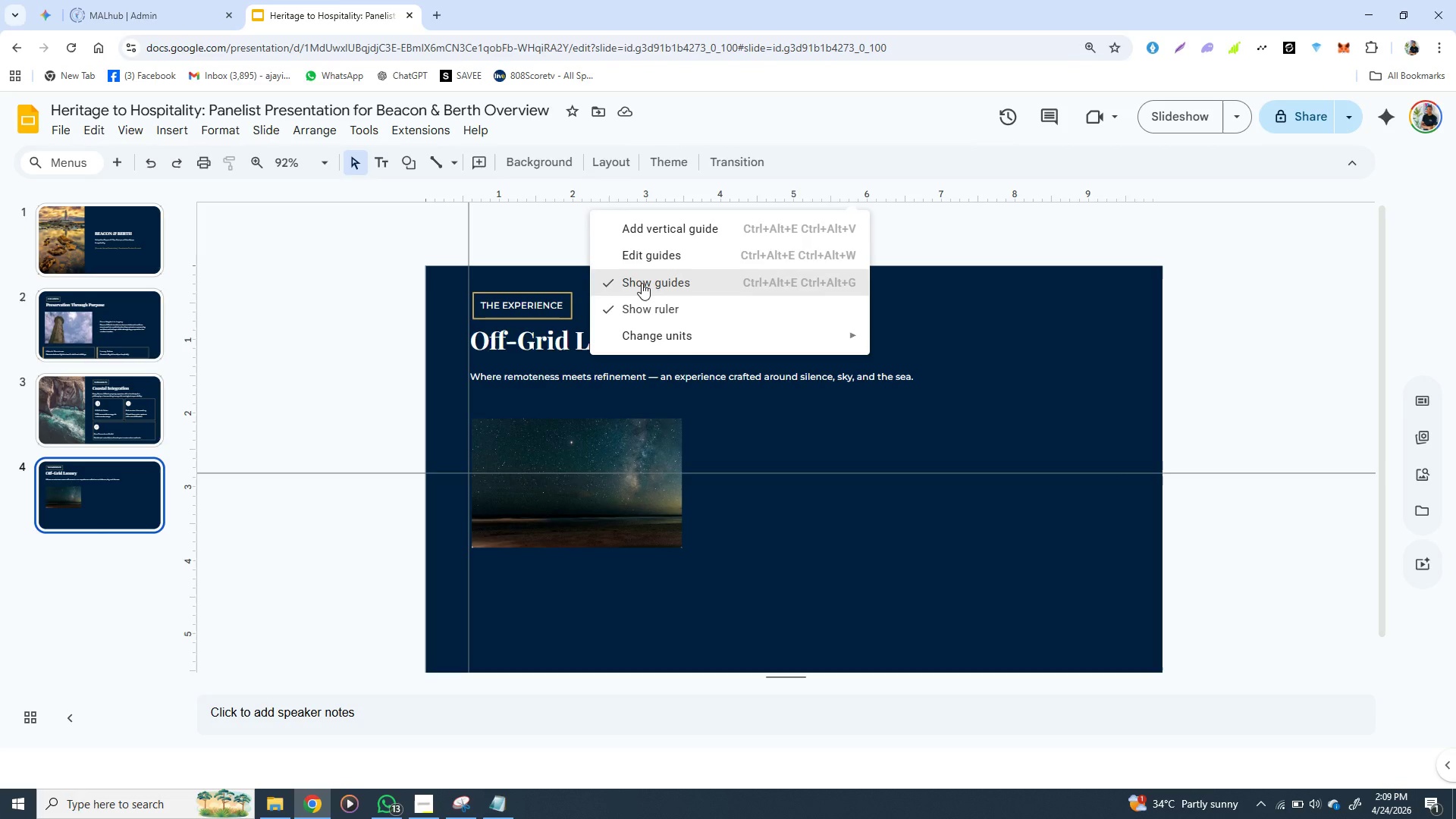 
left_click([642, 284])
 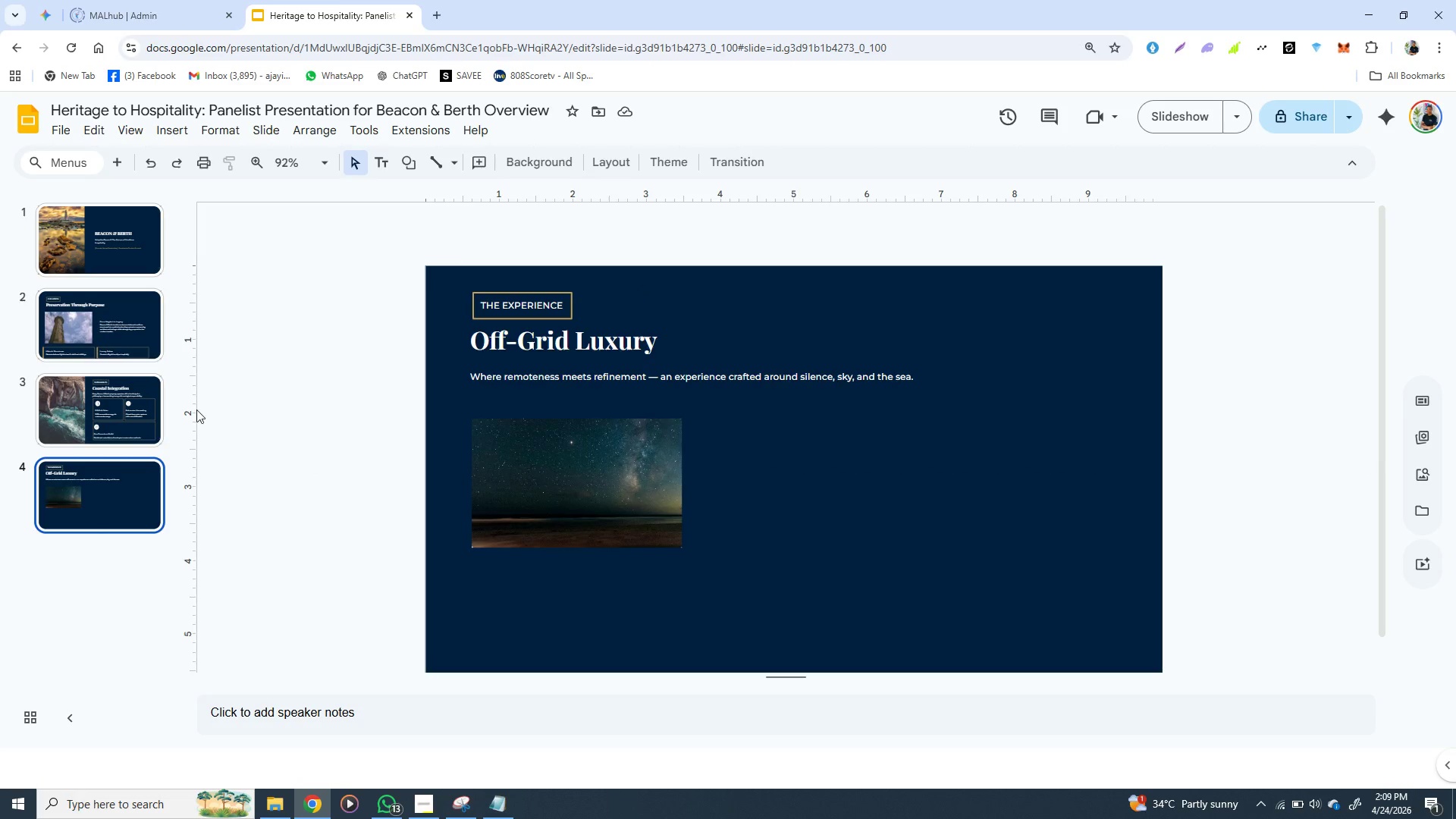 
left_click([111, 423])
 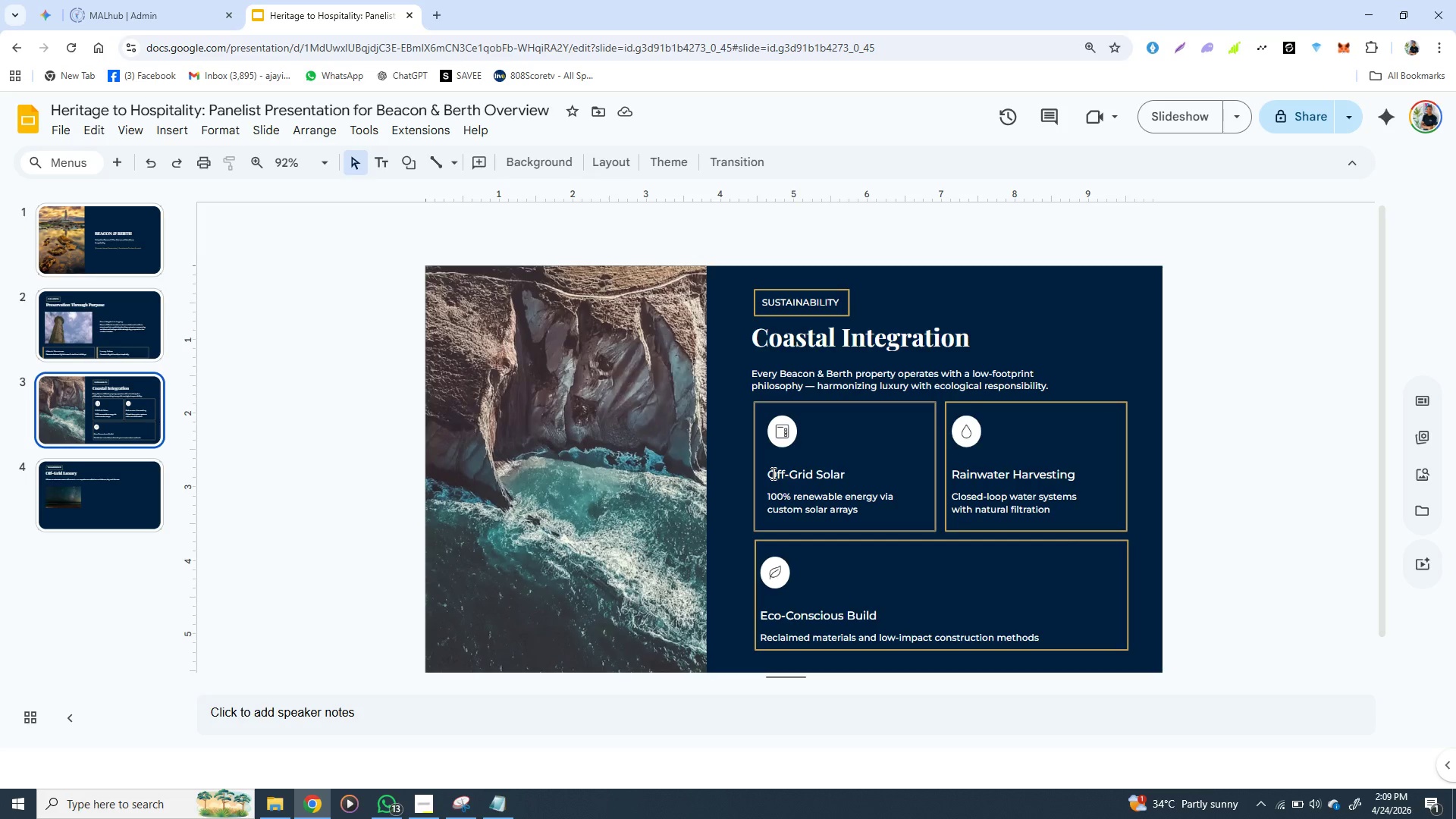 
left_click([777, 473])
 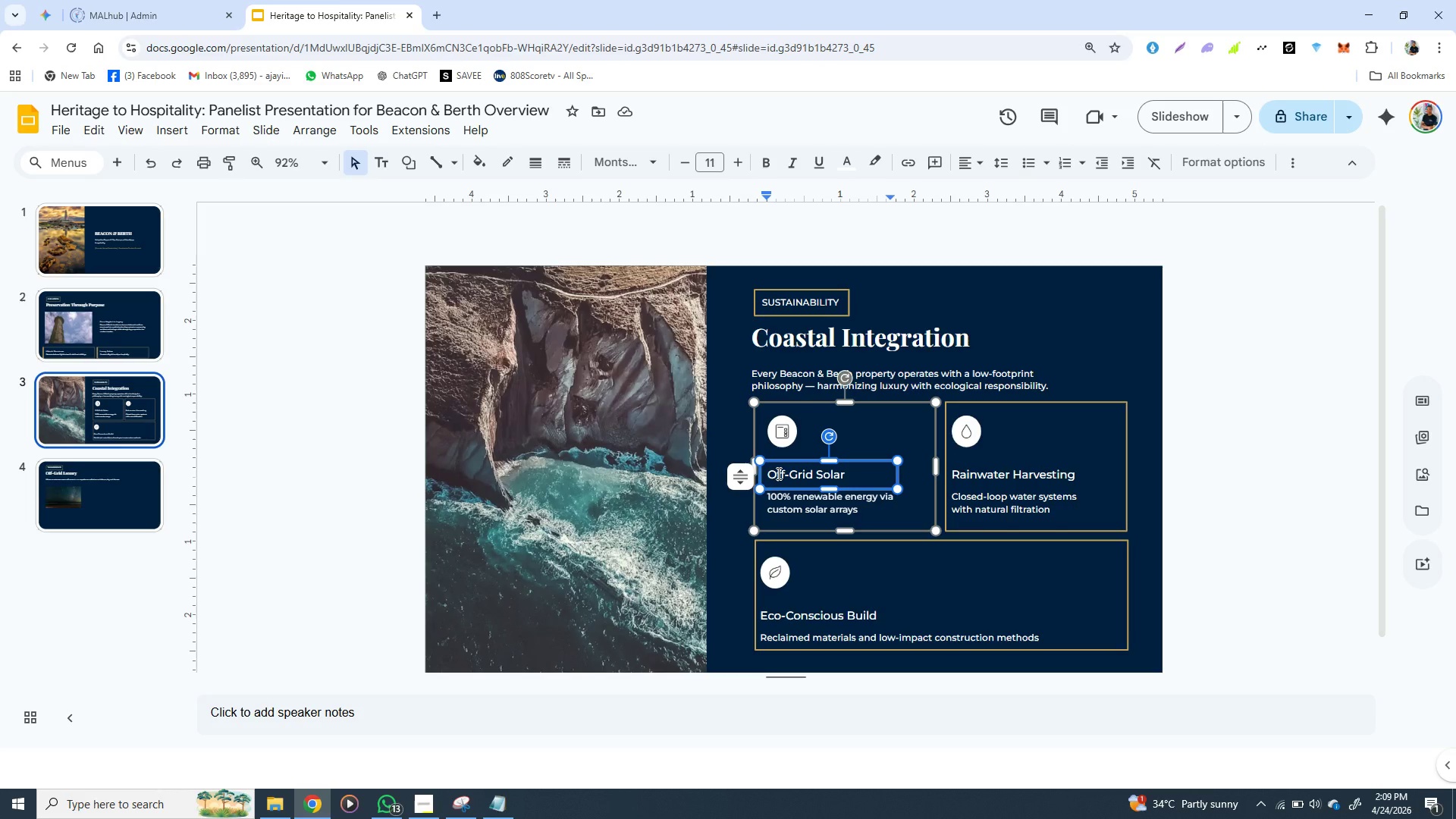 
hold_key(key=ShiftLeft, duration=1.52)
left_click([794, 498])
 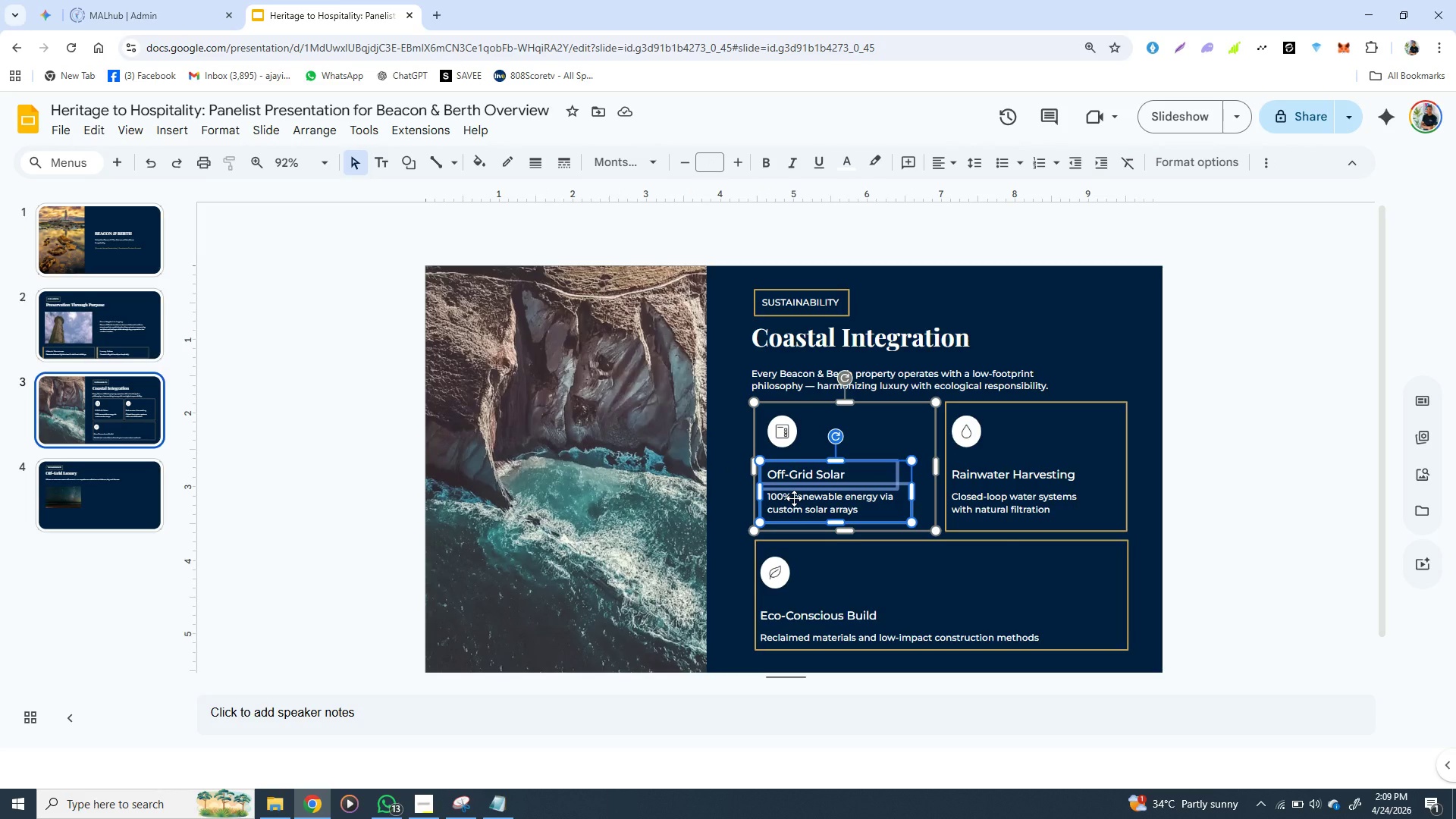 
key(Shift+ShiftLeft)
 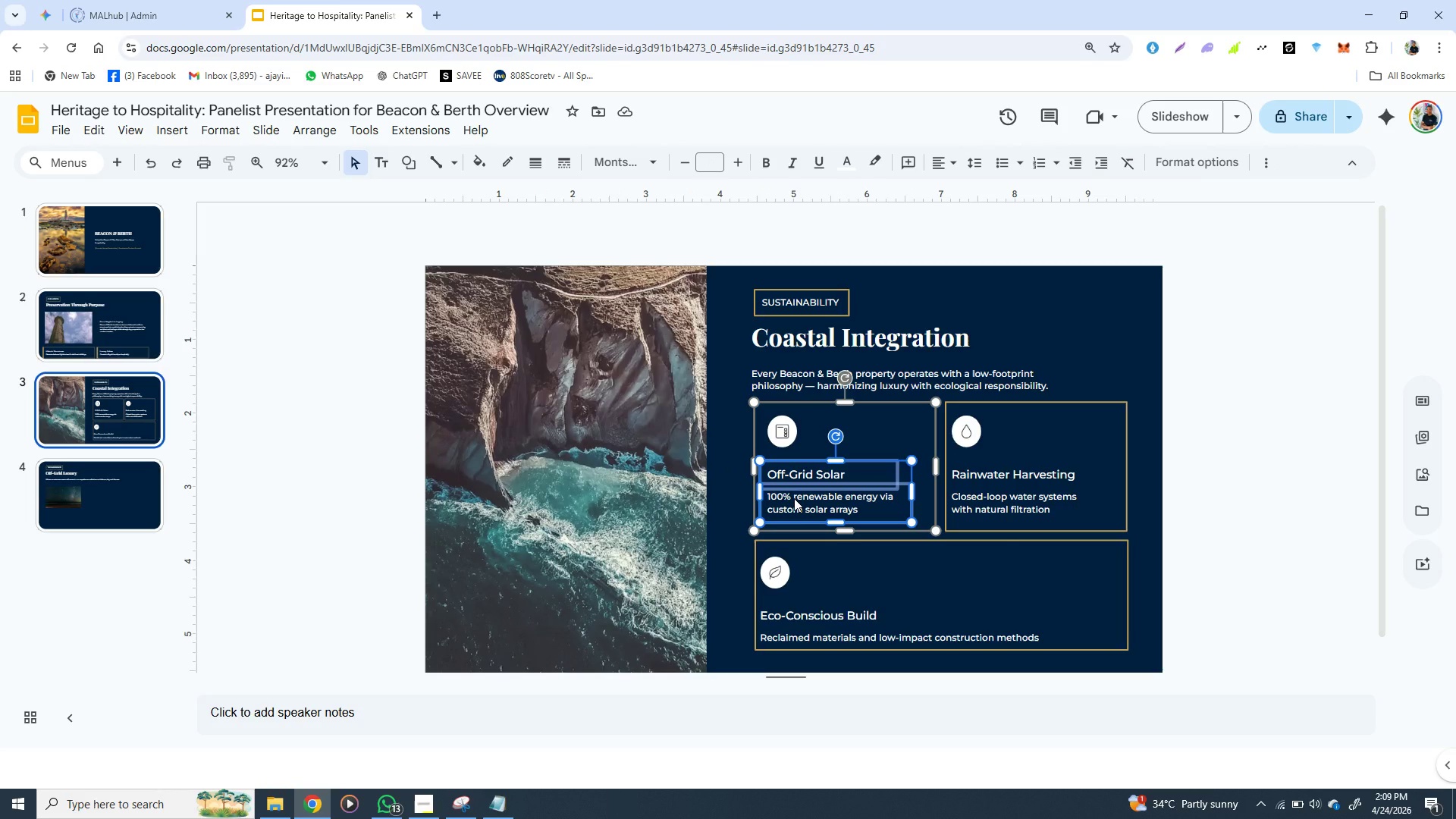 
key(Control+C)
 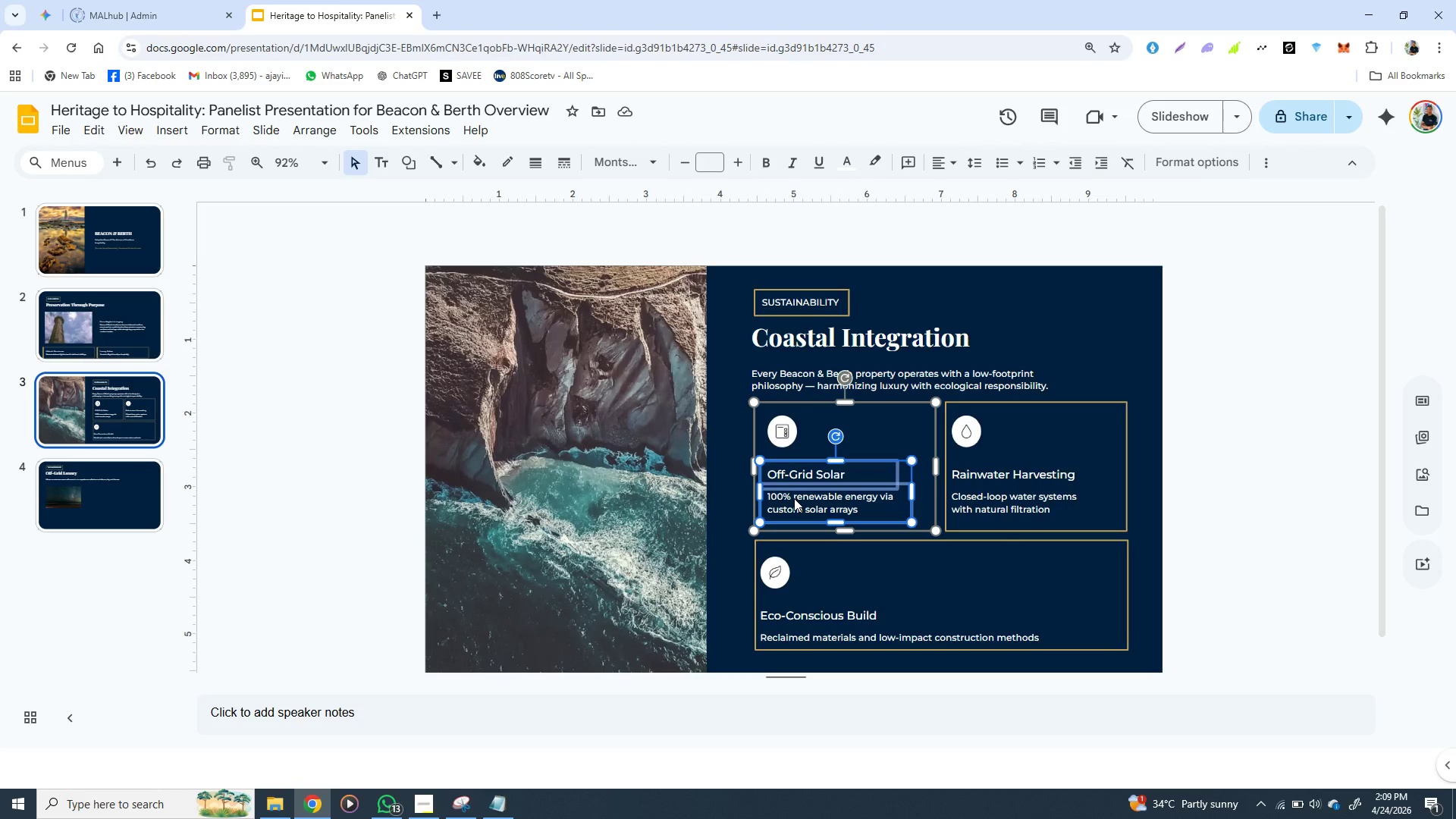 
key(Control+C)
 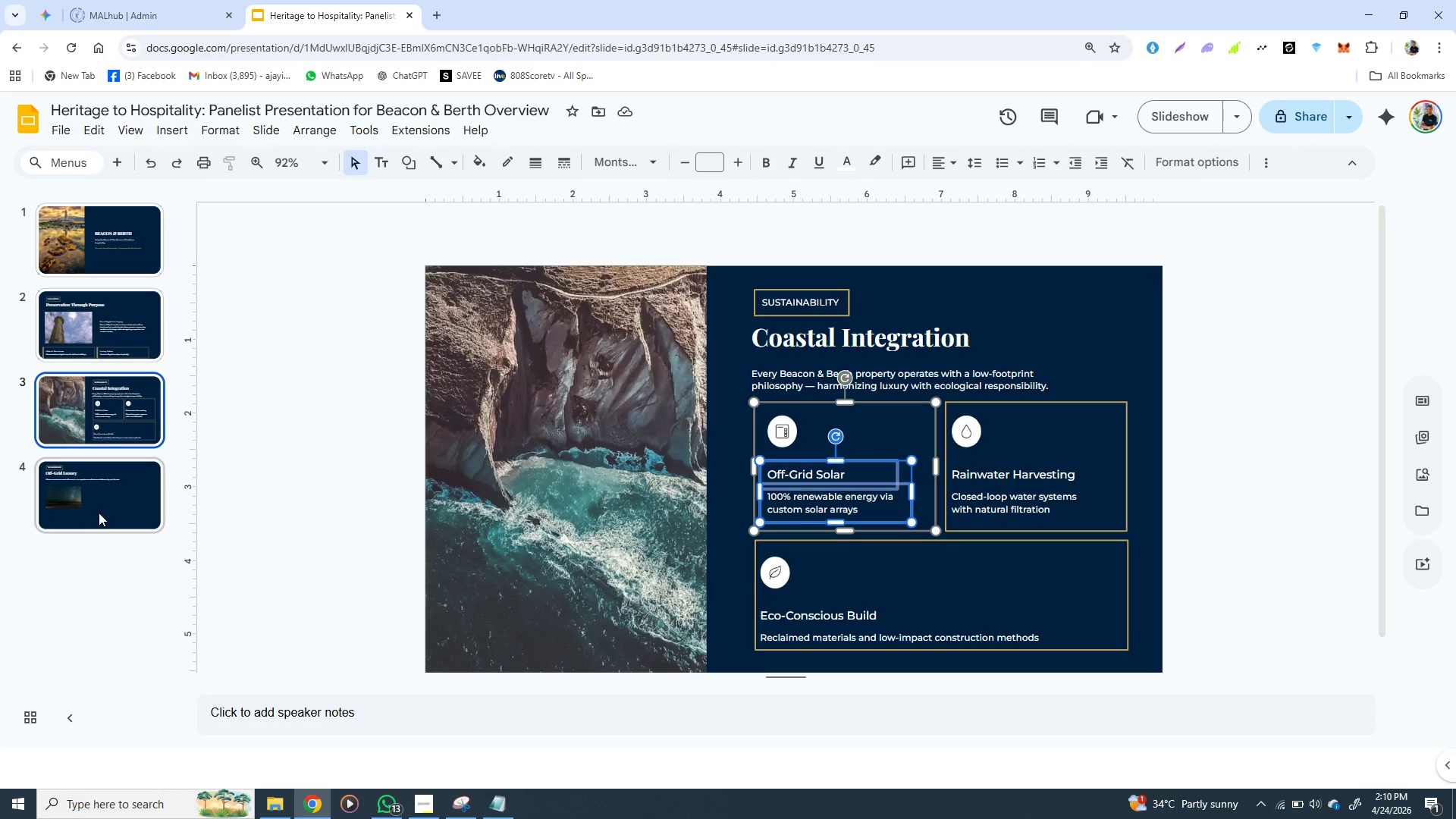 
left_click([106, 507])
 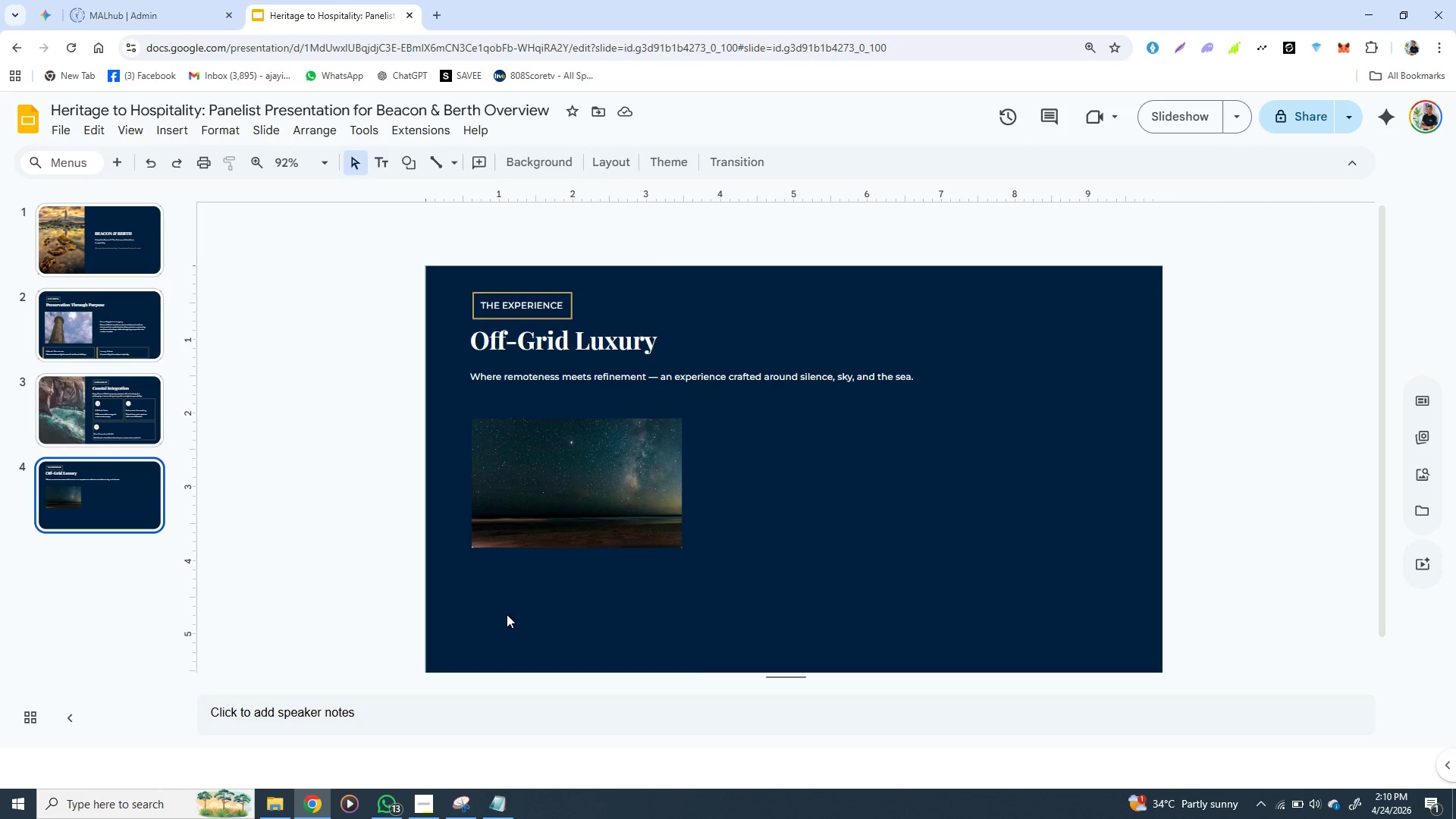 
key(Control+V)
 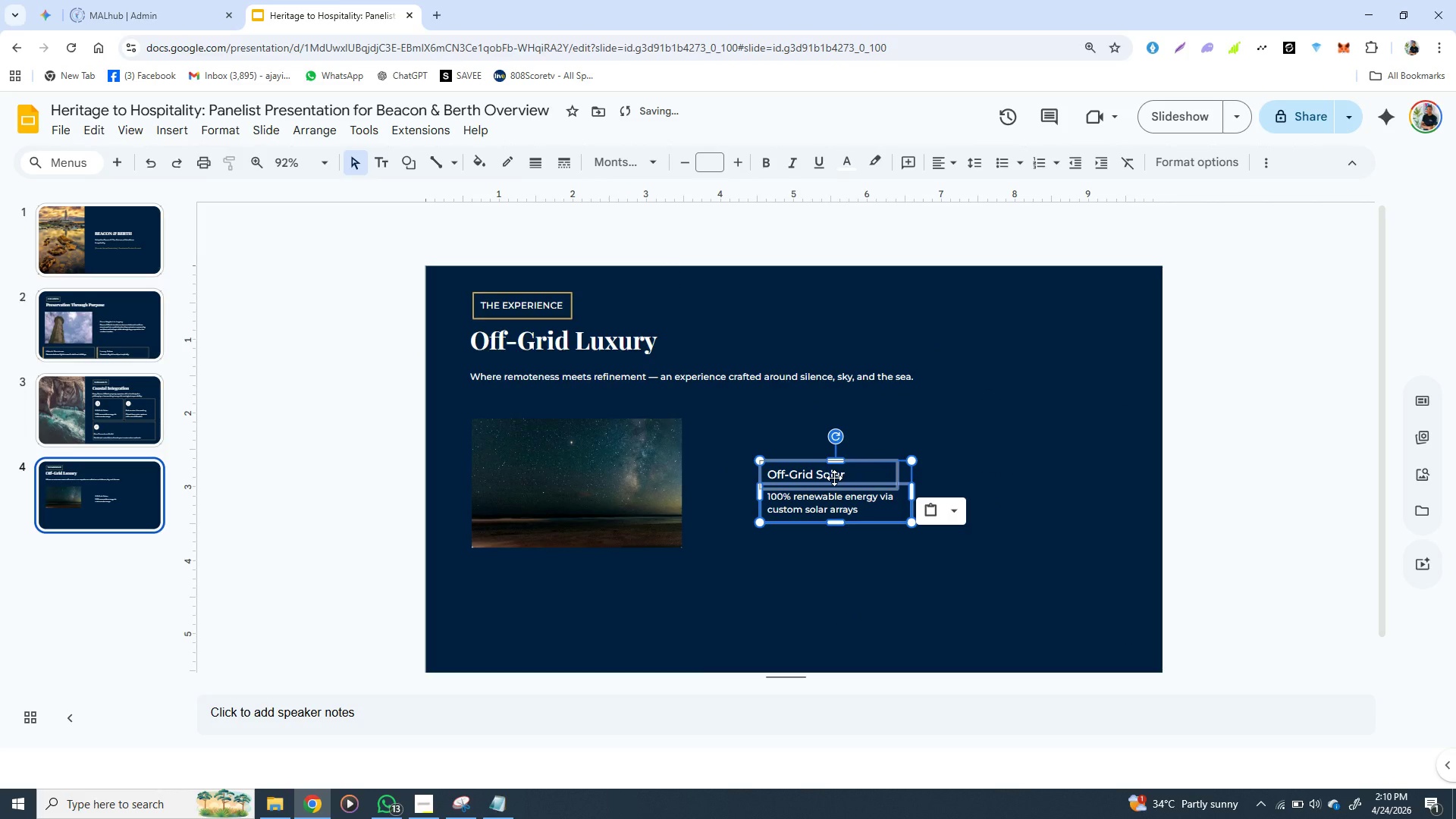 
left_click_drag(start_coordinate=[832, 478], to_coordinate=[546, 584])
 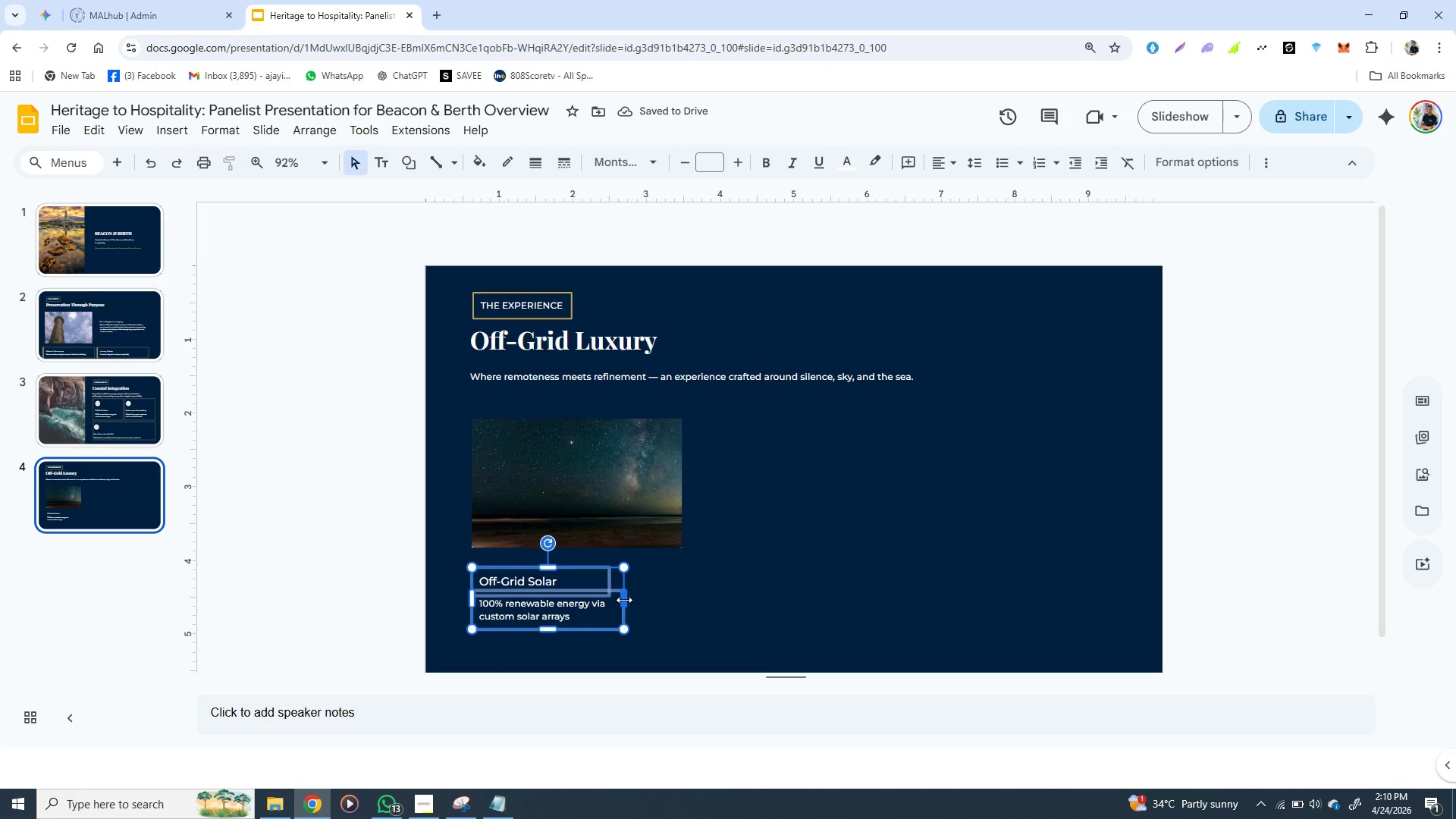 
left_click_drag(start_coordinate=[624, 600], to_coordinate=[681, 594])
 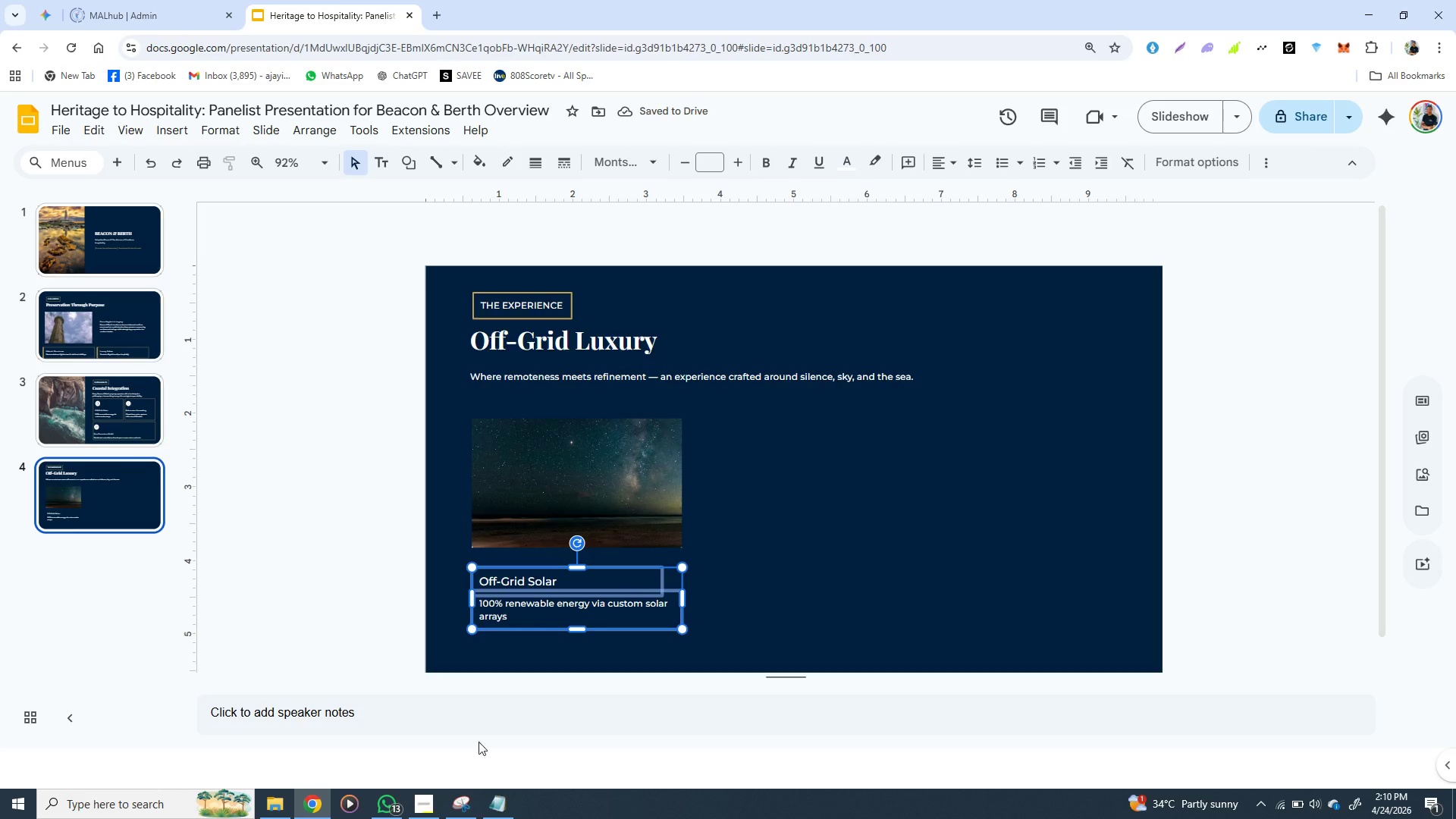 
left_click([498, 798])
 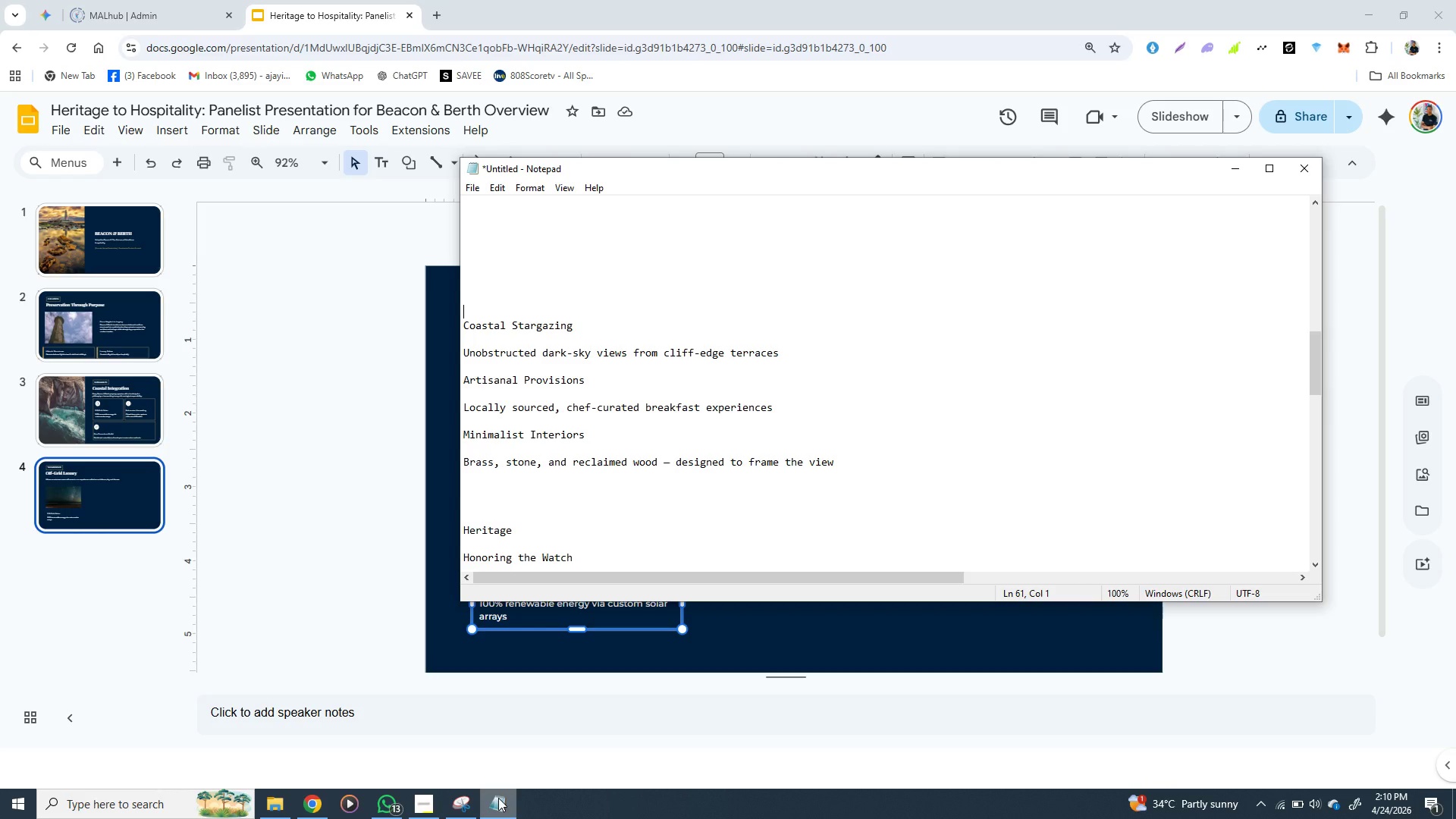 
wait(28.17)
 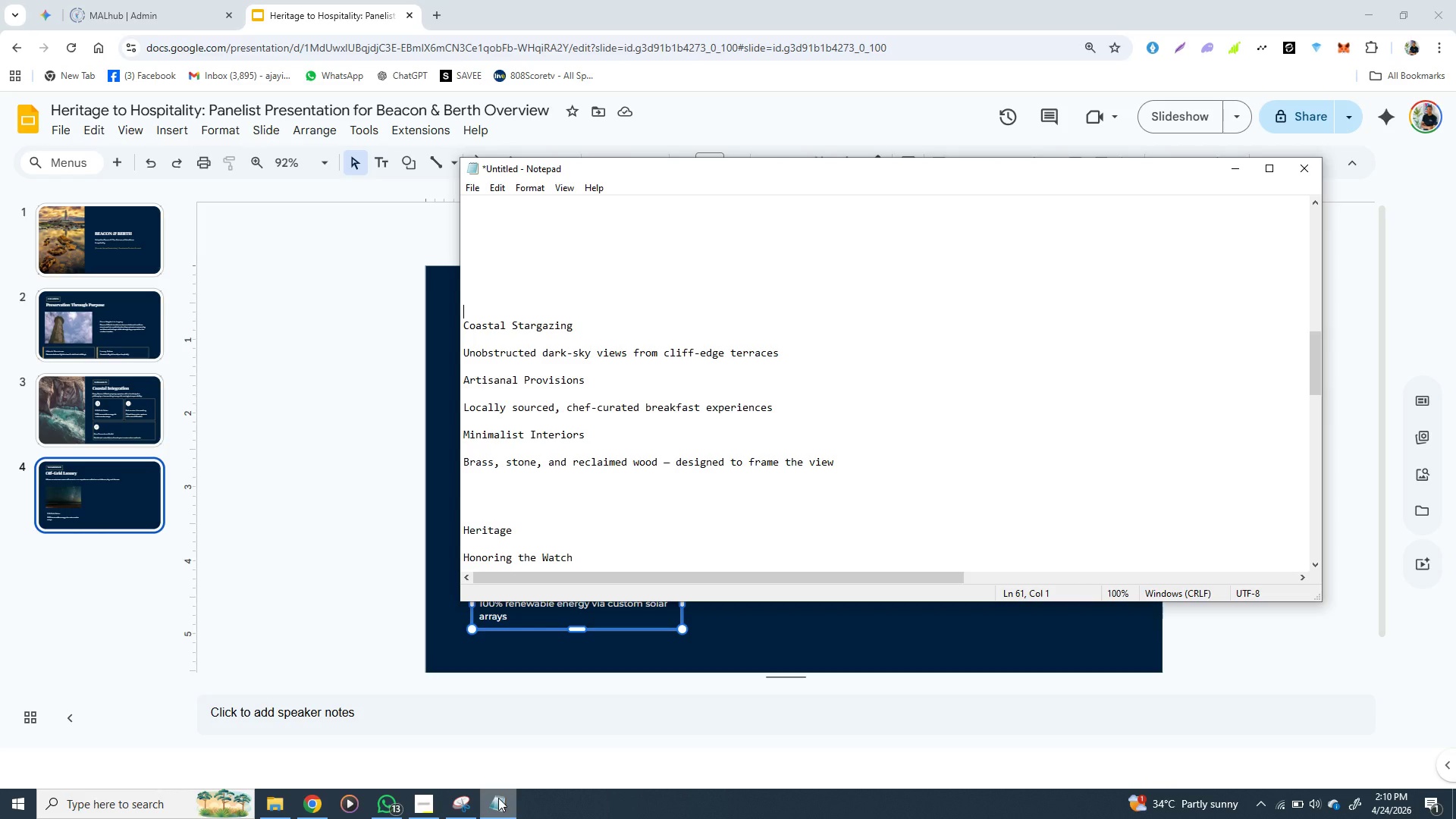 
left_click_drag(start_coordinate=[579, 328], to_coordinate=[463, 331])
 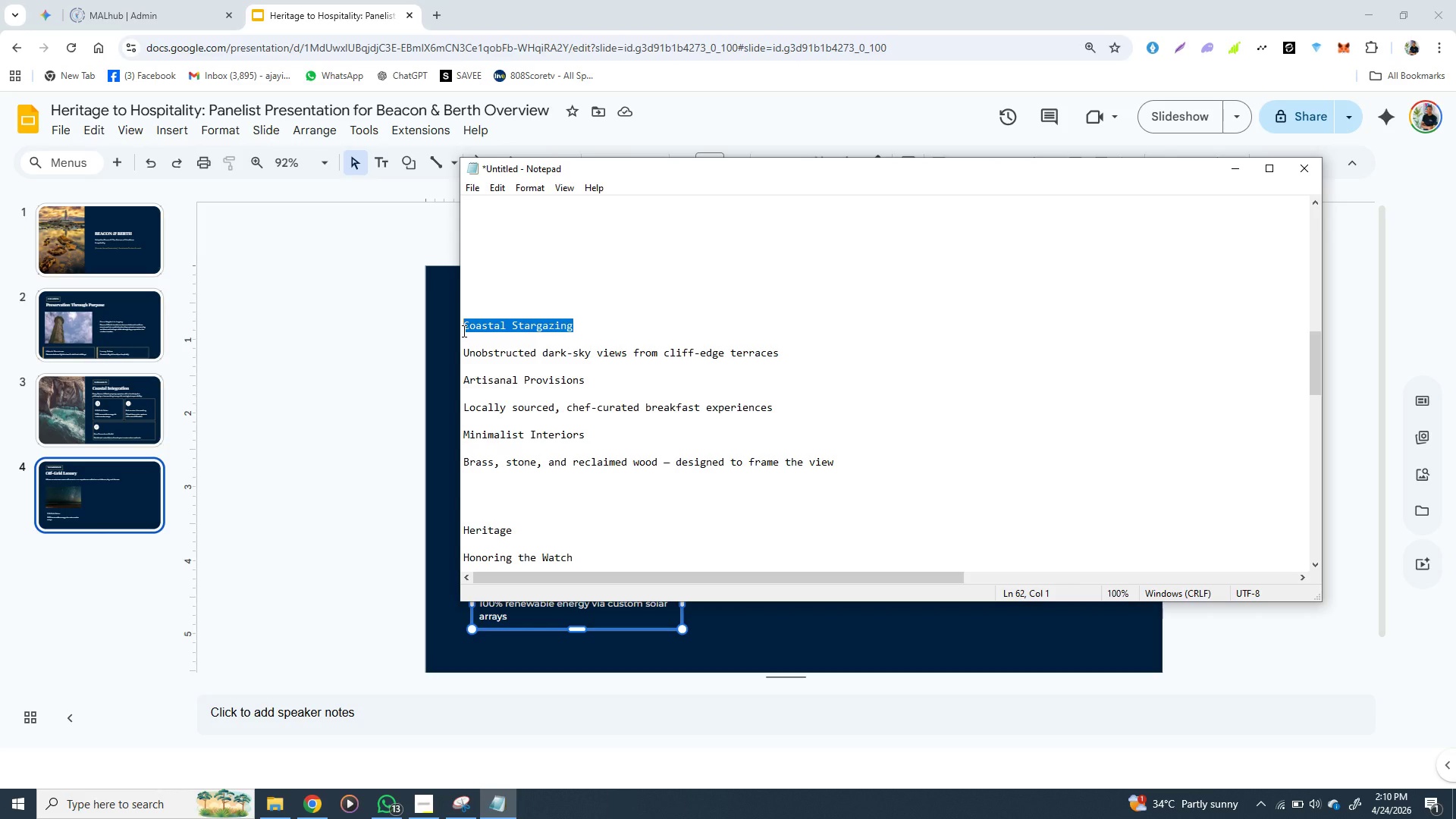 
key(Control+ControlLeft)
 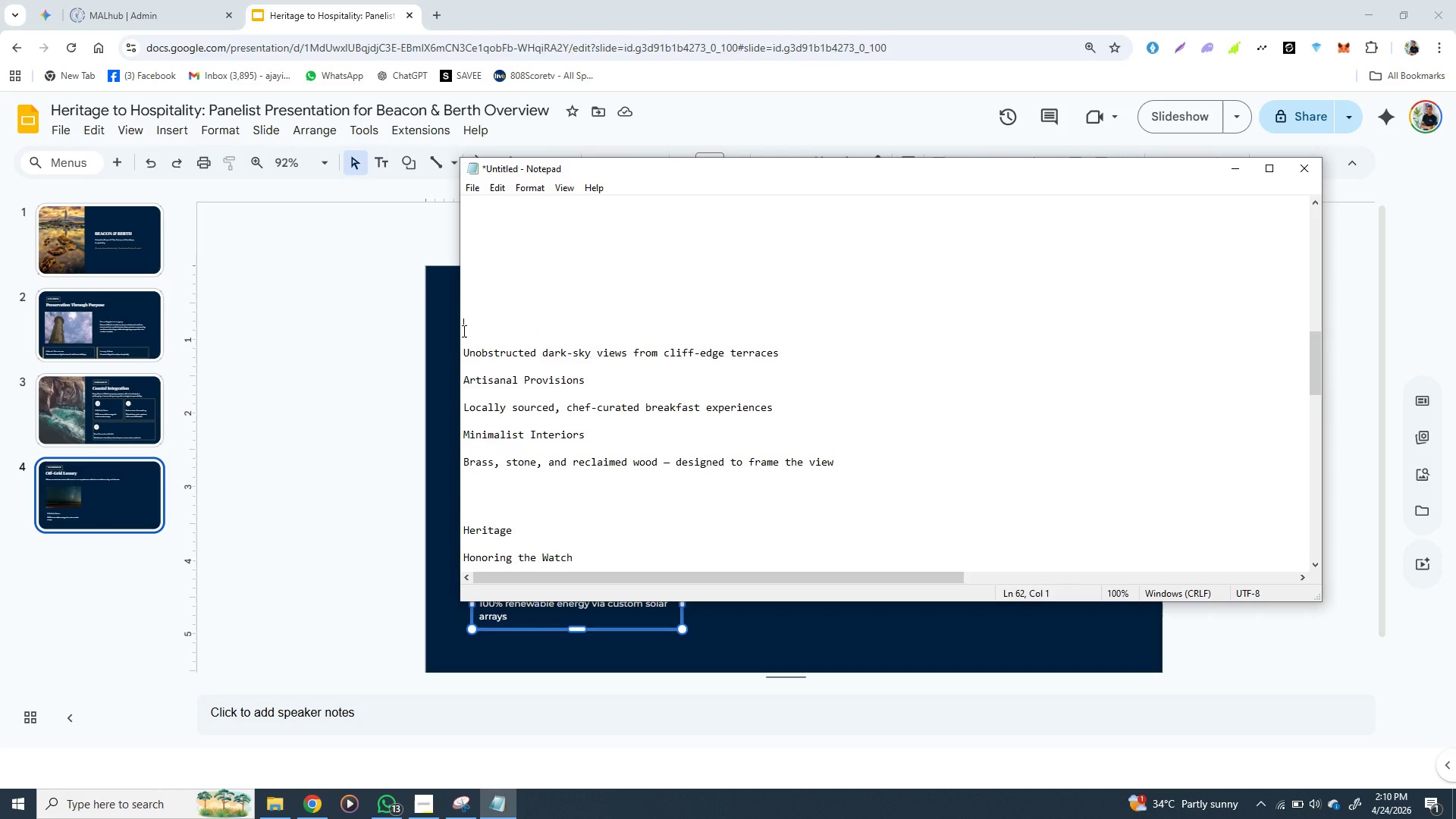 
key(Control+X)
 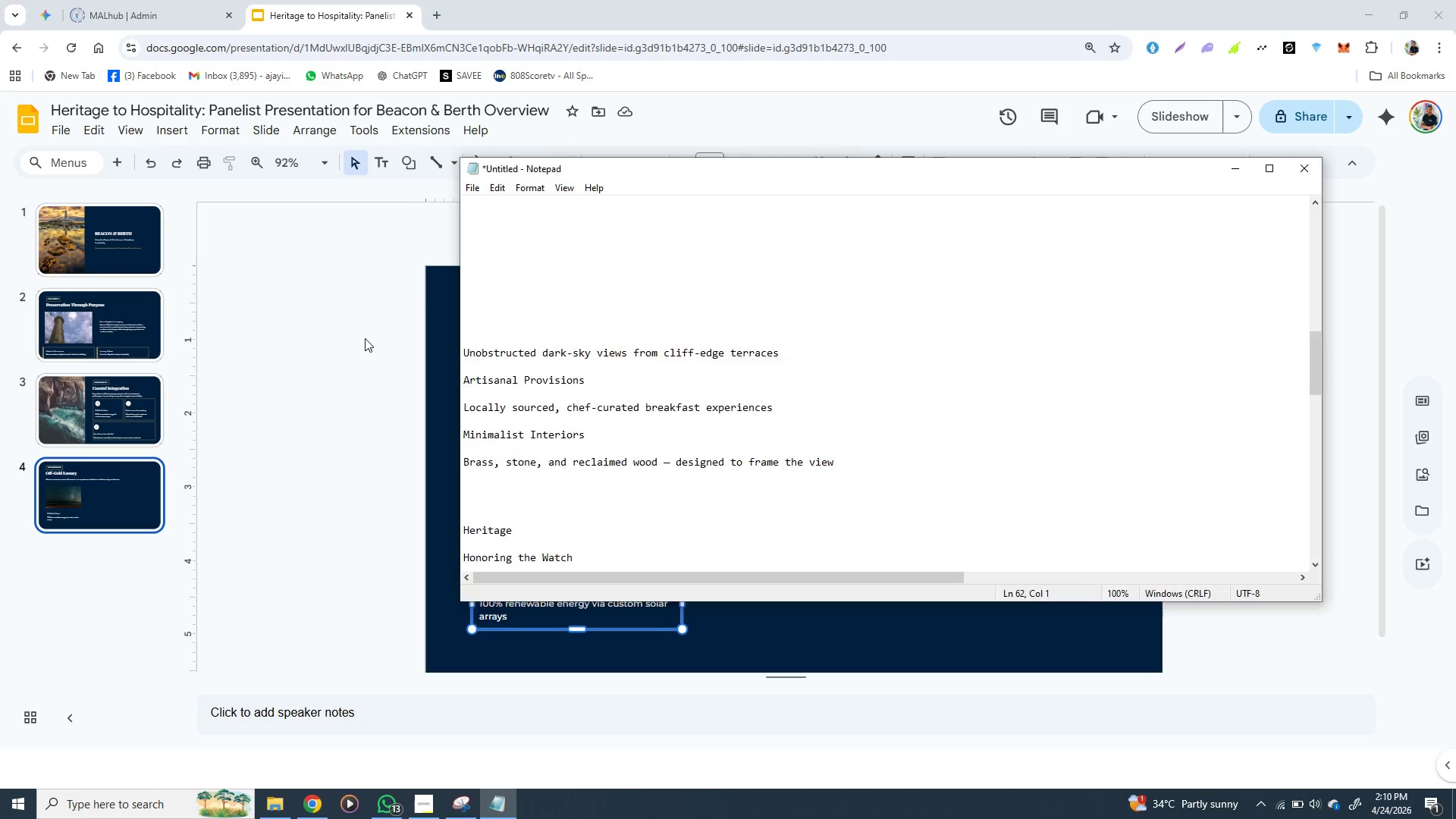 
left_click([365, 342])
 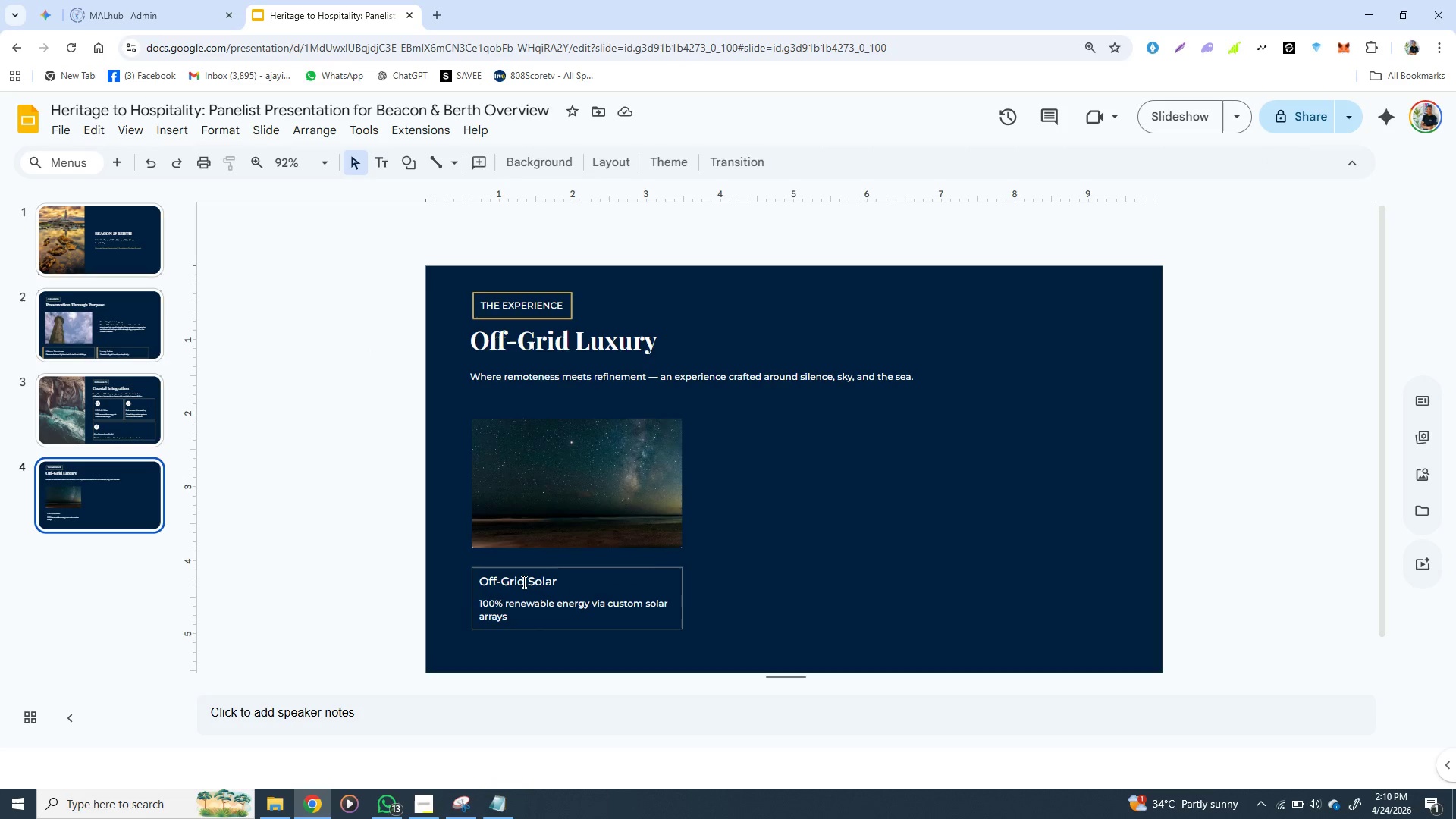 
double_click([522, 582])
 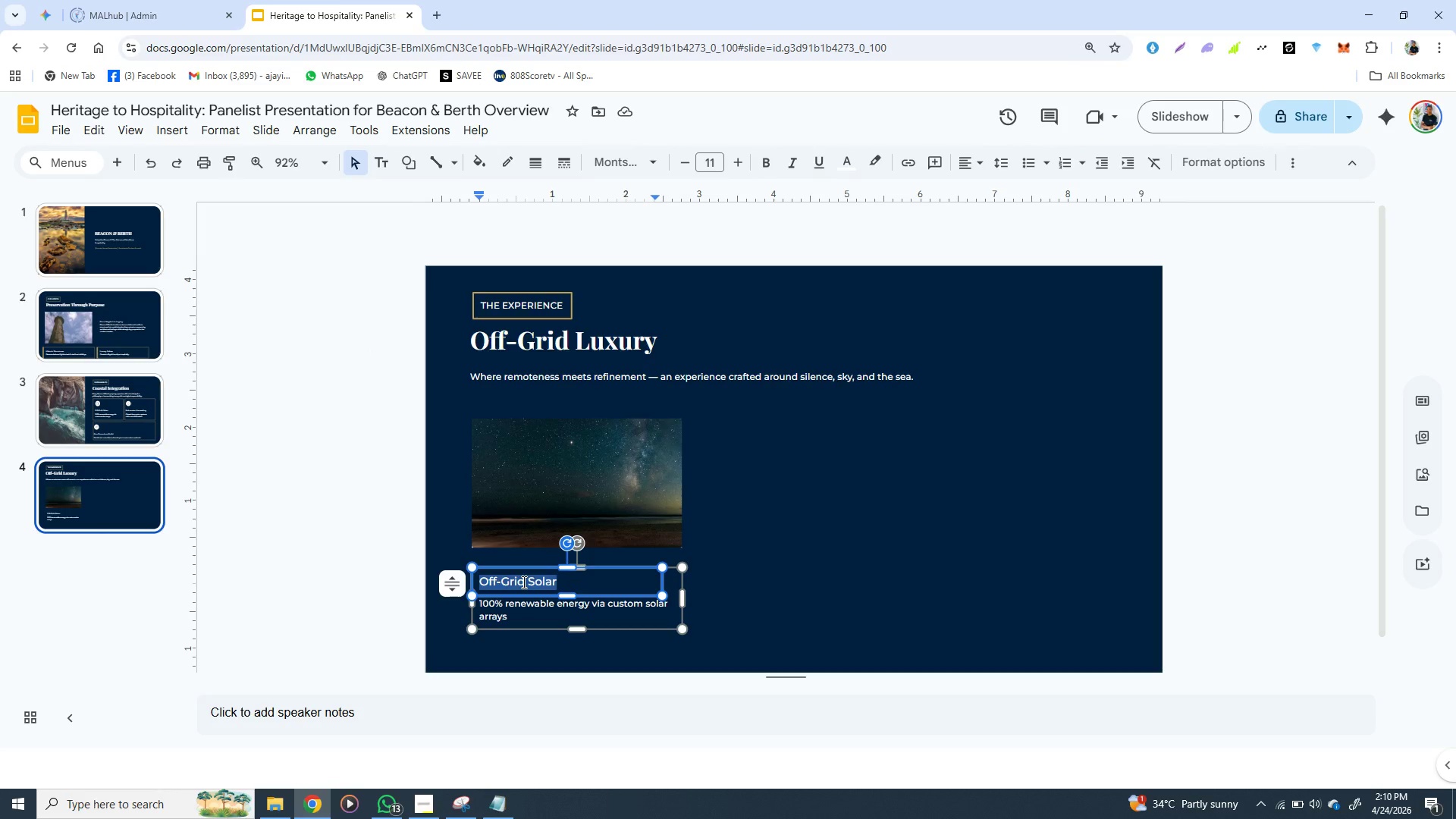 
triple_click([522, 582])
 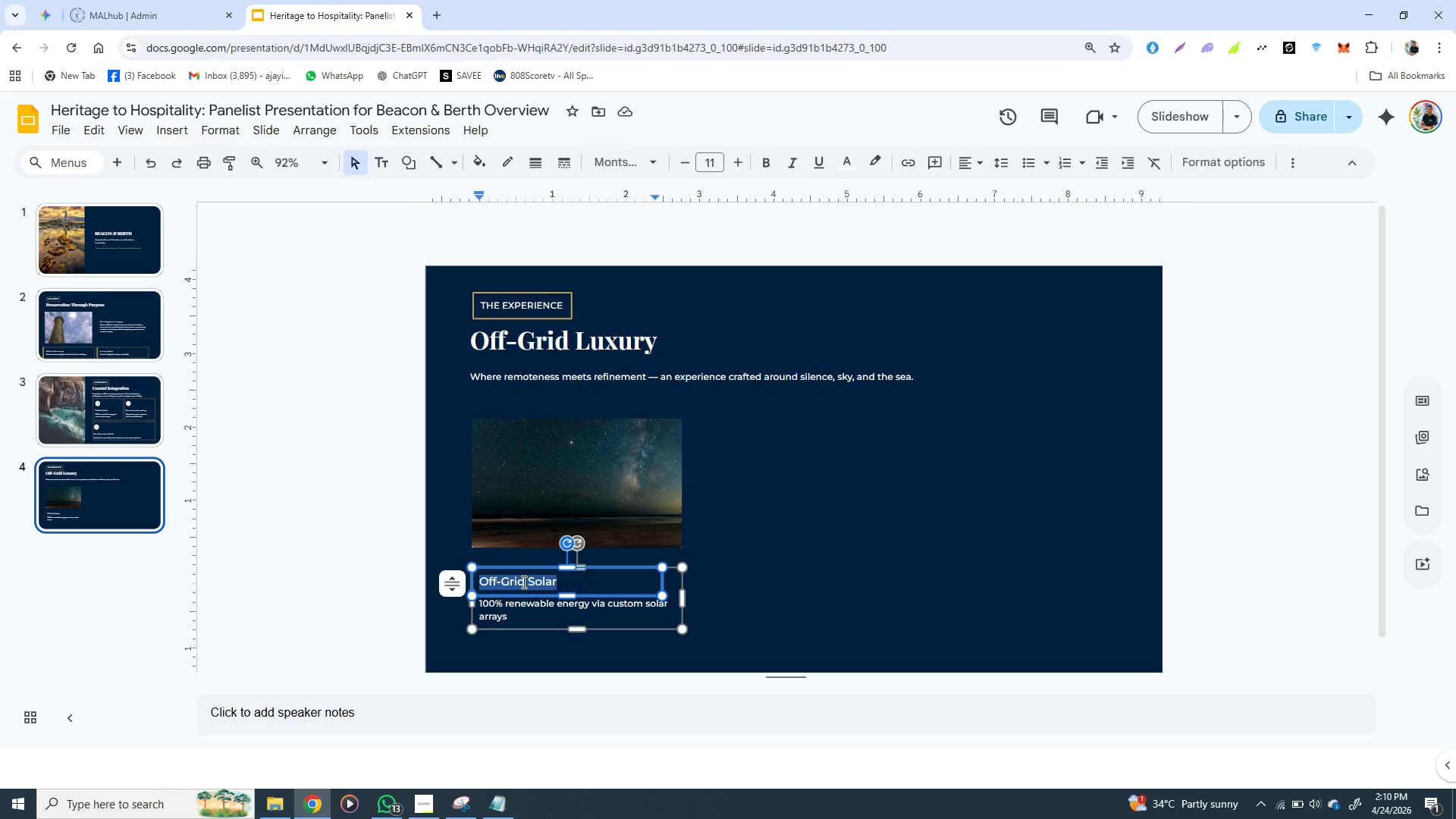 
key(Control+V)
 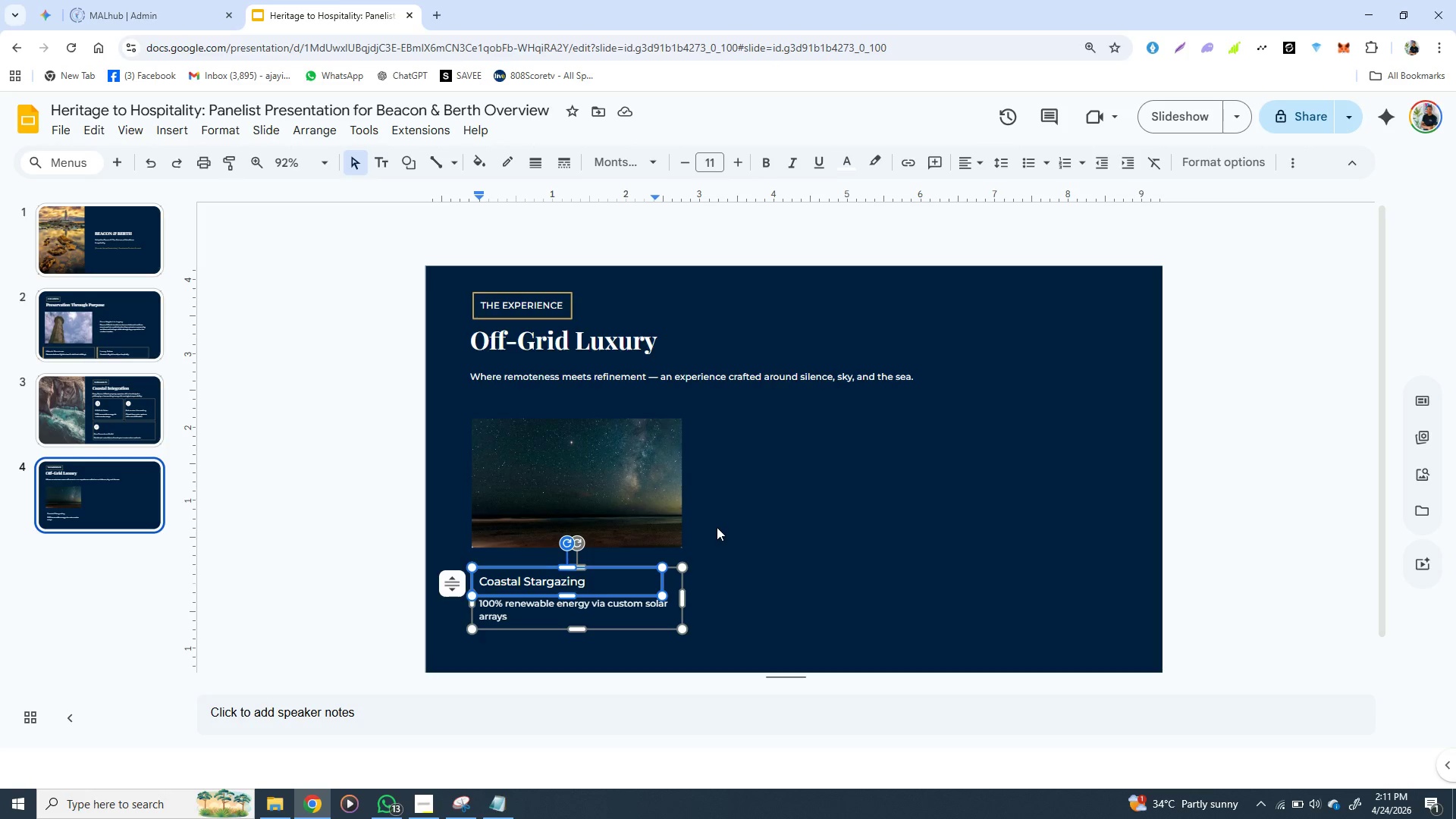 
wait(58.69)
 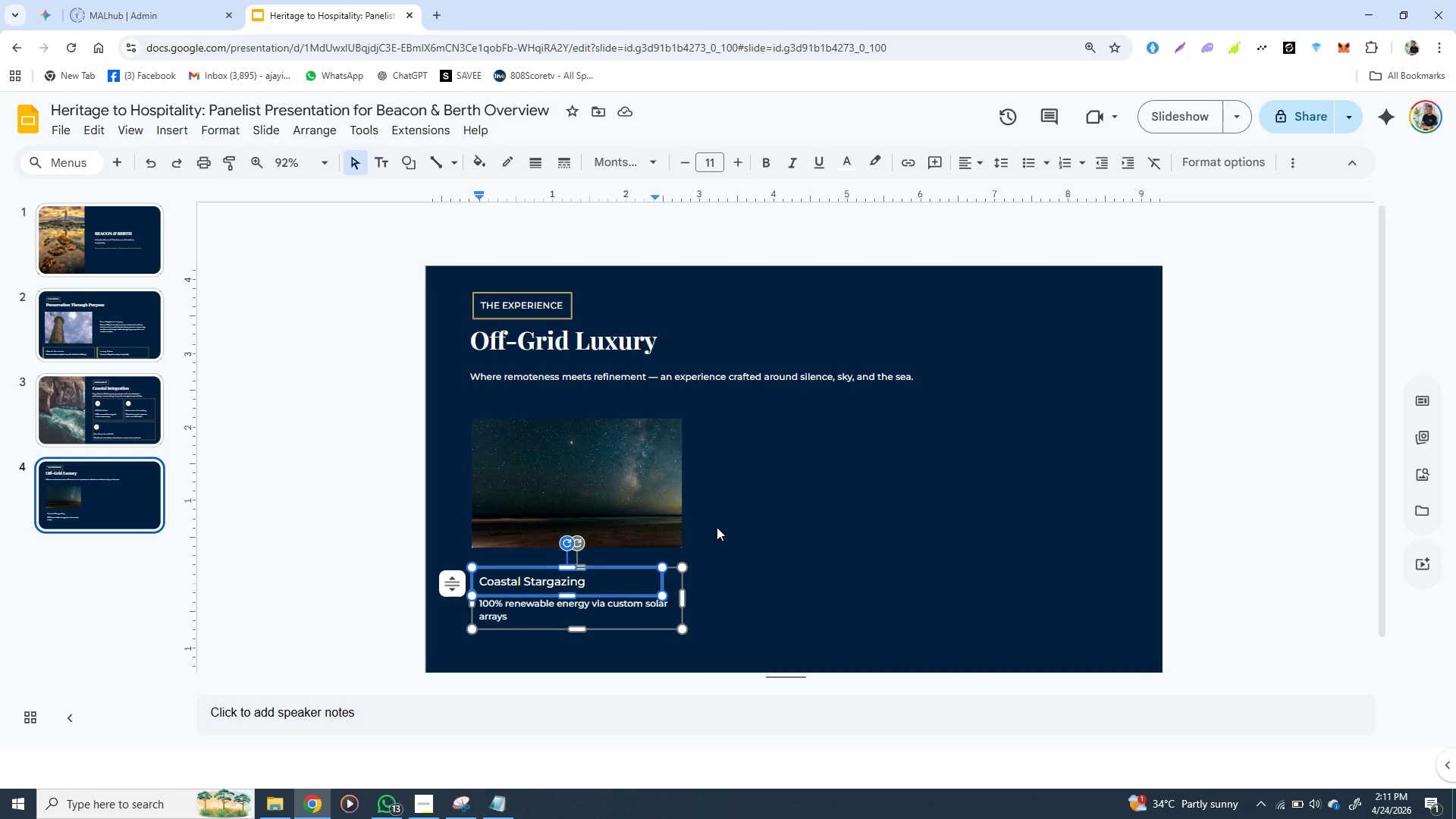 
left_click([734, 595])
 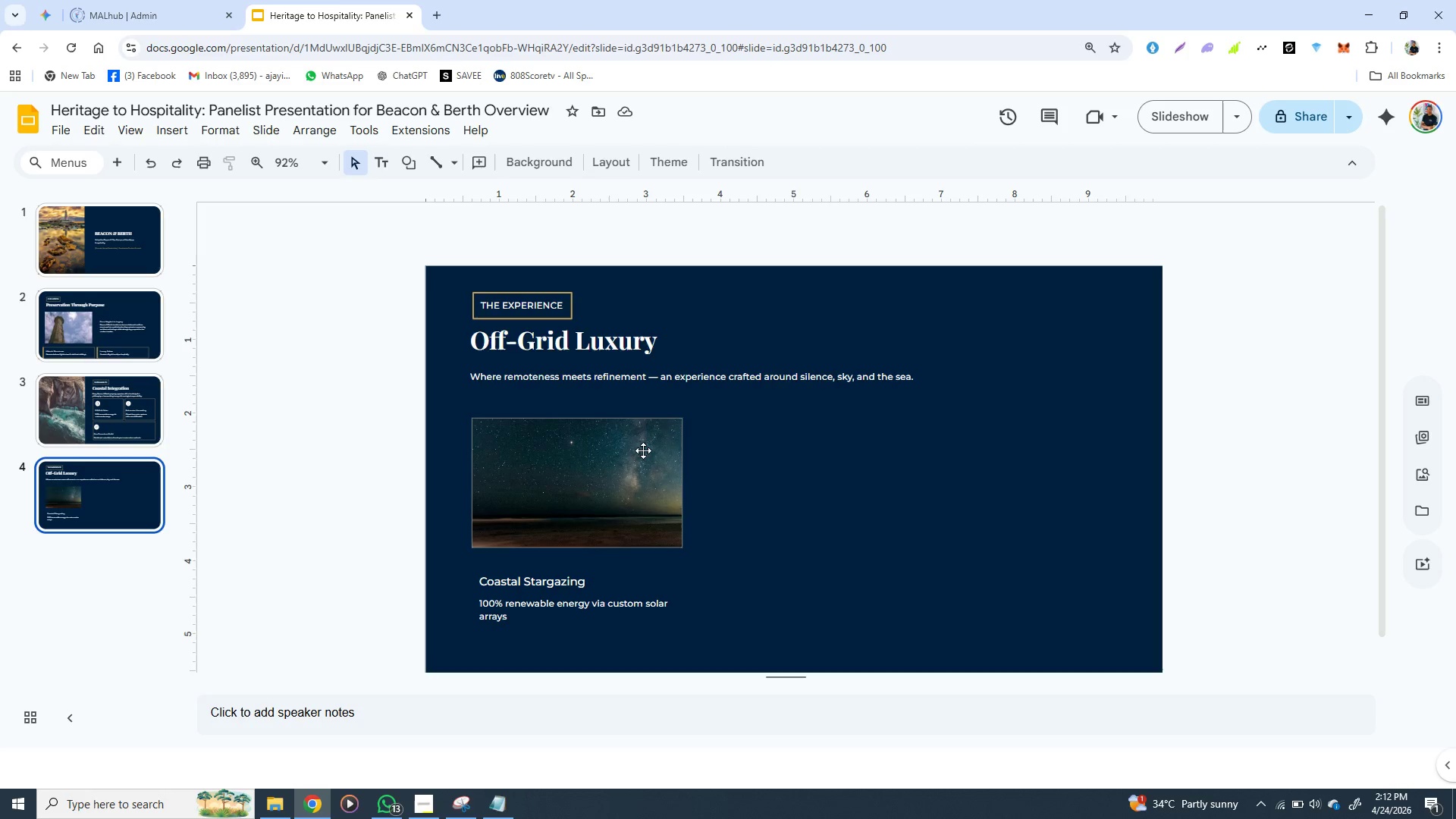 
wait(21.53)
 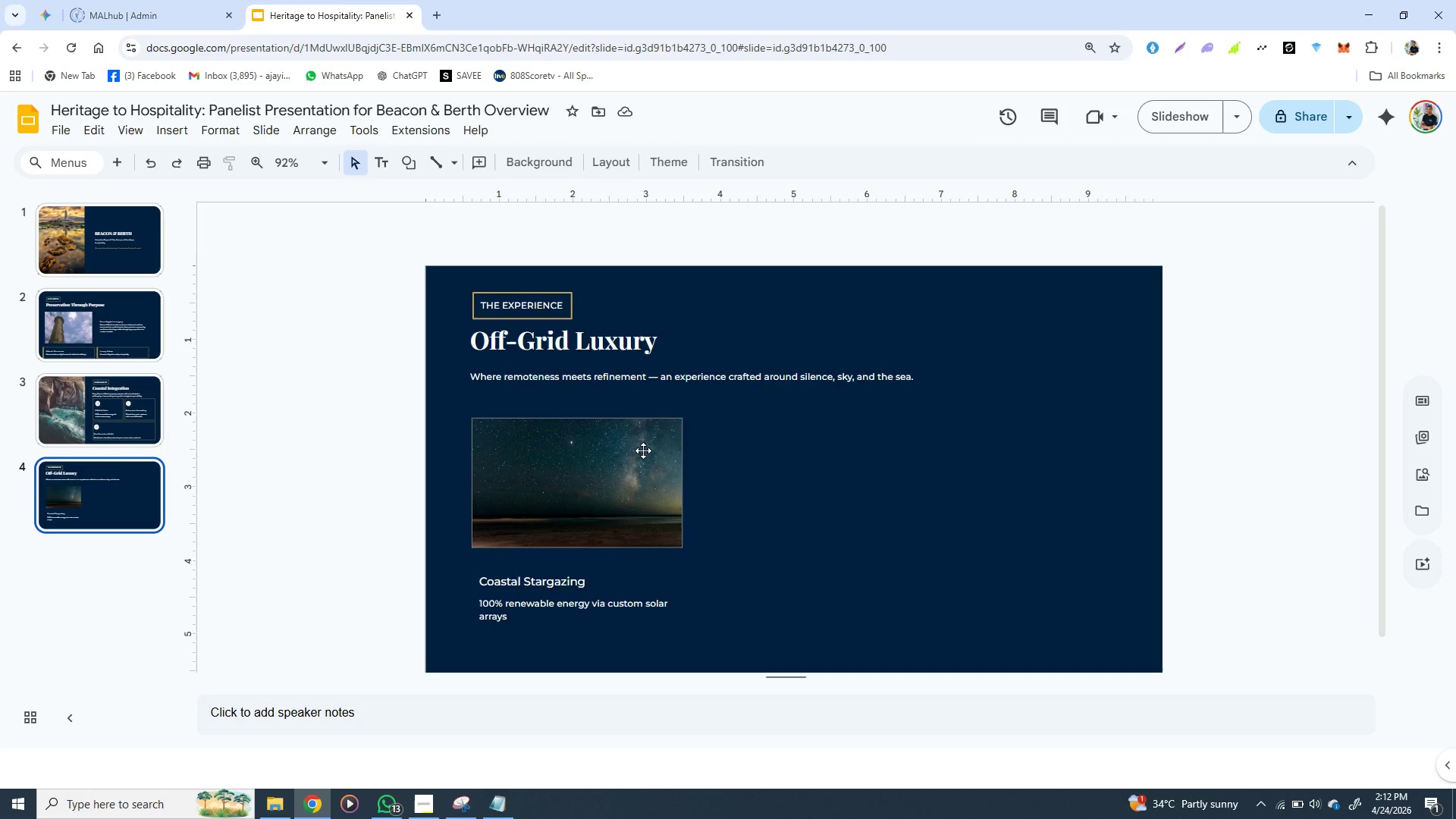 
left_click([666, 509])
 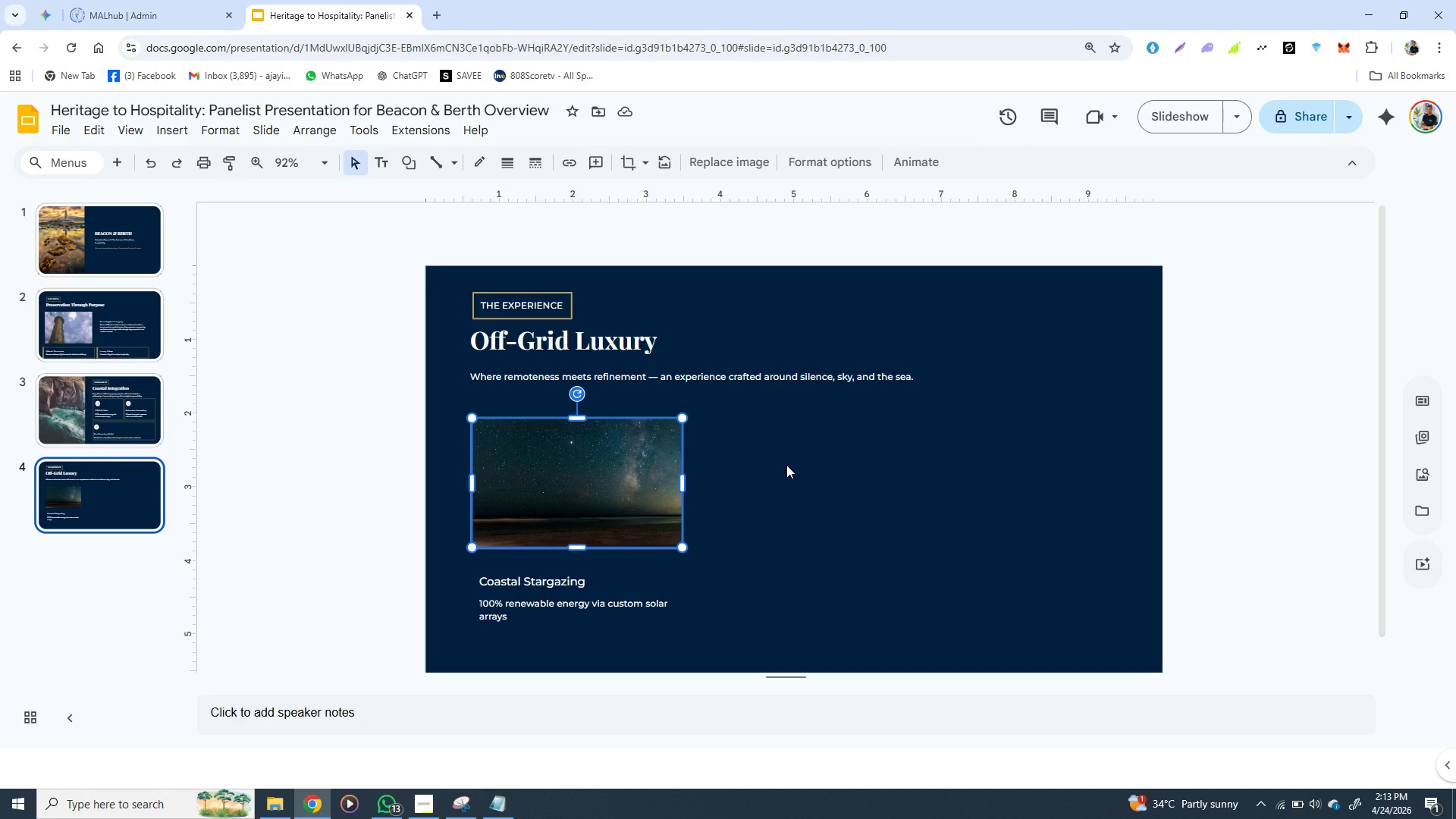 
wait(67.55)
 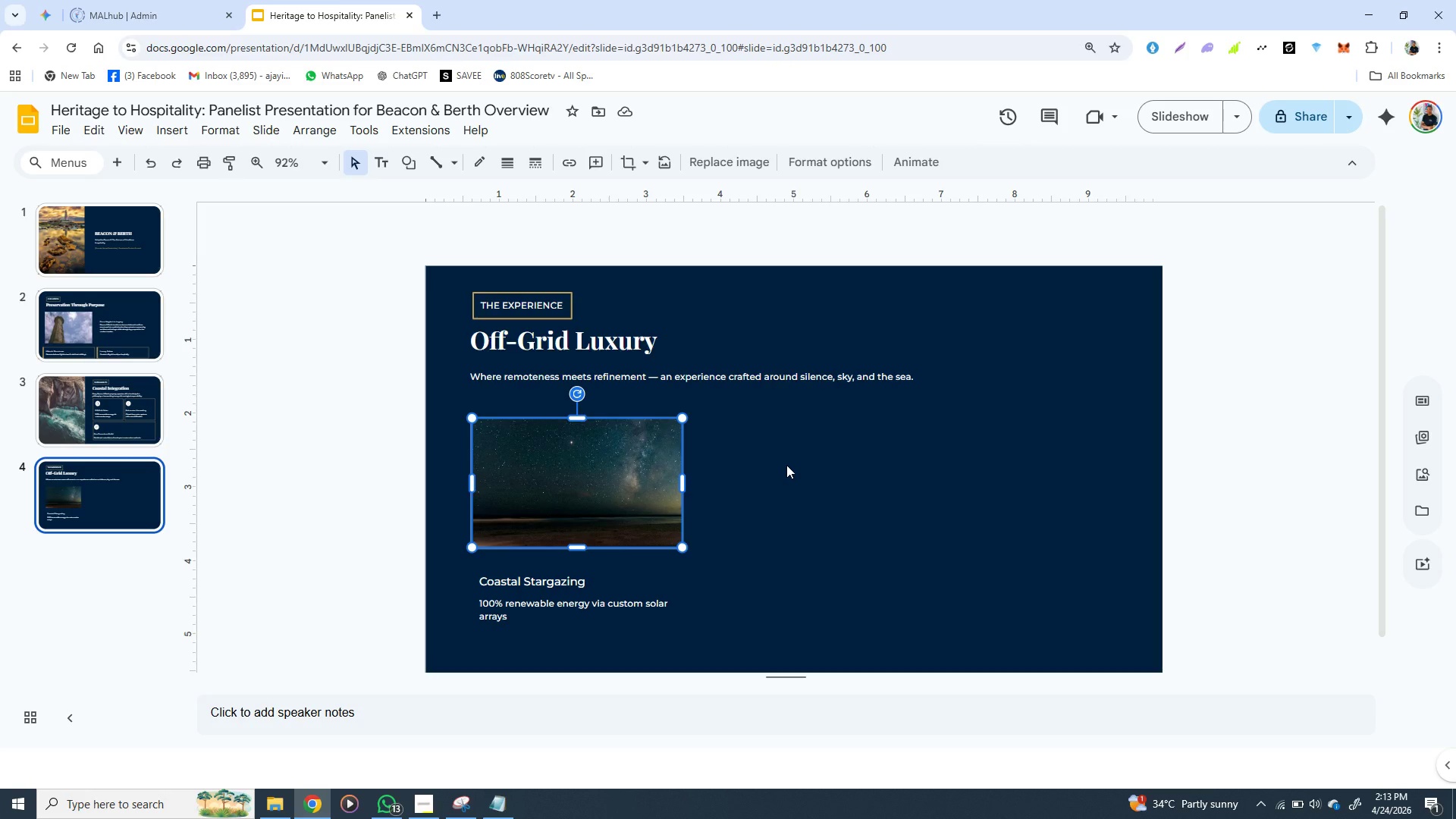 
left_click([732, 369])
 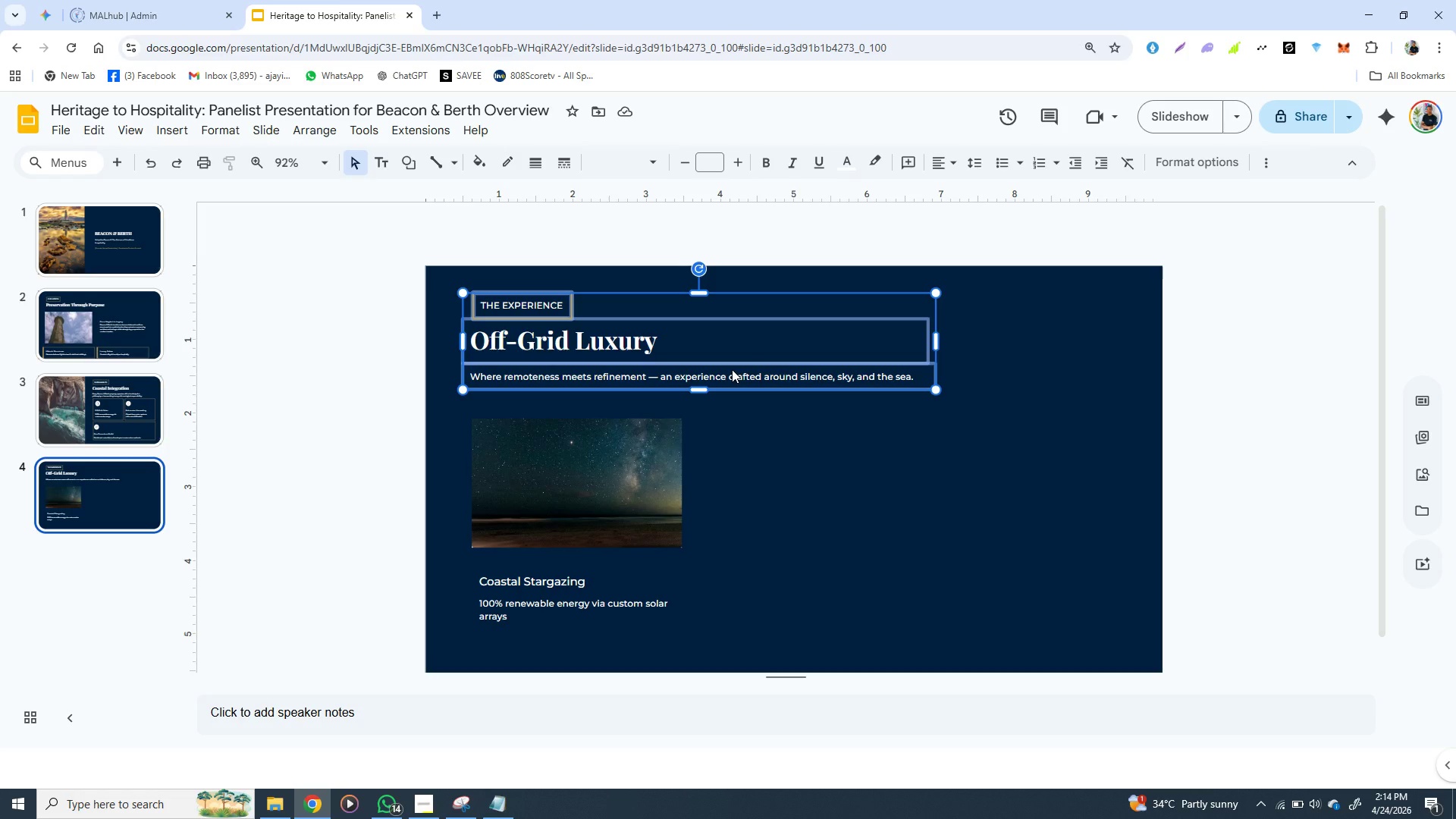 
wait(67.8)
 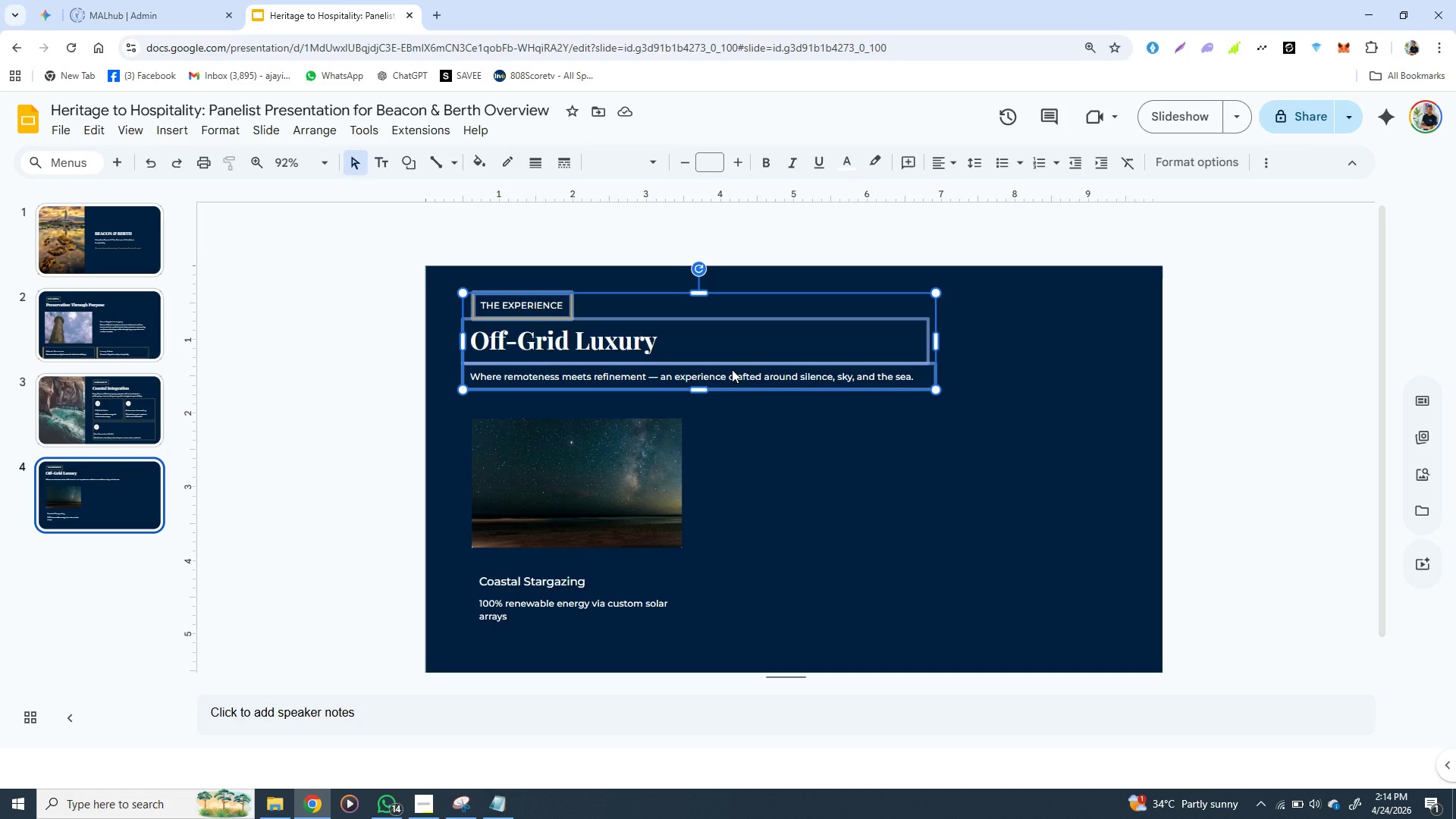 
left_click([691, 431])
 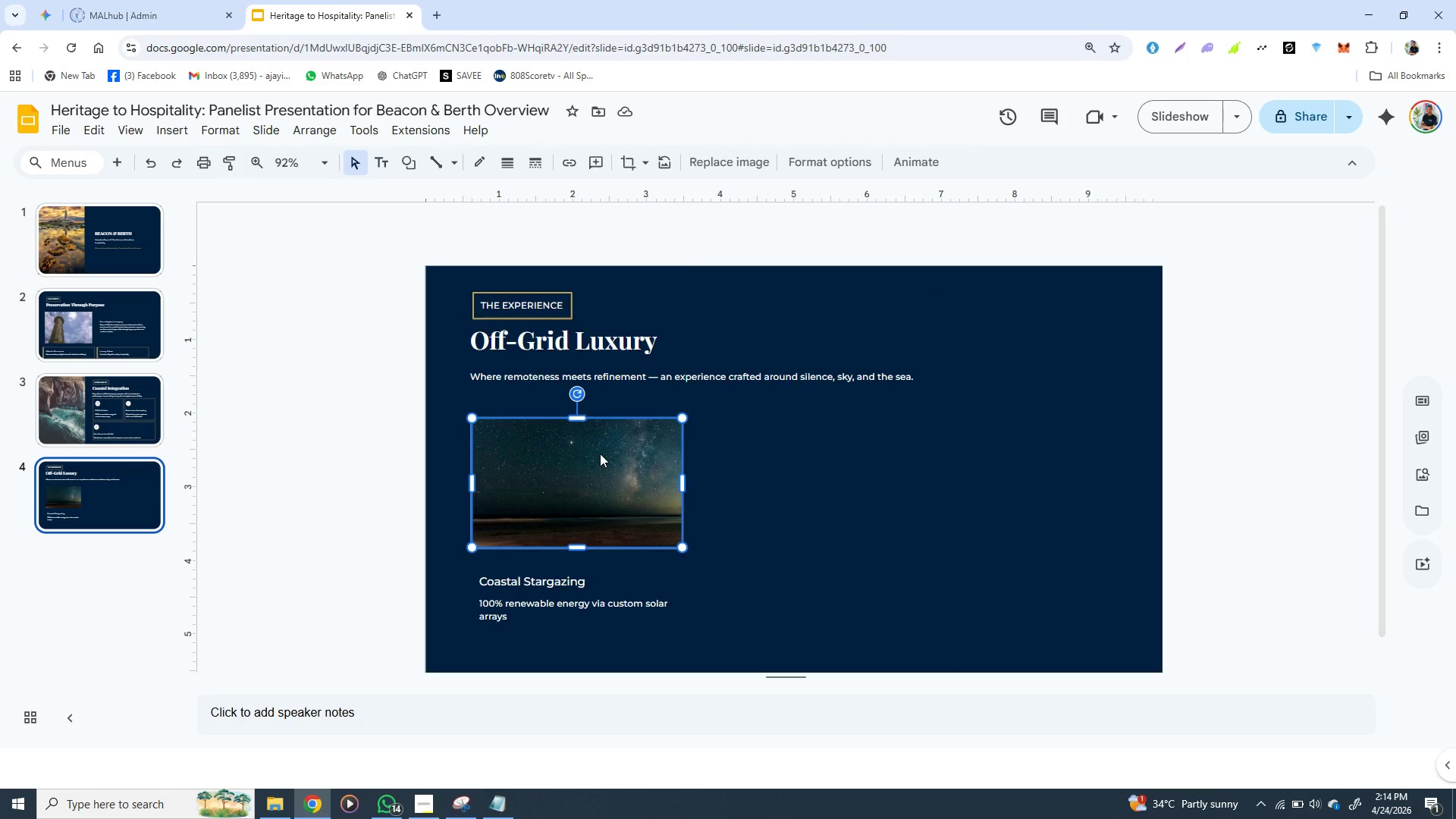 
left_click([600, 453])
 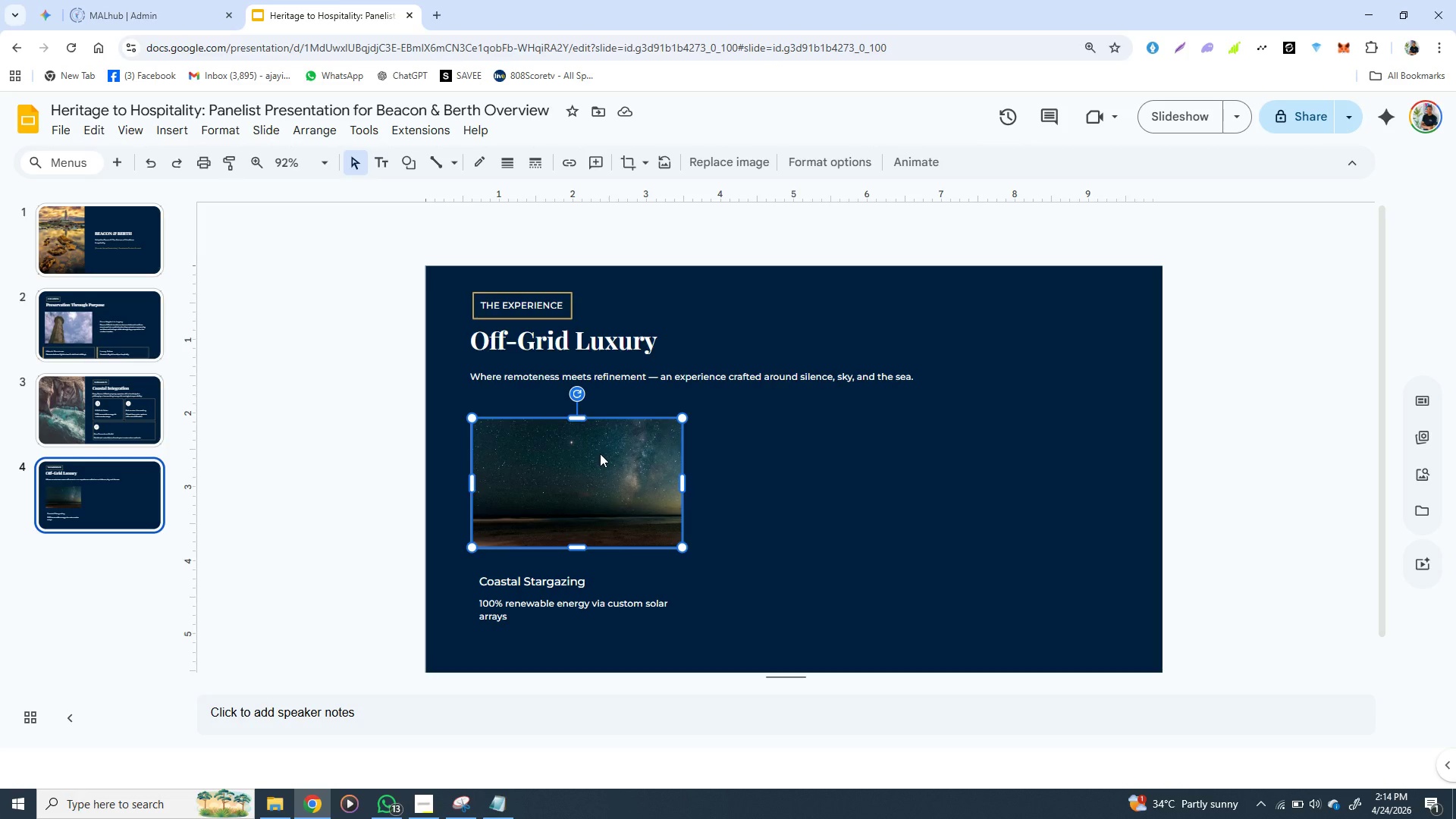 
wait(30.53)
 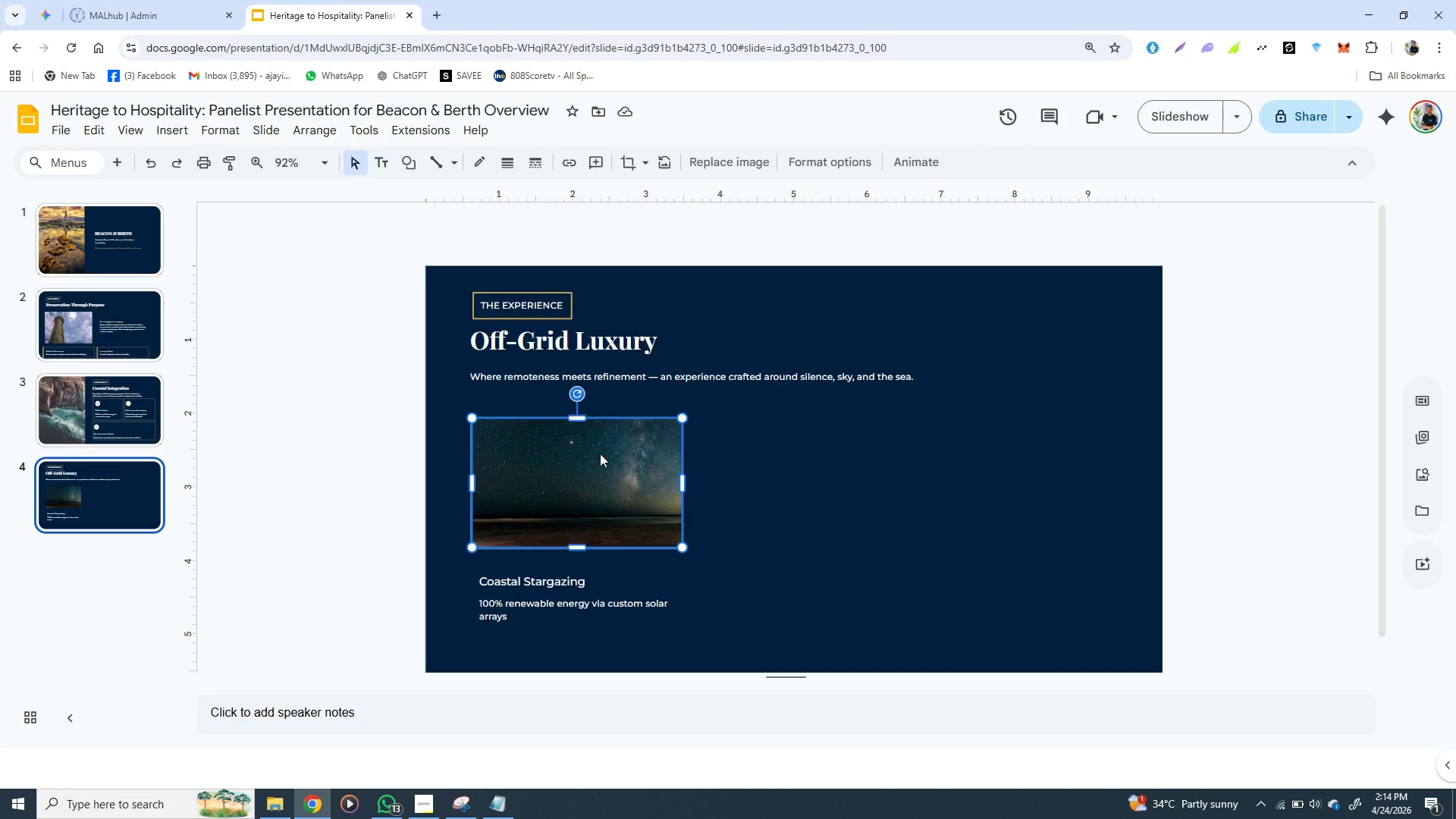 
left_click([731, 588])
 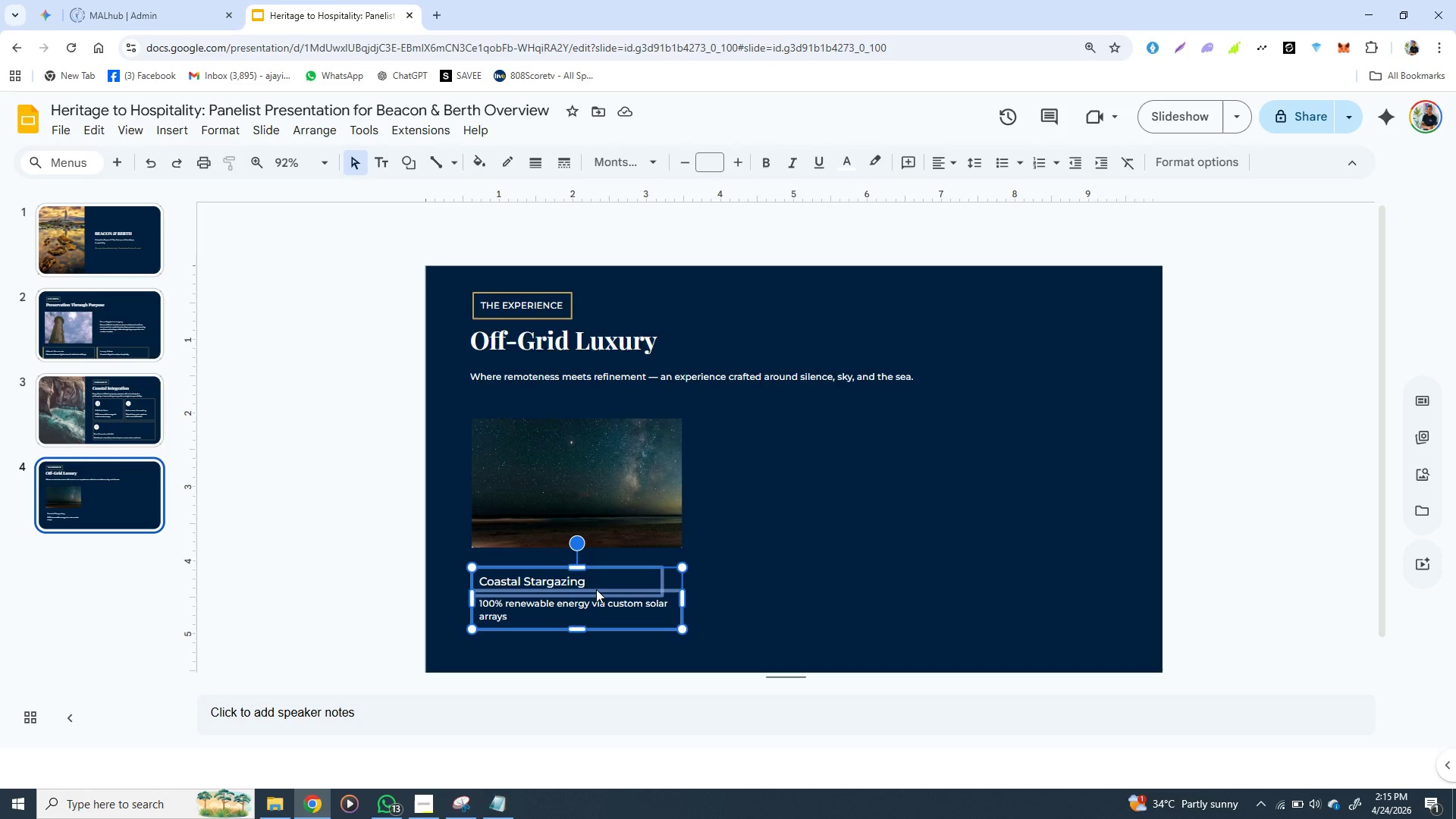 
left_click([596, 589])
 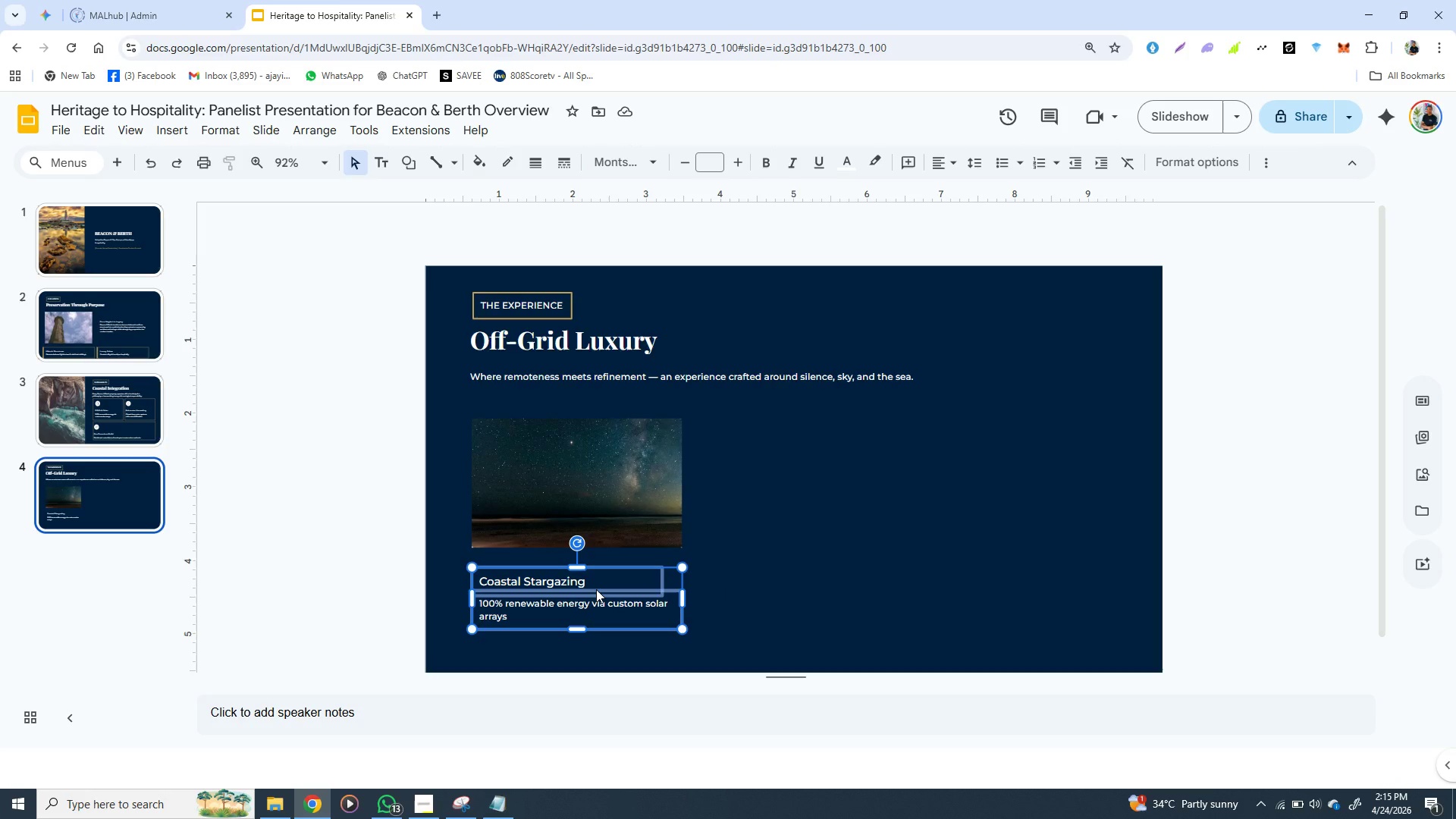 
wait(30.78)
 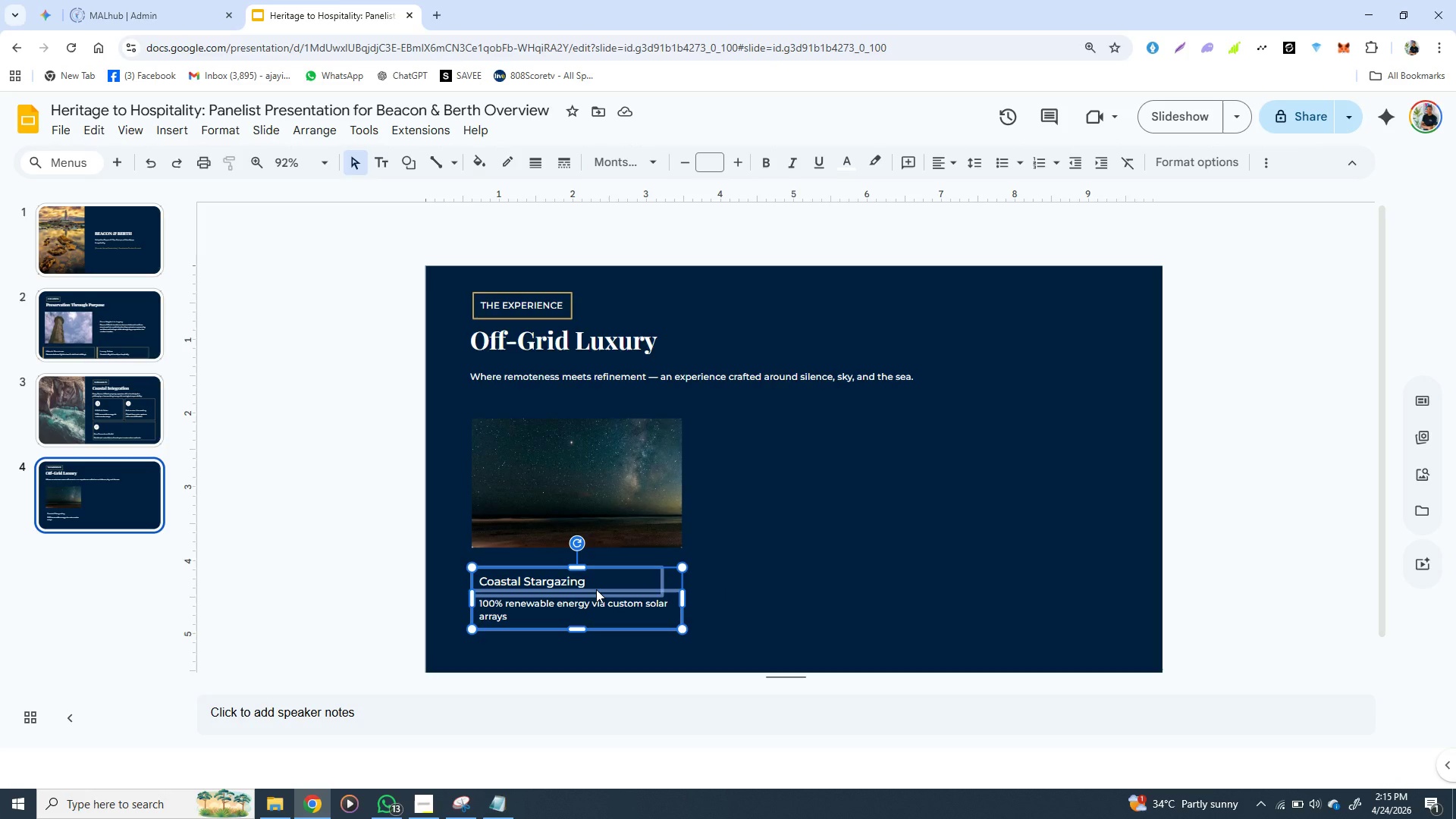 
left_click([753, 472])
 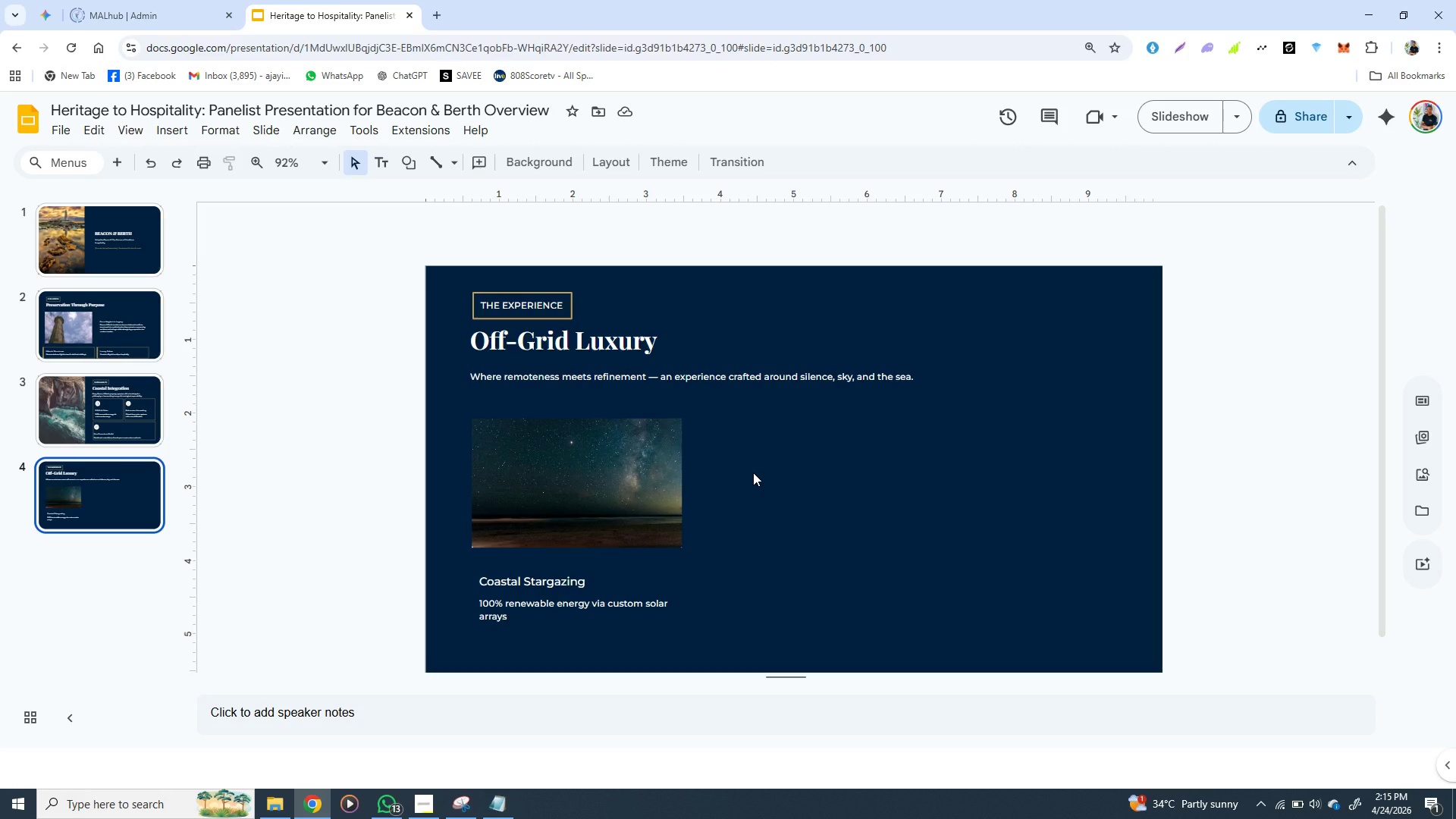 
wait(15.97)
 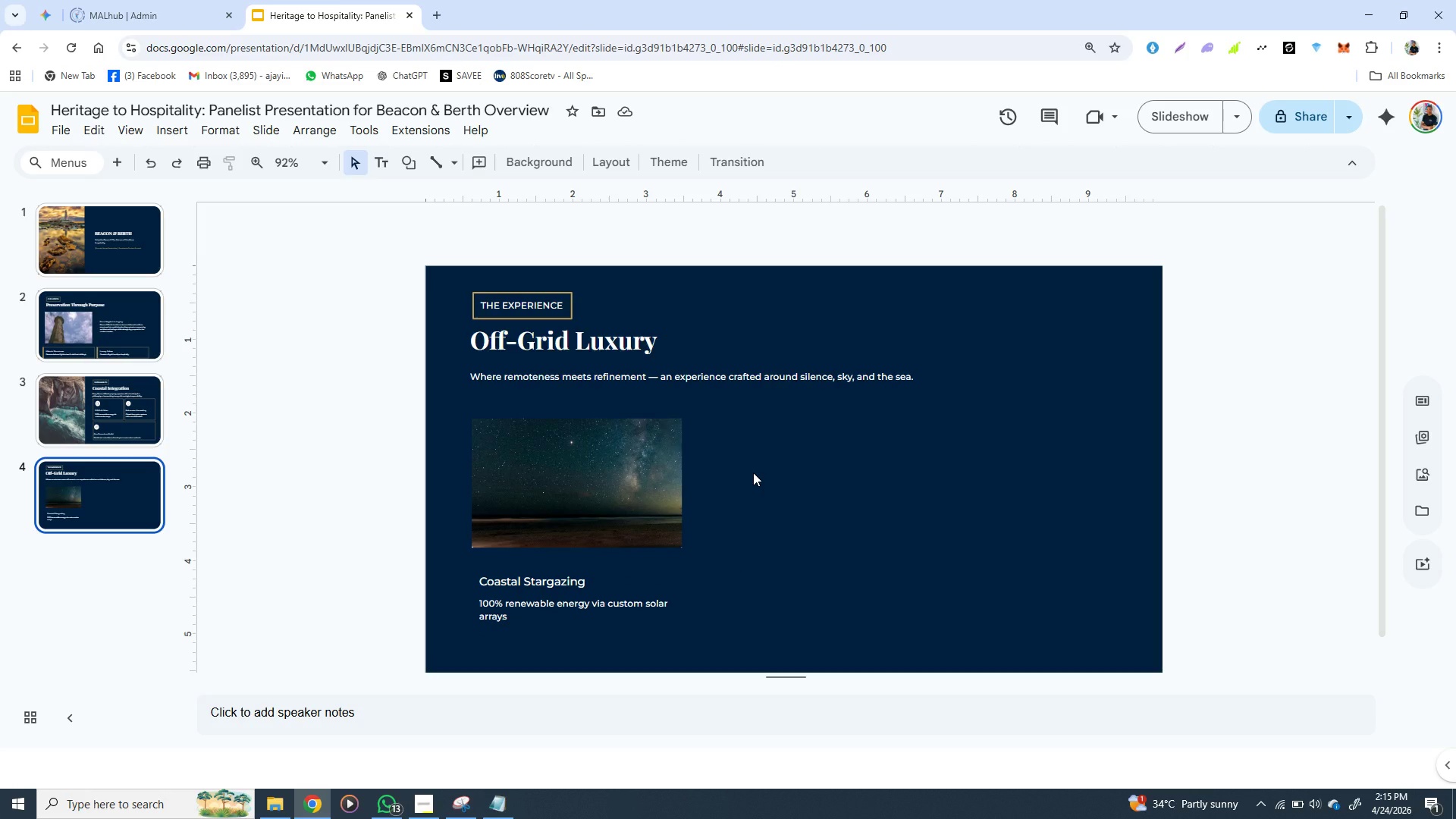 
left_click([621, 457])
 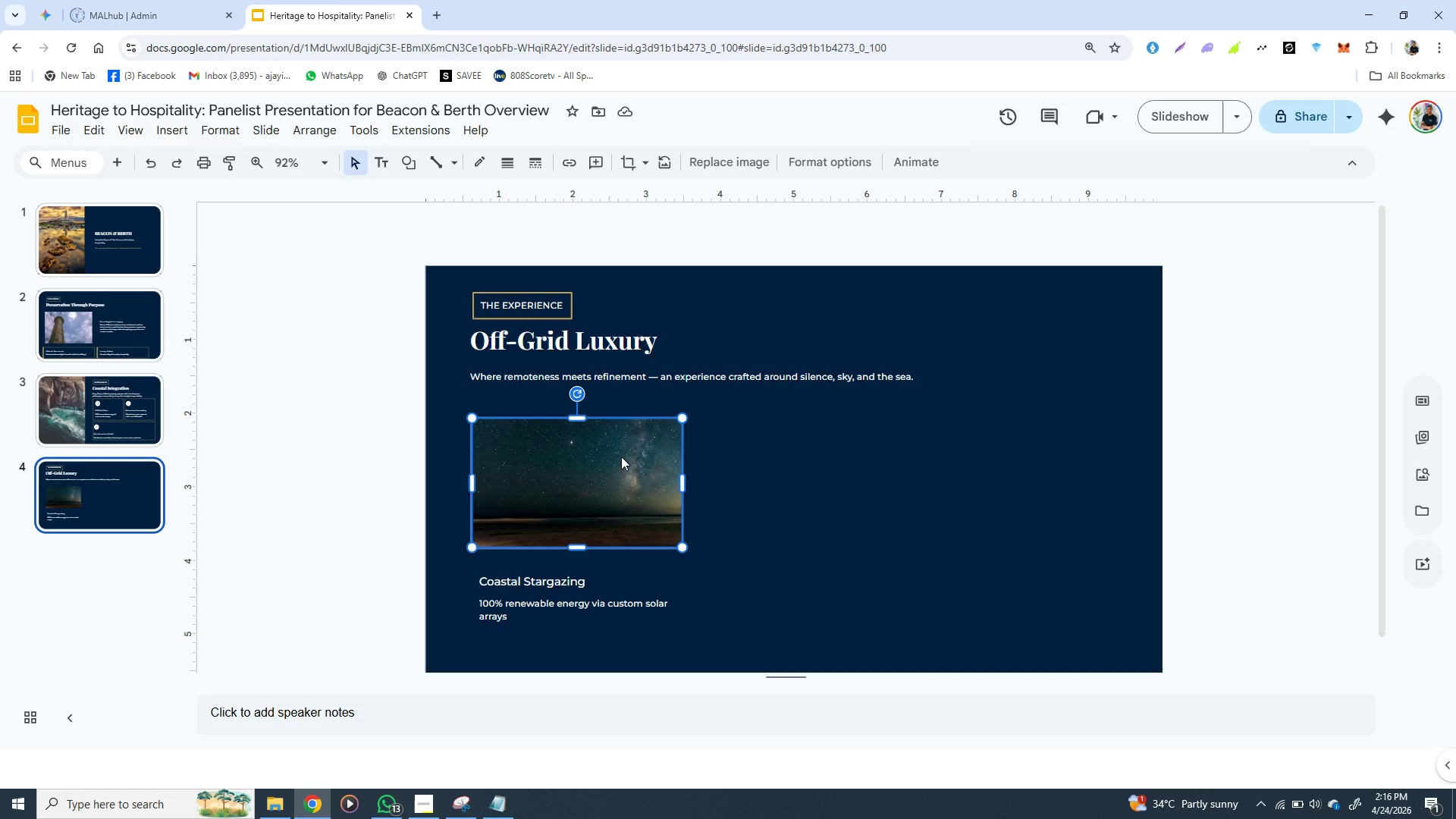 
wait(34.89)
 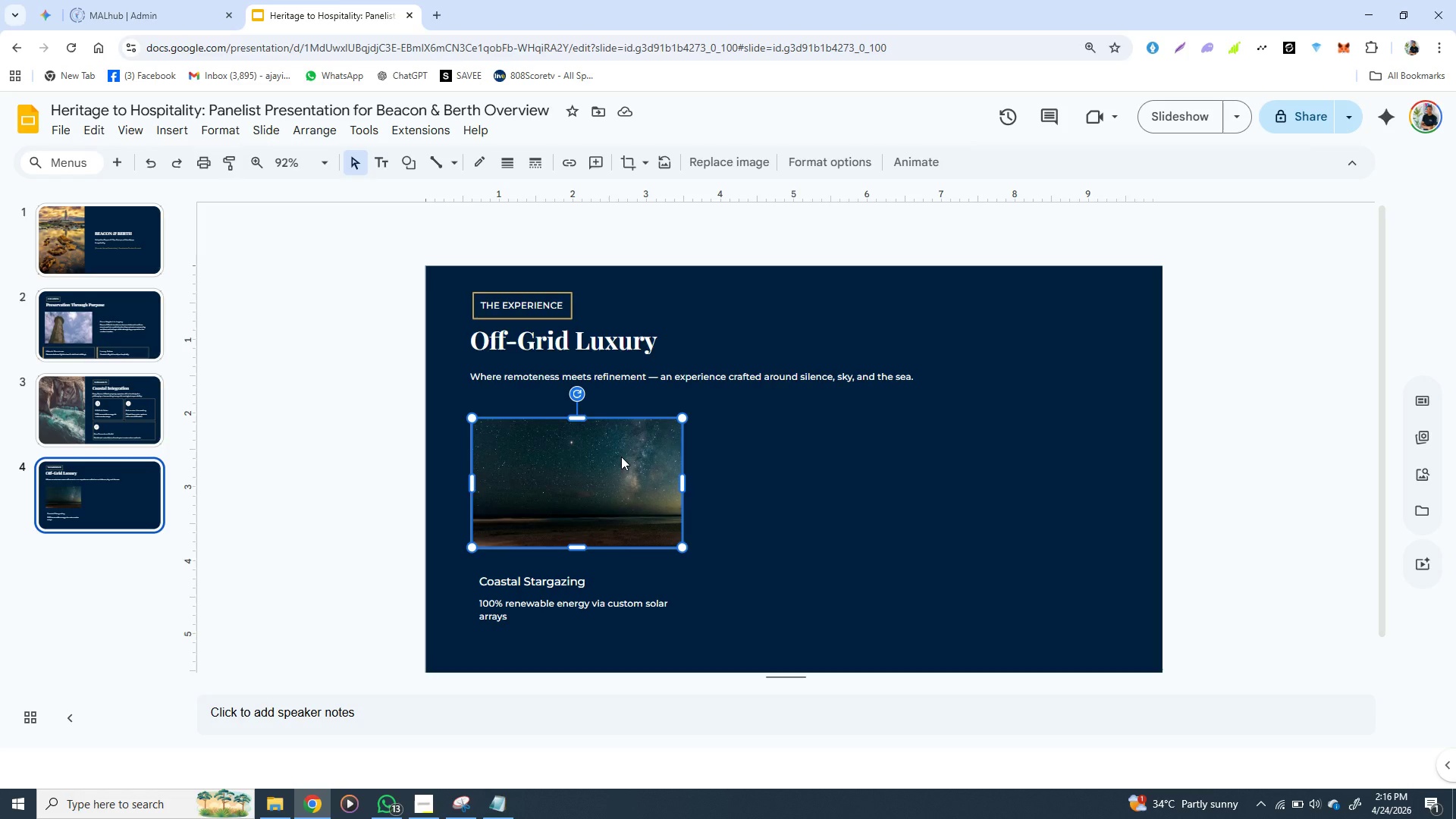 
left_click([509, 602])
 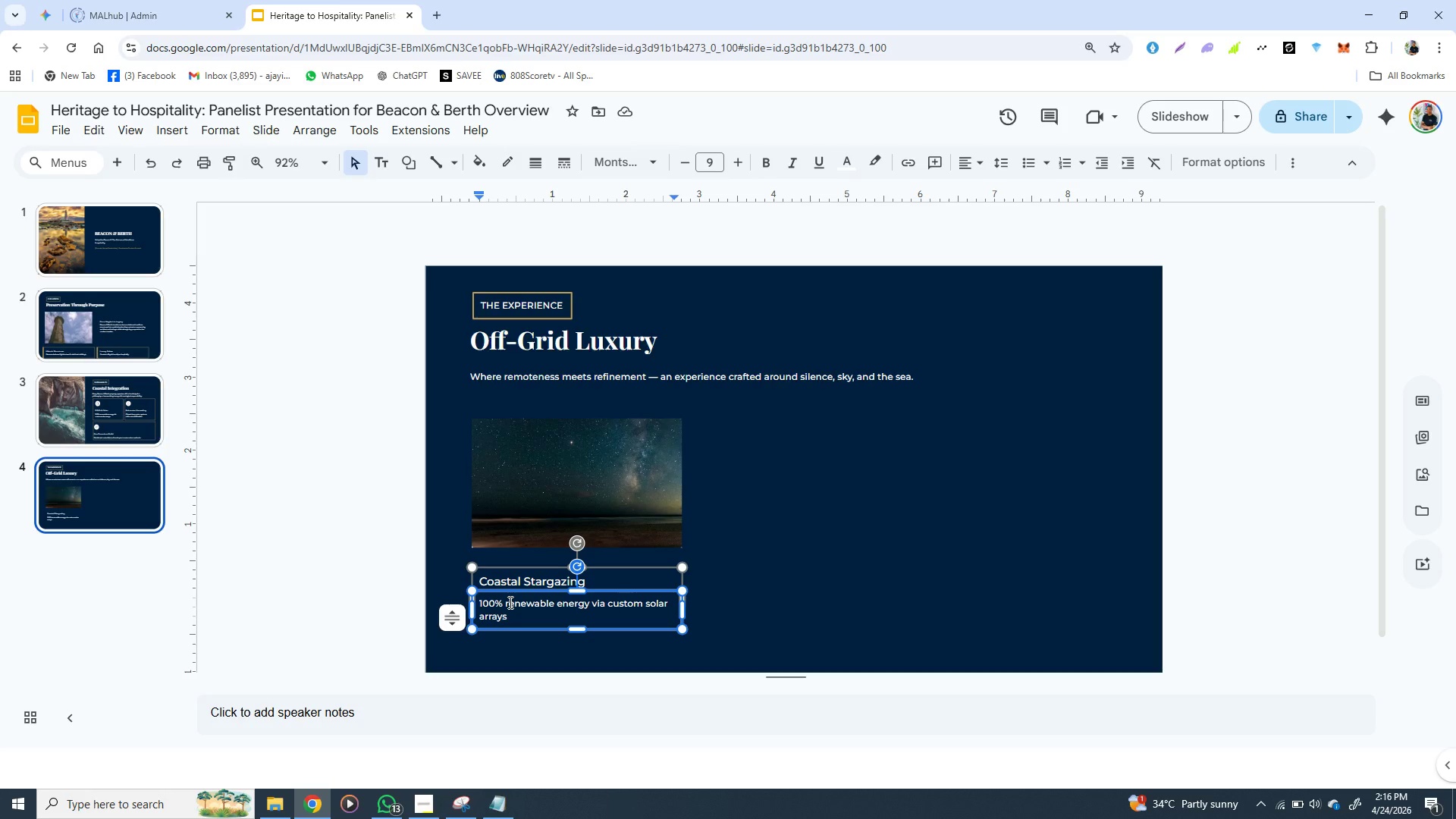 
wait(25.81)
 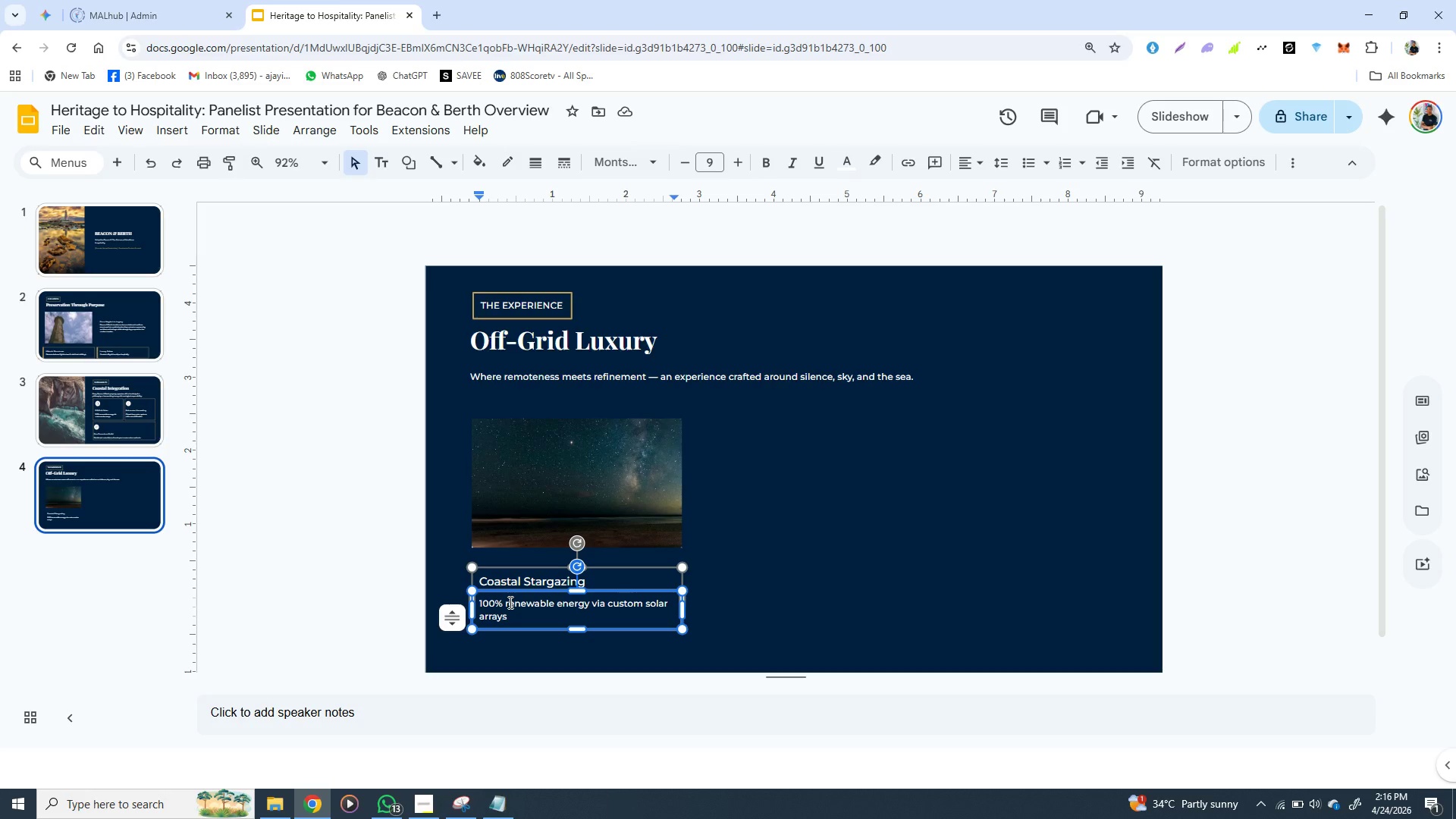 
left_click([571, 484])
 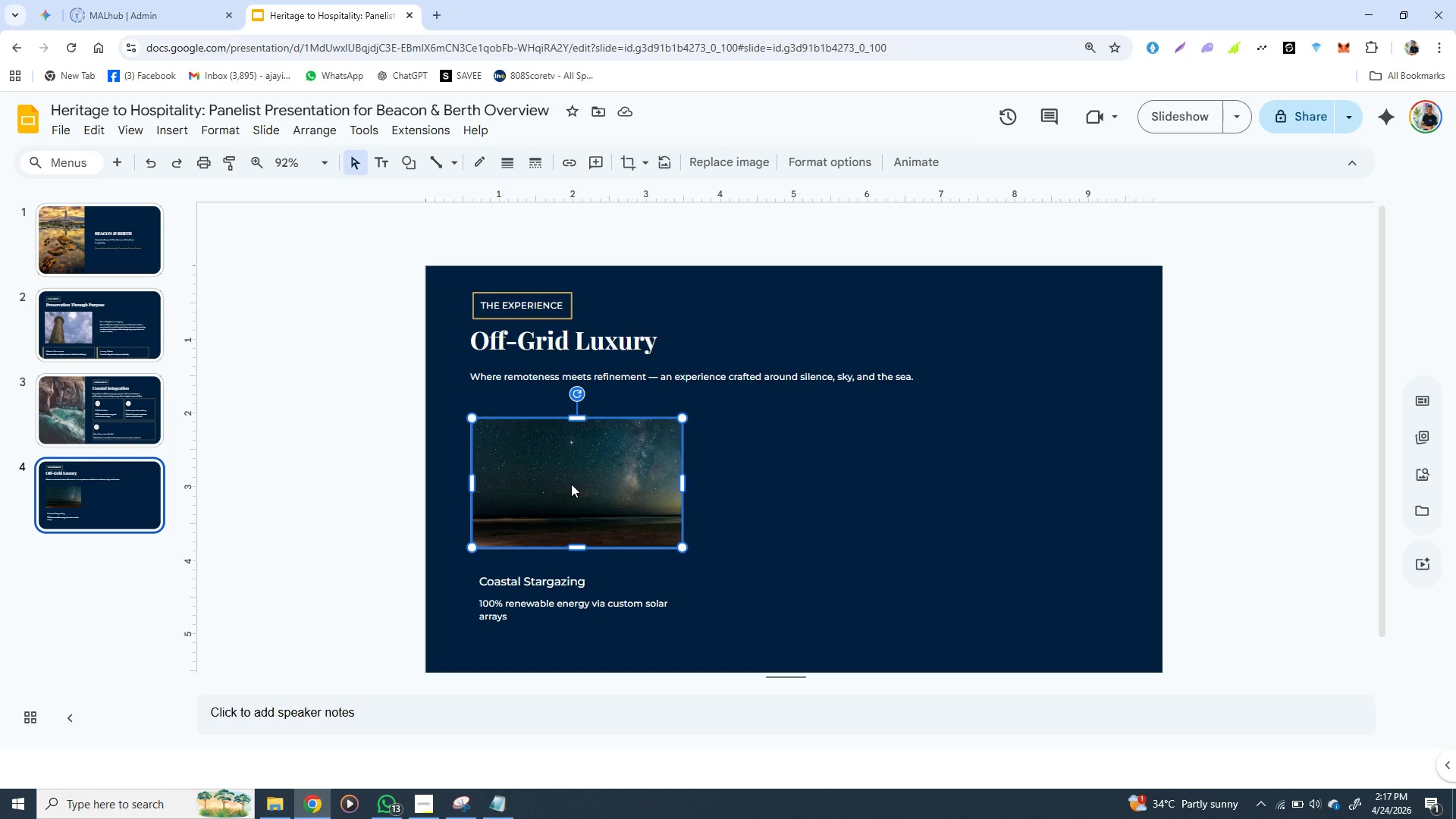 
wait(29.8)
 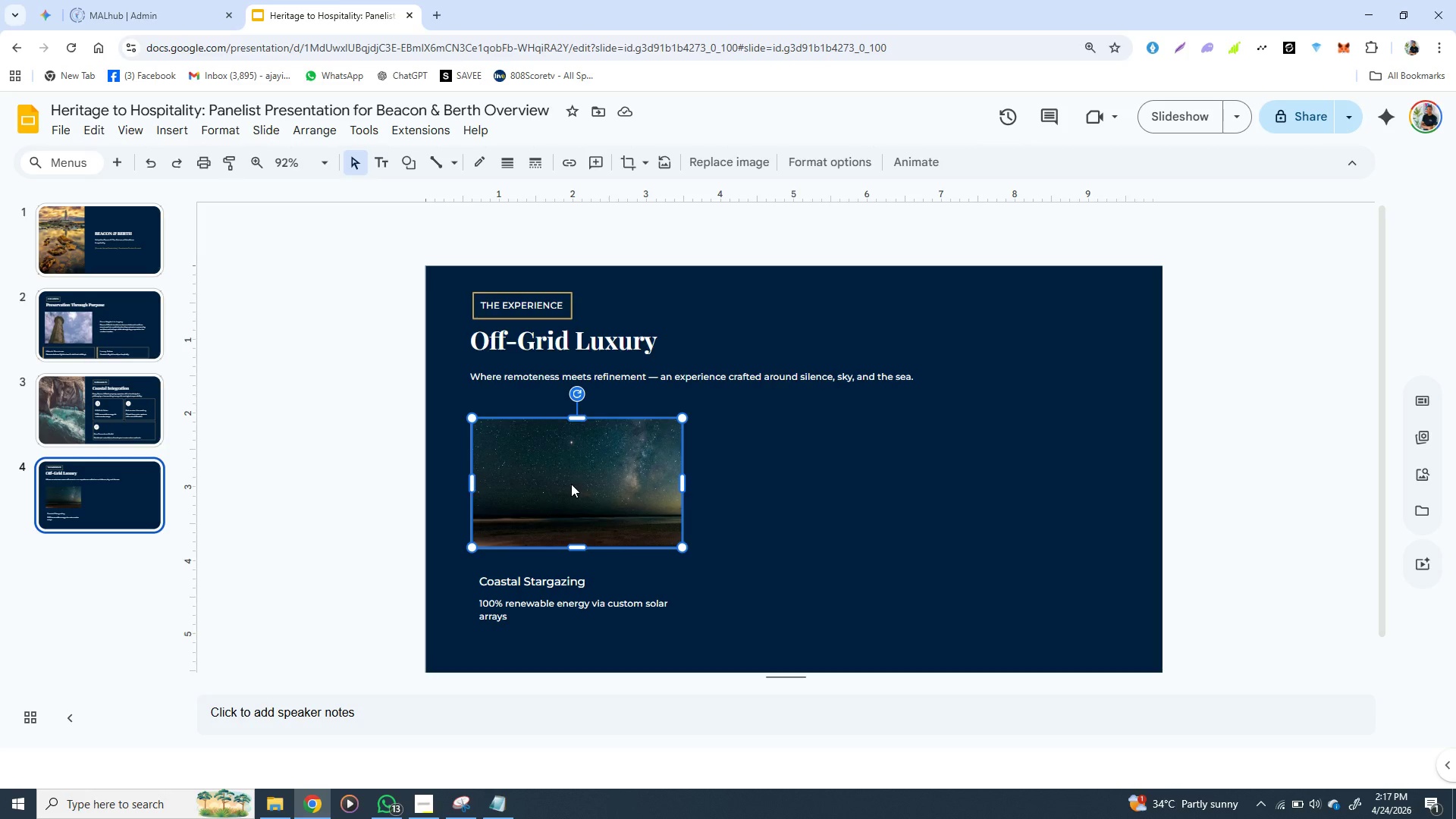 
key(Control+D)
 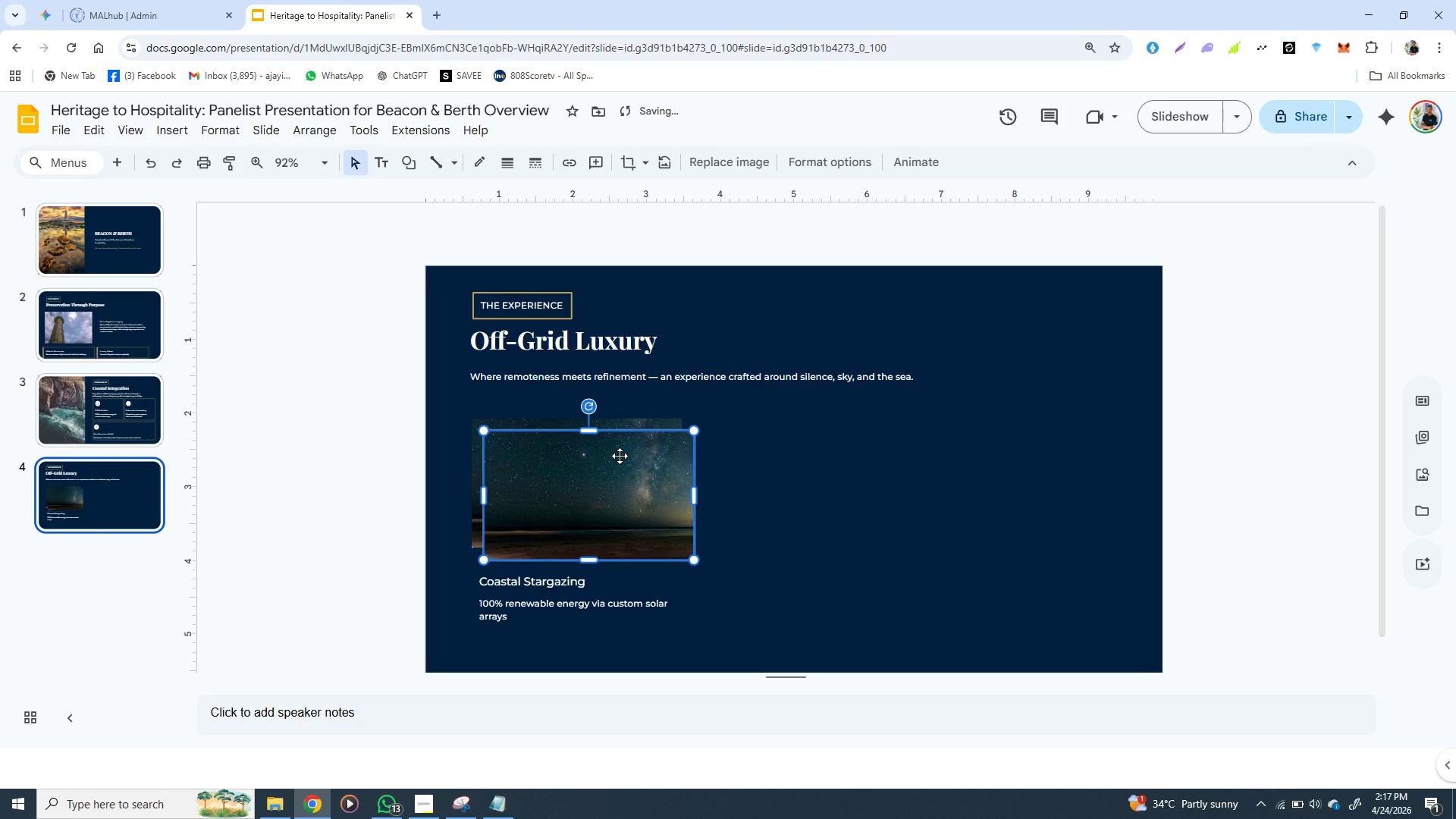 
left_click_drag(start_coordinate=[620, 456], to_coordinate=[852, 447])
 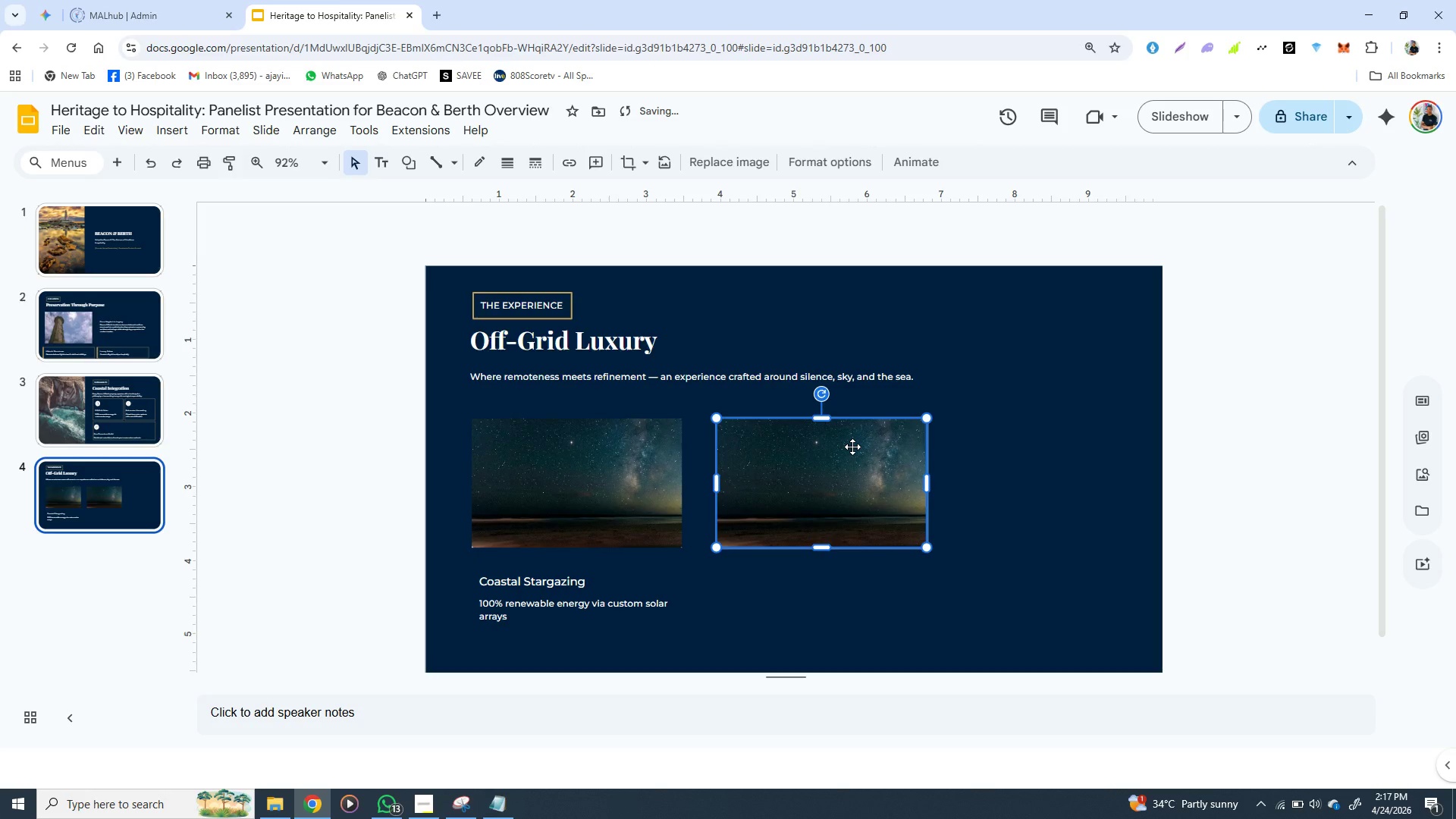 
key(Control+D)
 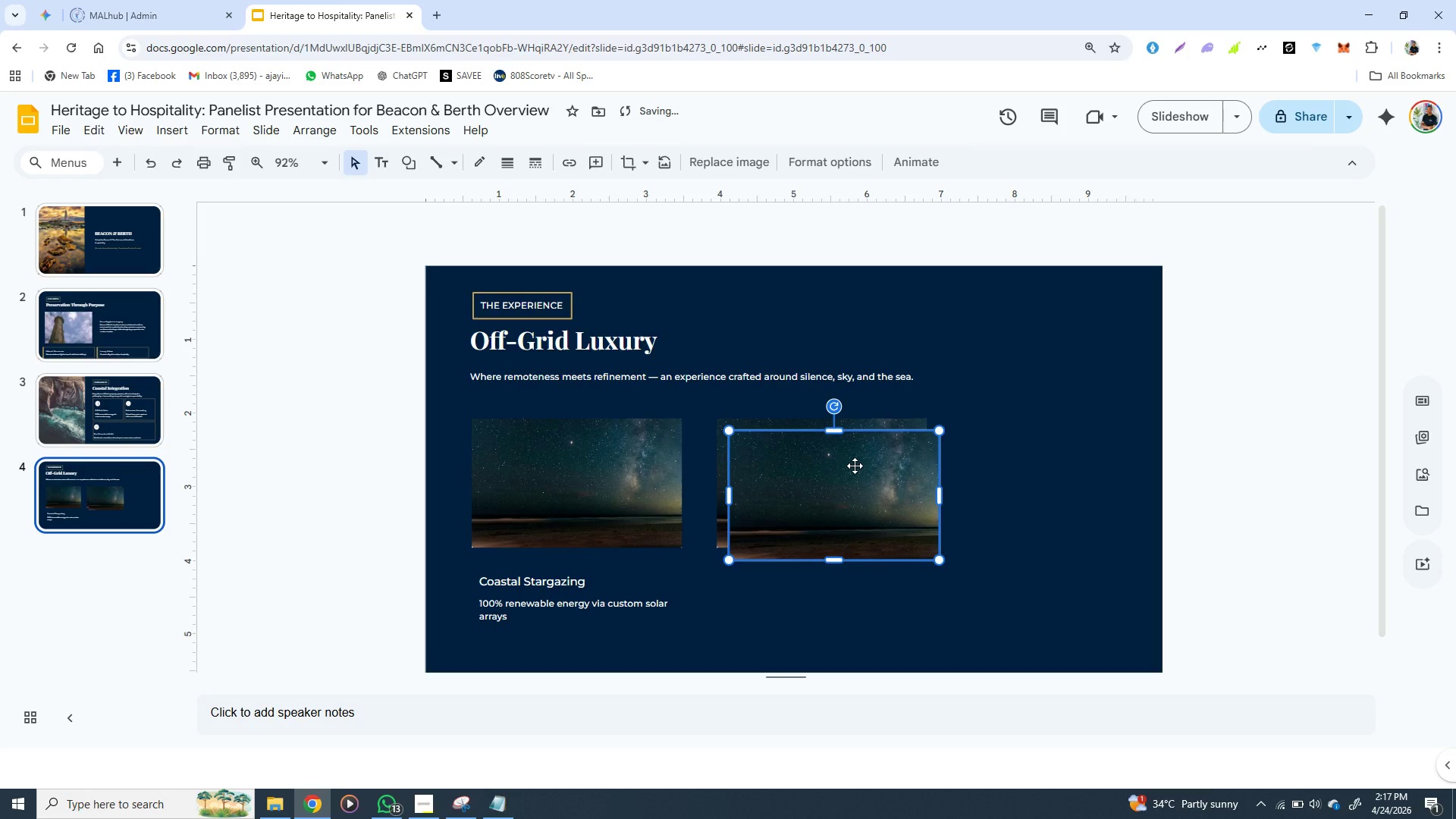 
left_click_drag(start_coordinate=[855, 466], to_coordinate=[1091, 458])
 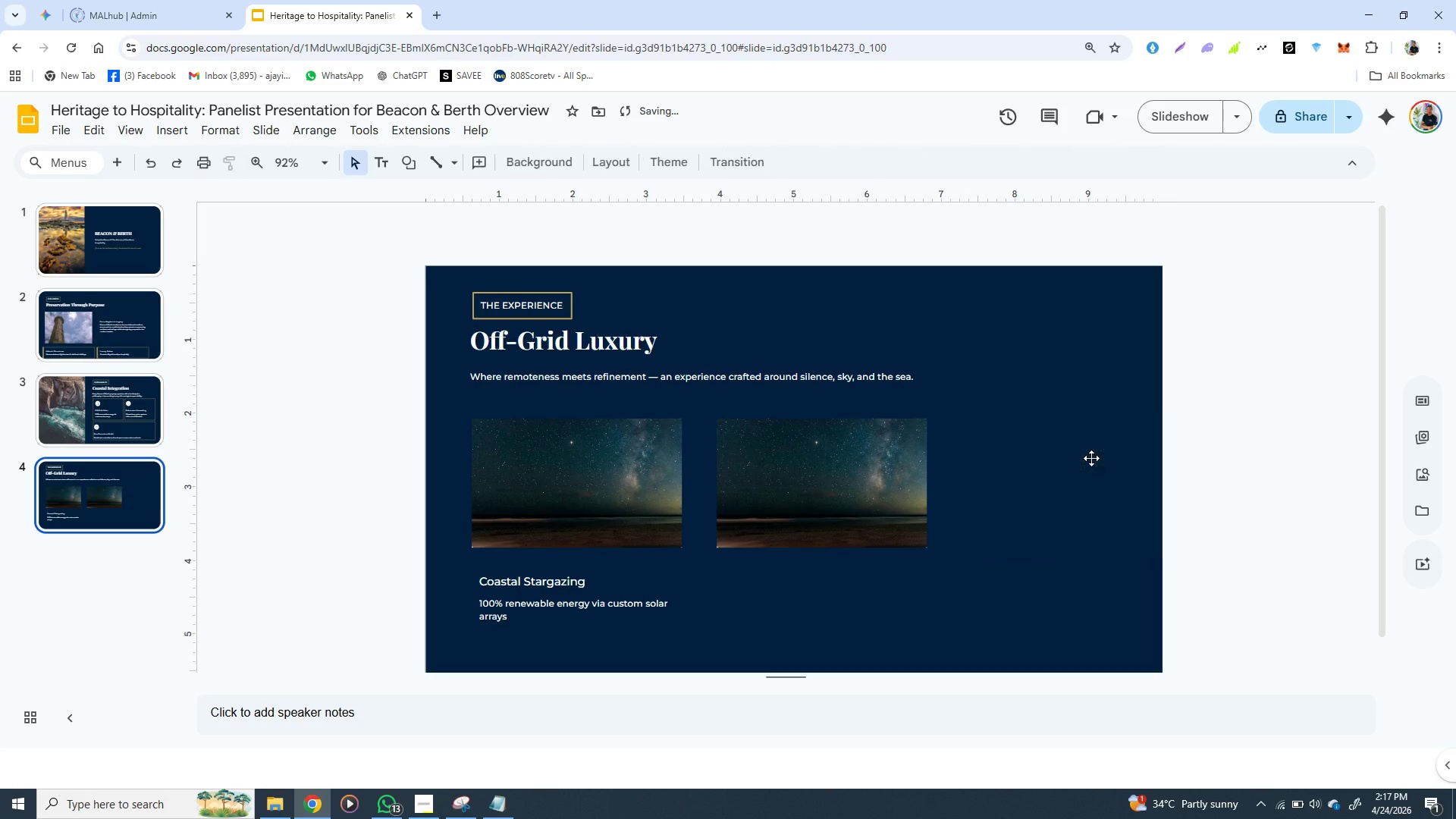 
key(Backspace)
 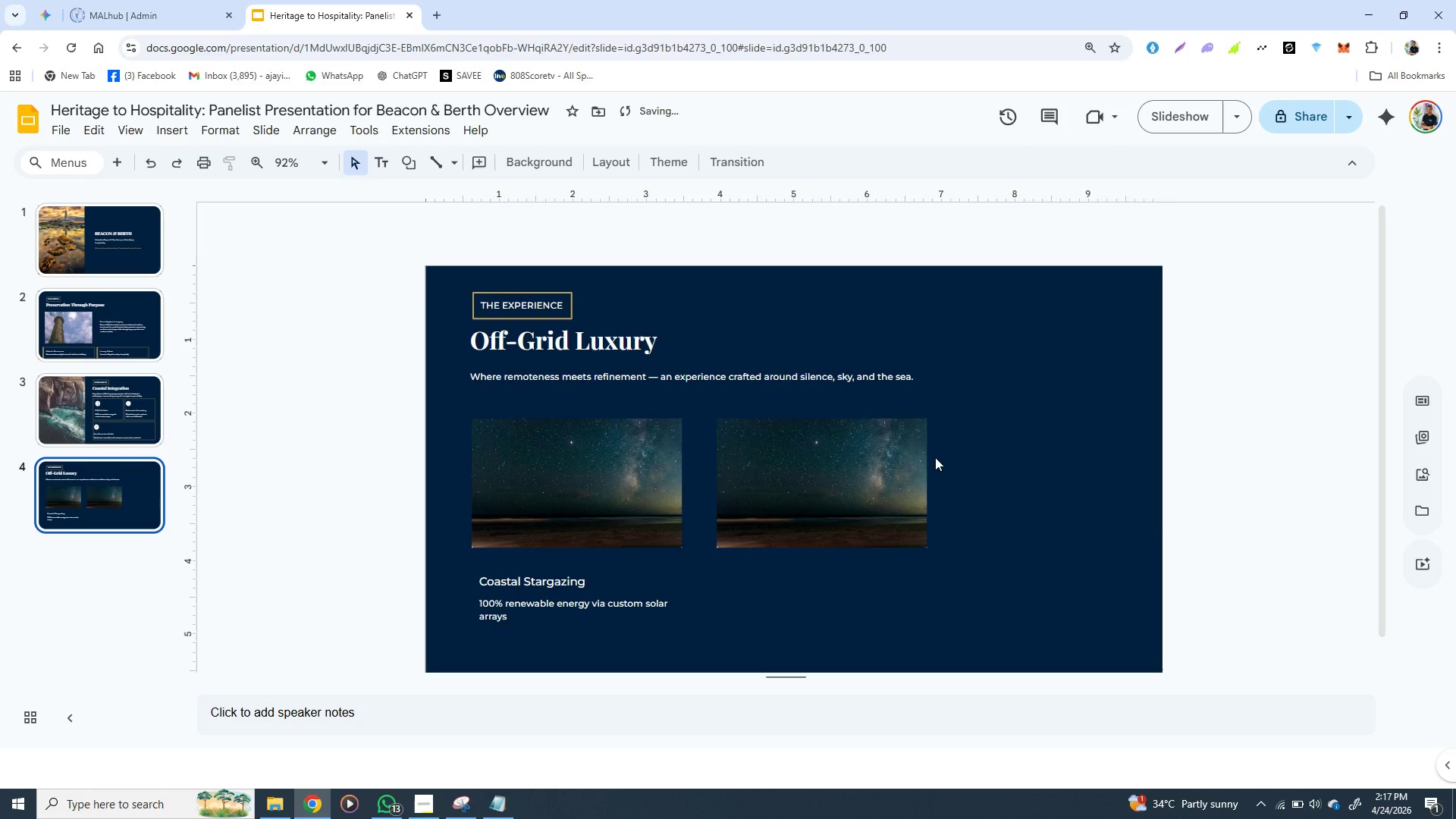 
left_click([907, 469])
 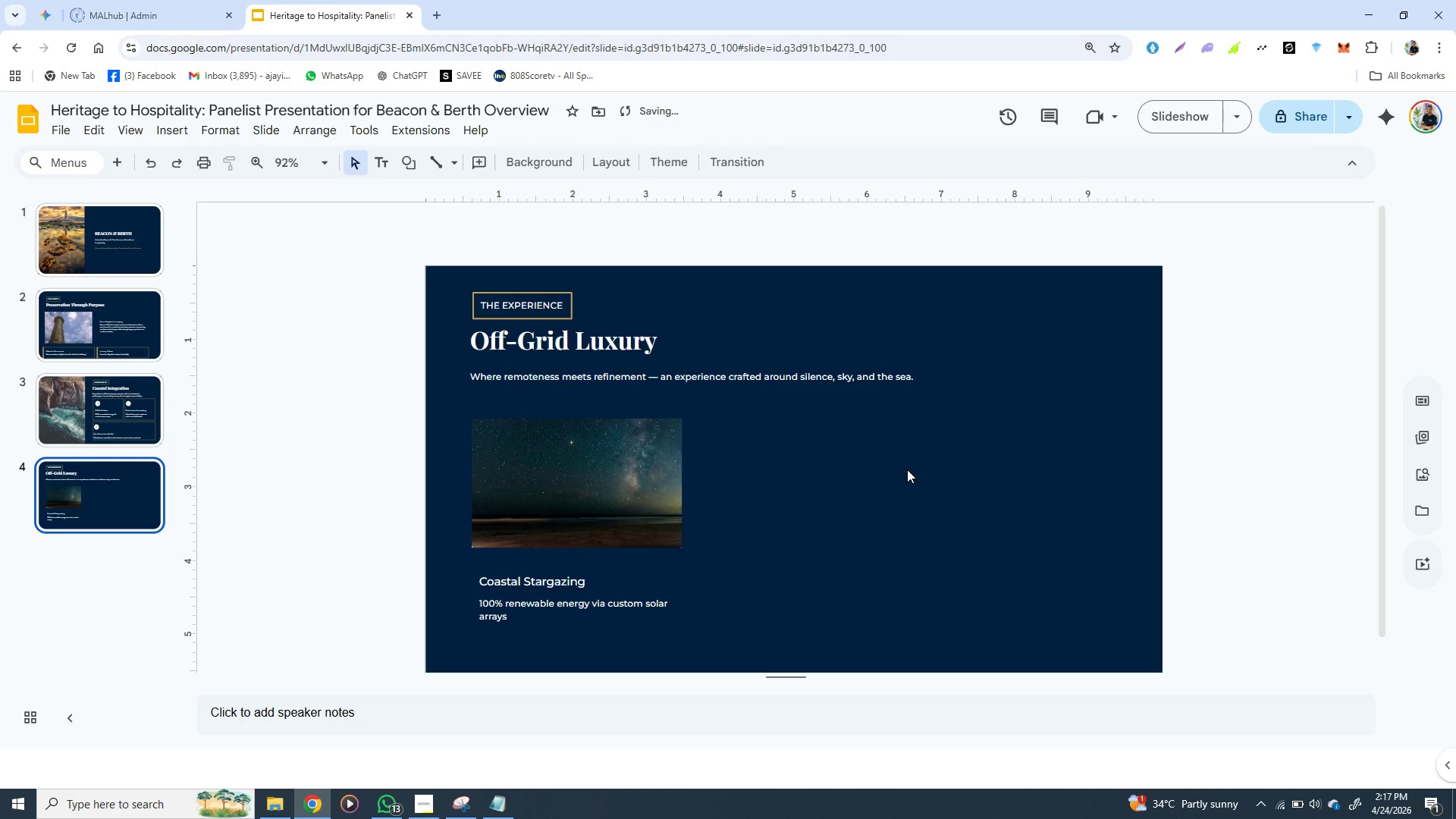 
key(Backspace)
 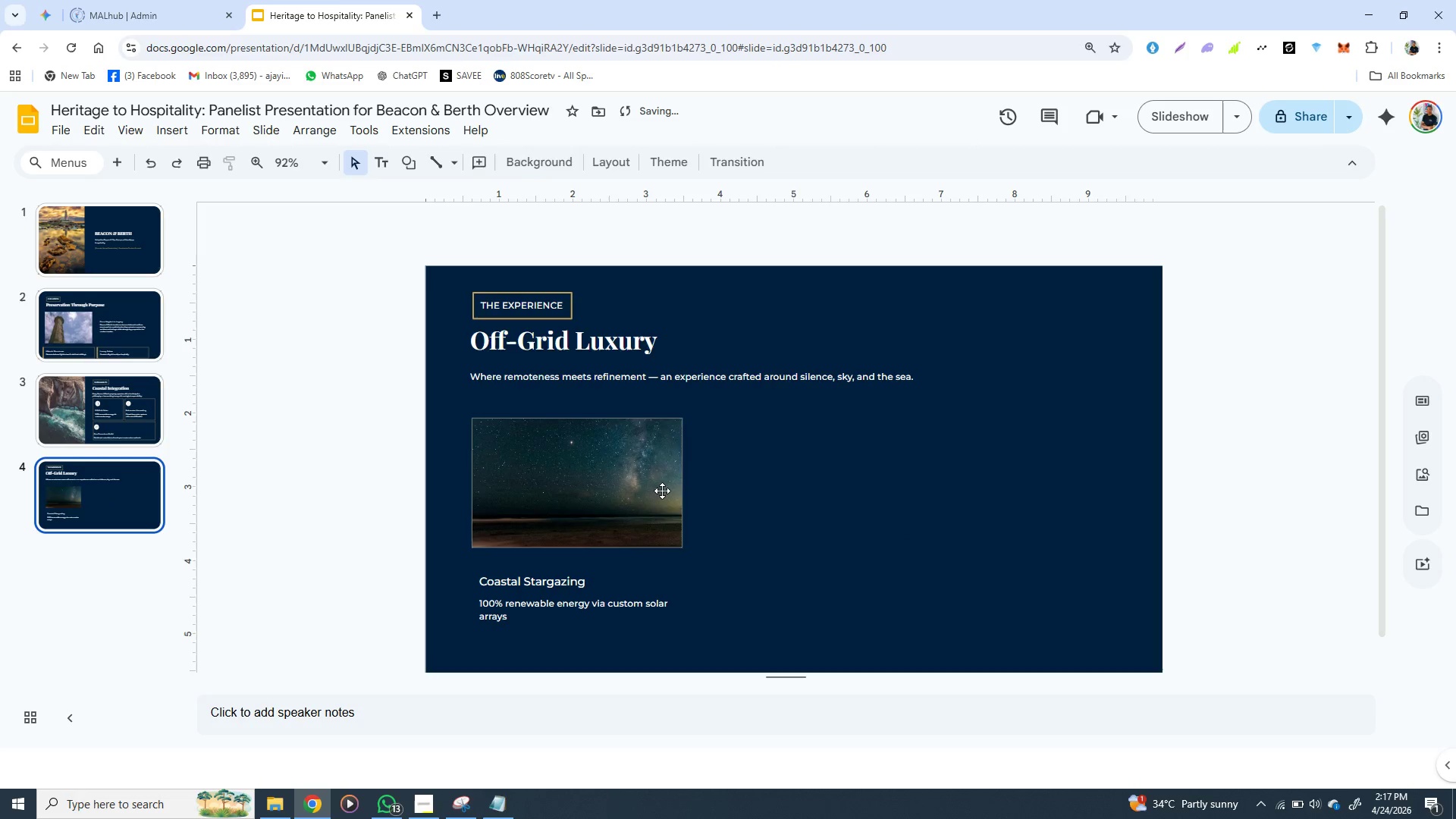 
left_click([661, 491])
 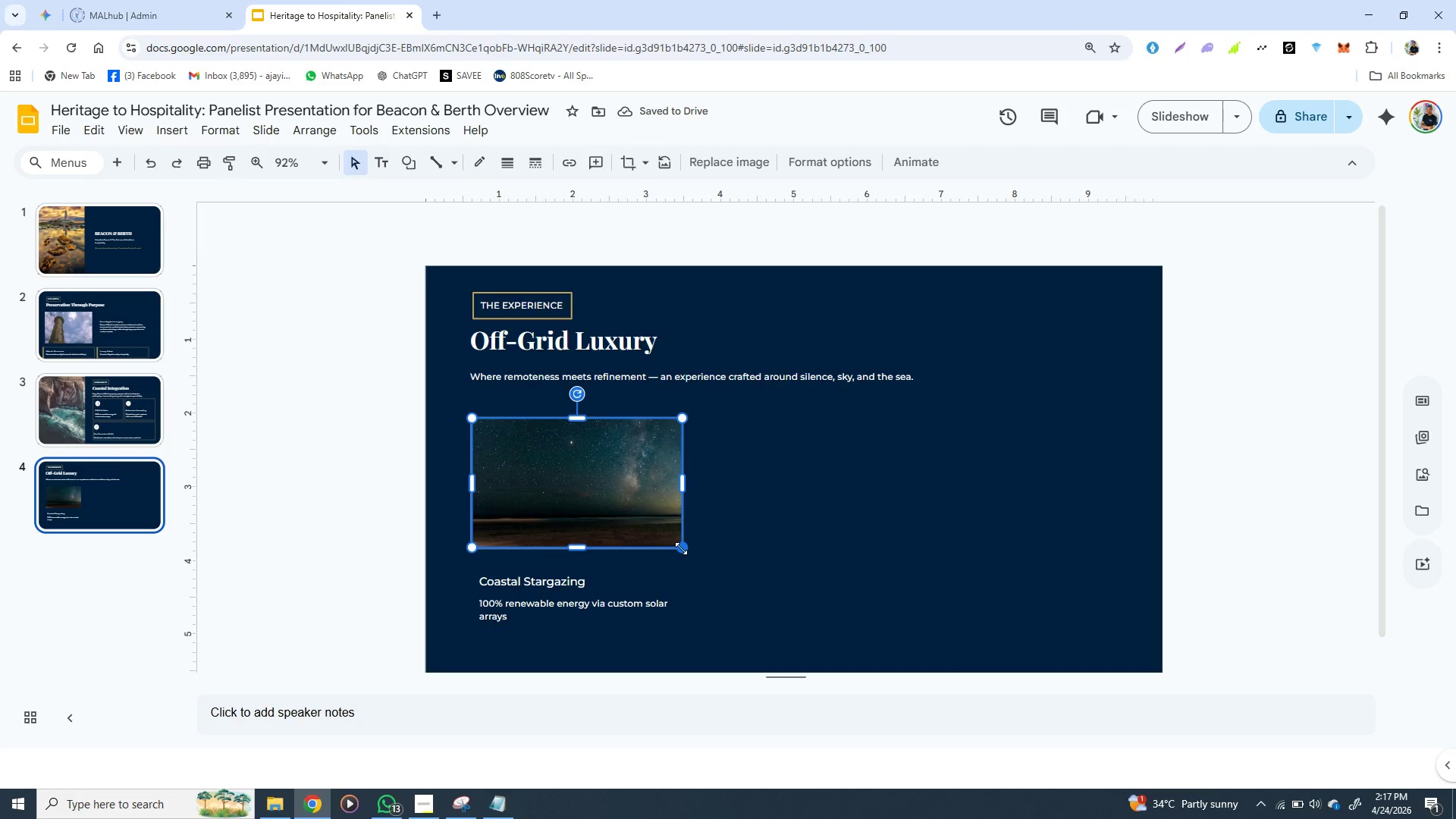 
hold_key(key=ShiftLeft, duration=1.52)
left_click_drag(start_coordinate=[681, 548], to_coordinate=[658, 519])
 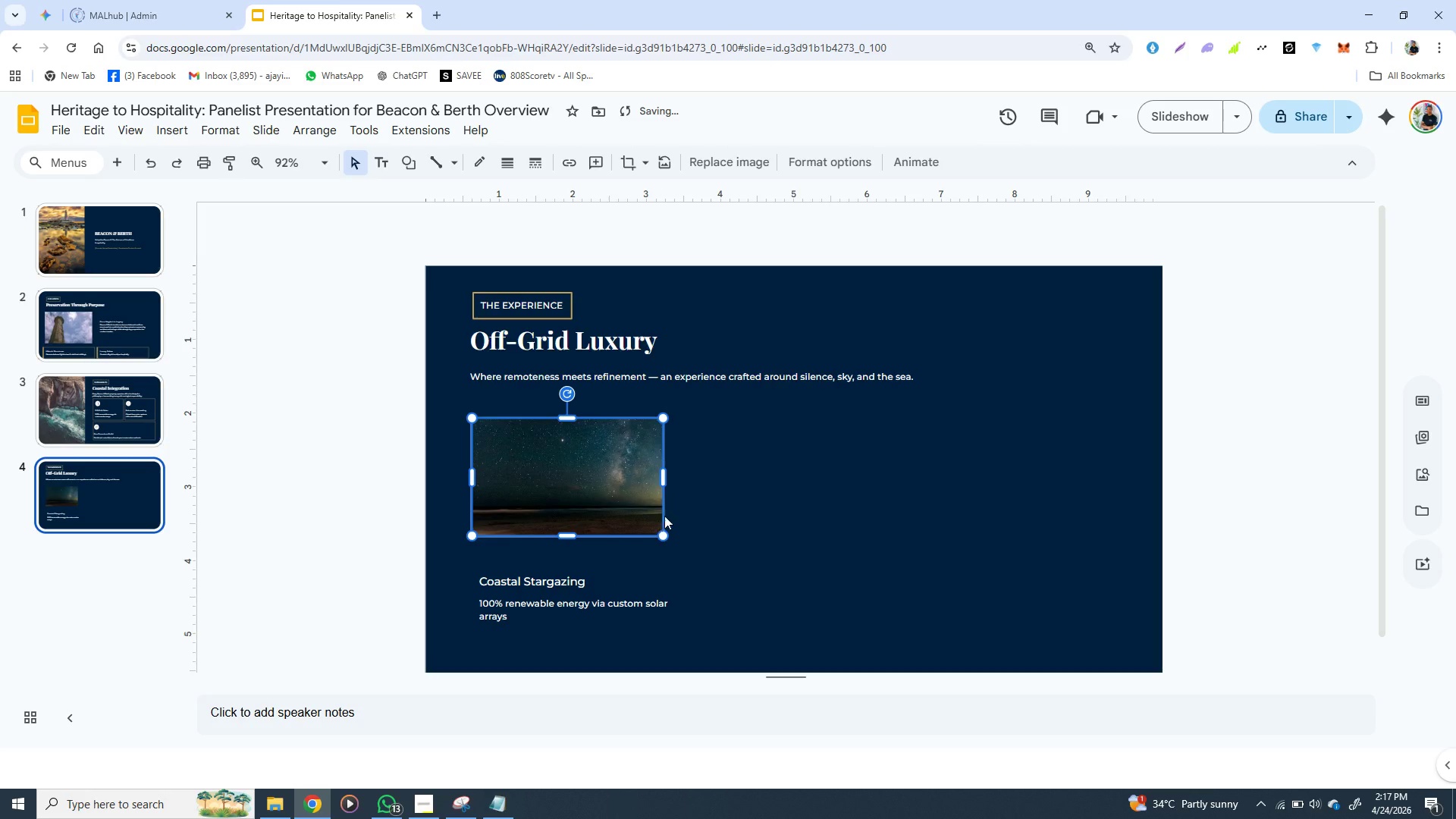 
hold_key(key=ShiftLeft, duration=1.5)
 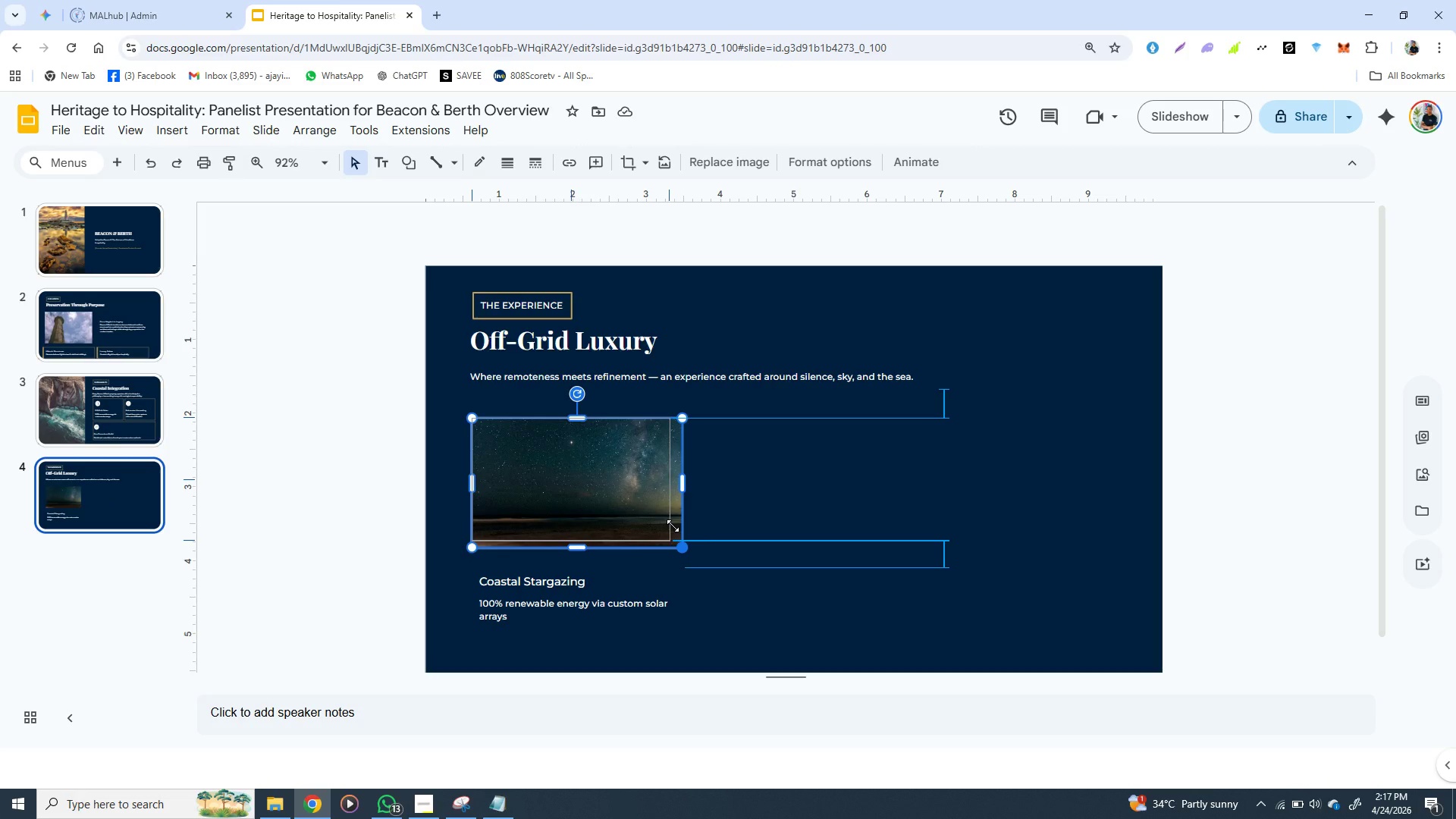 
hold_key(key=ShiftLeft, duration=1.5)
 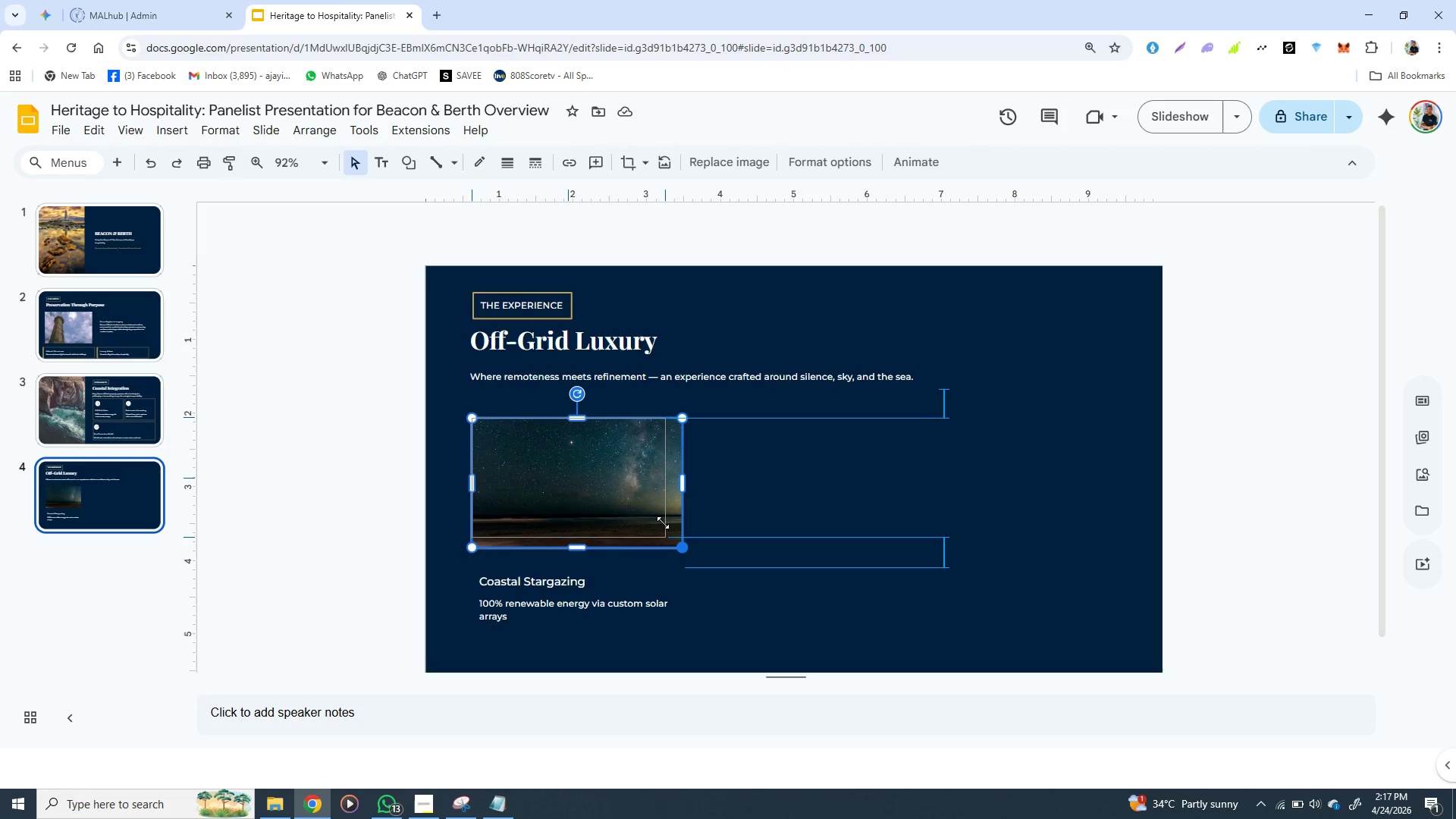 
hold_key(key=ShiftLeft, duration=1.51)
 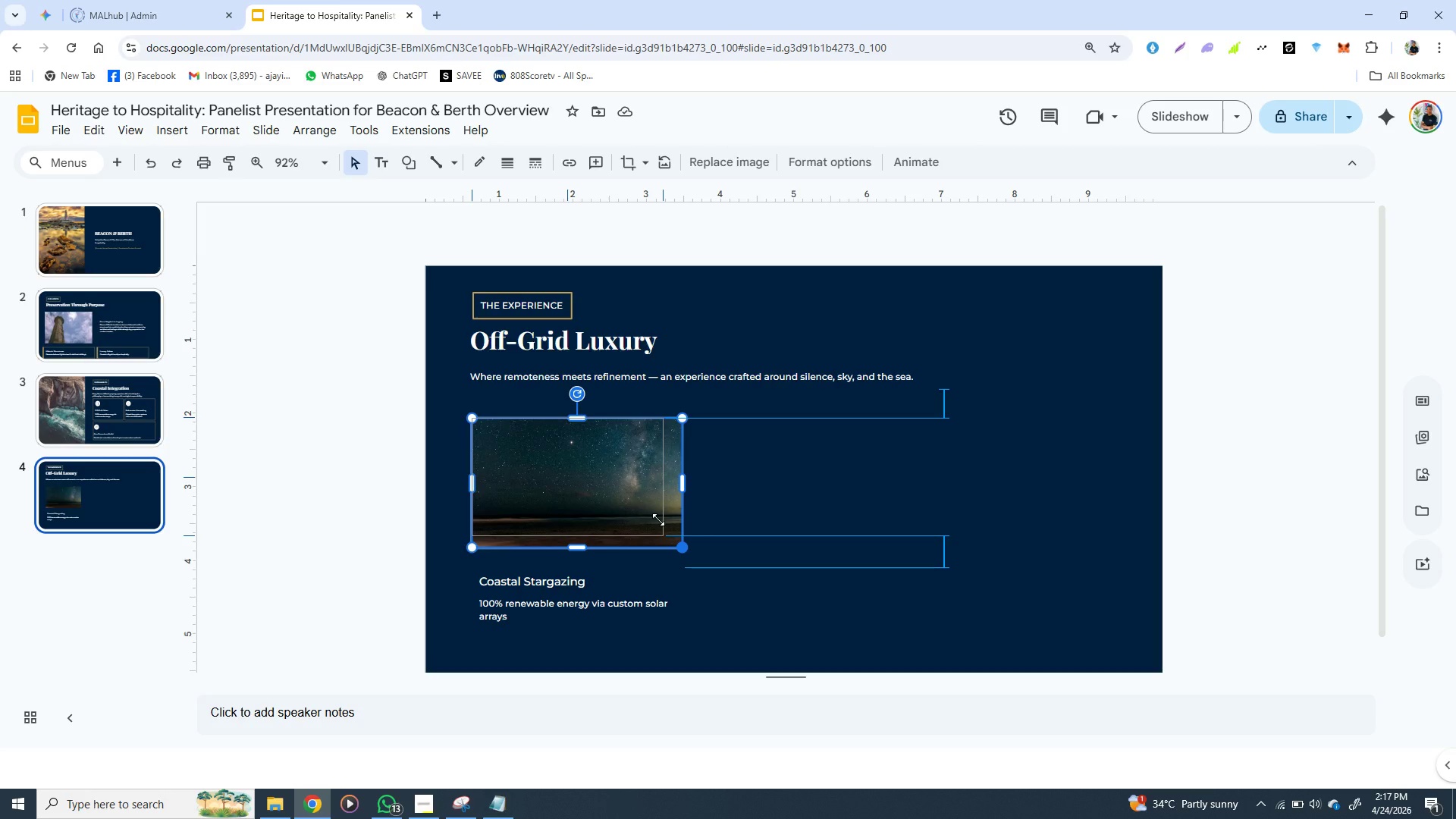 
hold_key(key=ShiftLeft, duration=1.33)
 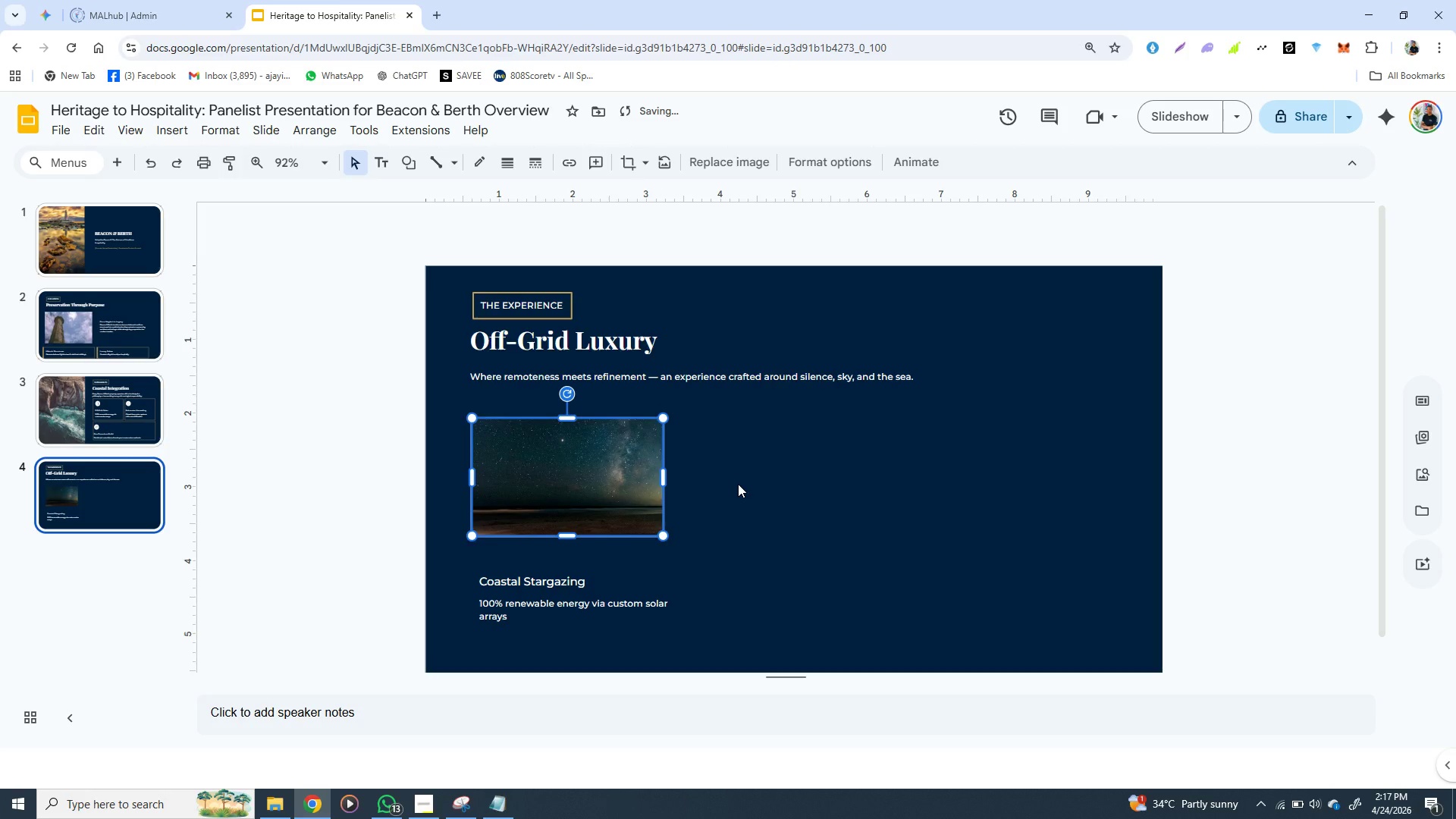 
left_click([738, 484])
 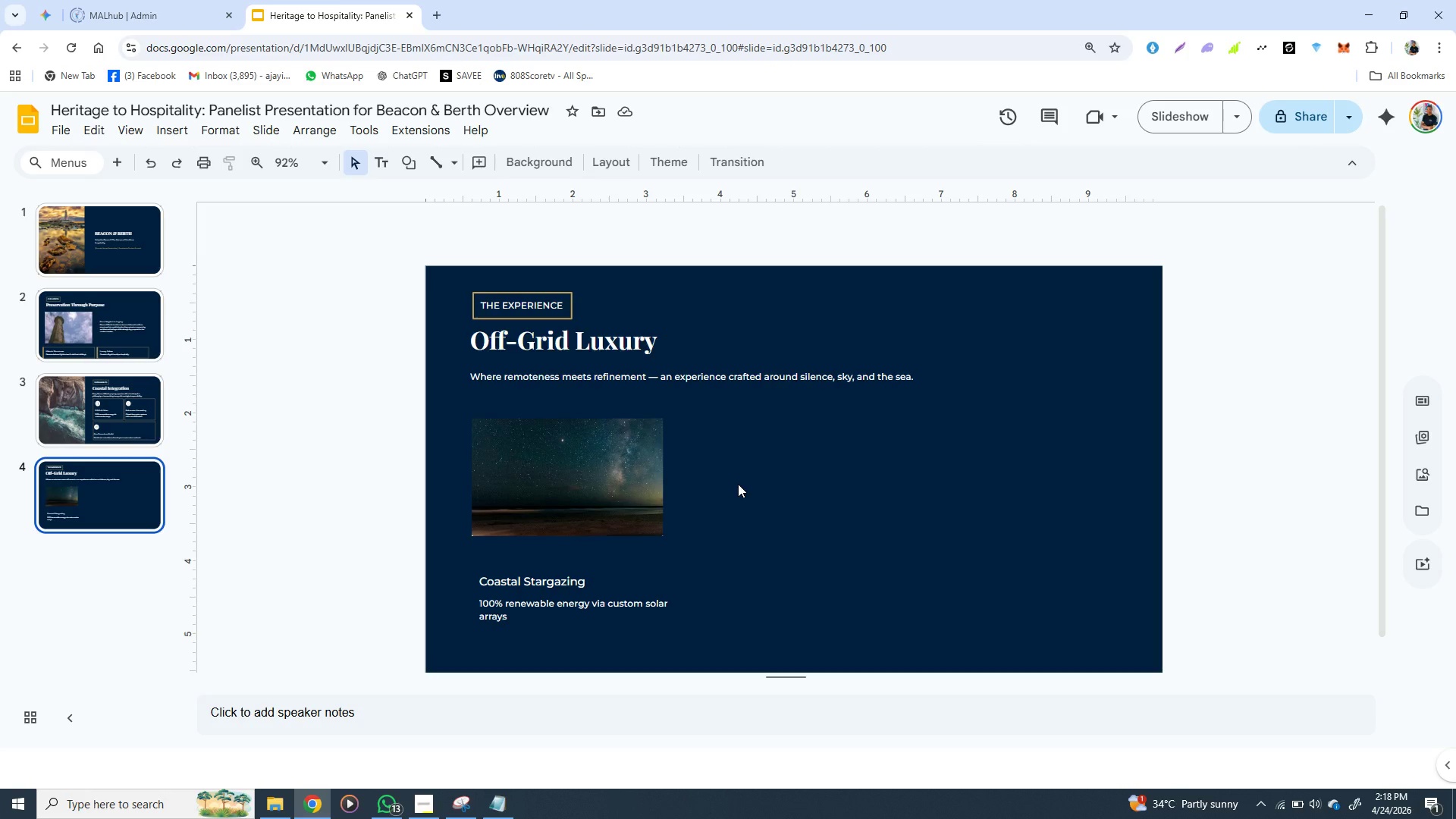 
wait(27.91)
 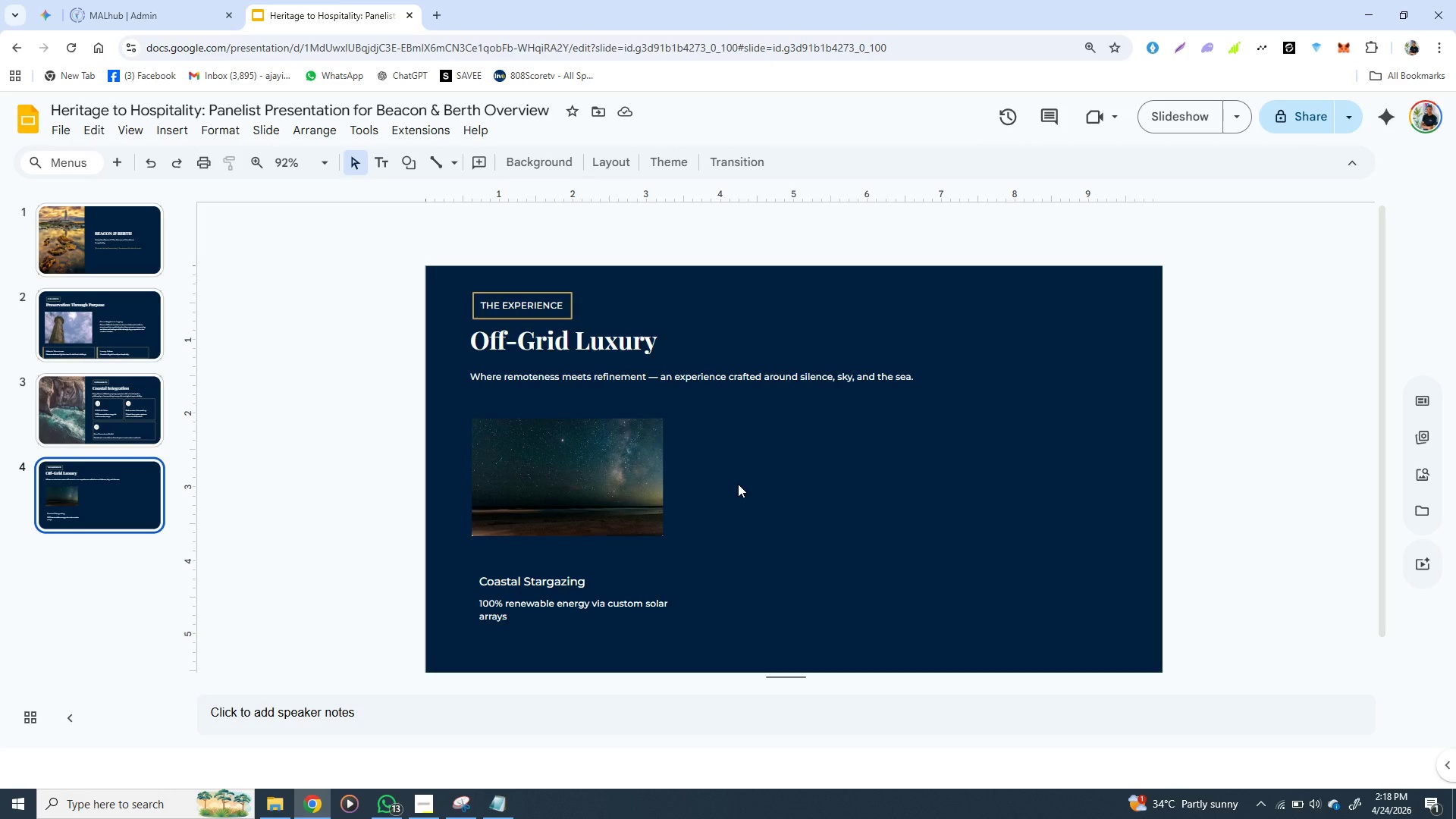 
left_click([654, 490])
 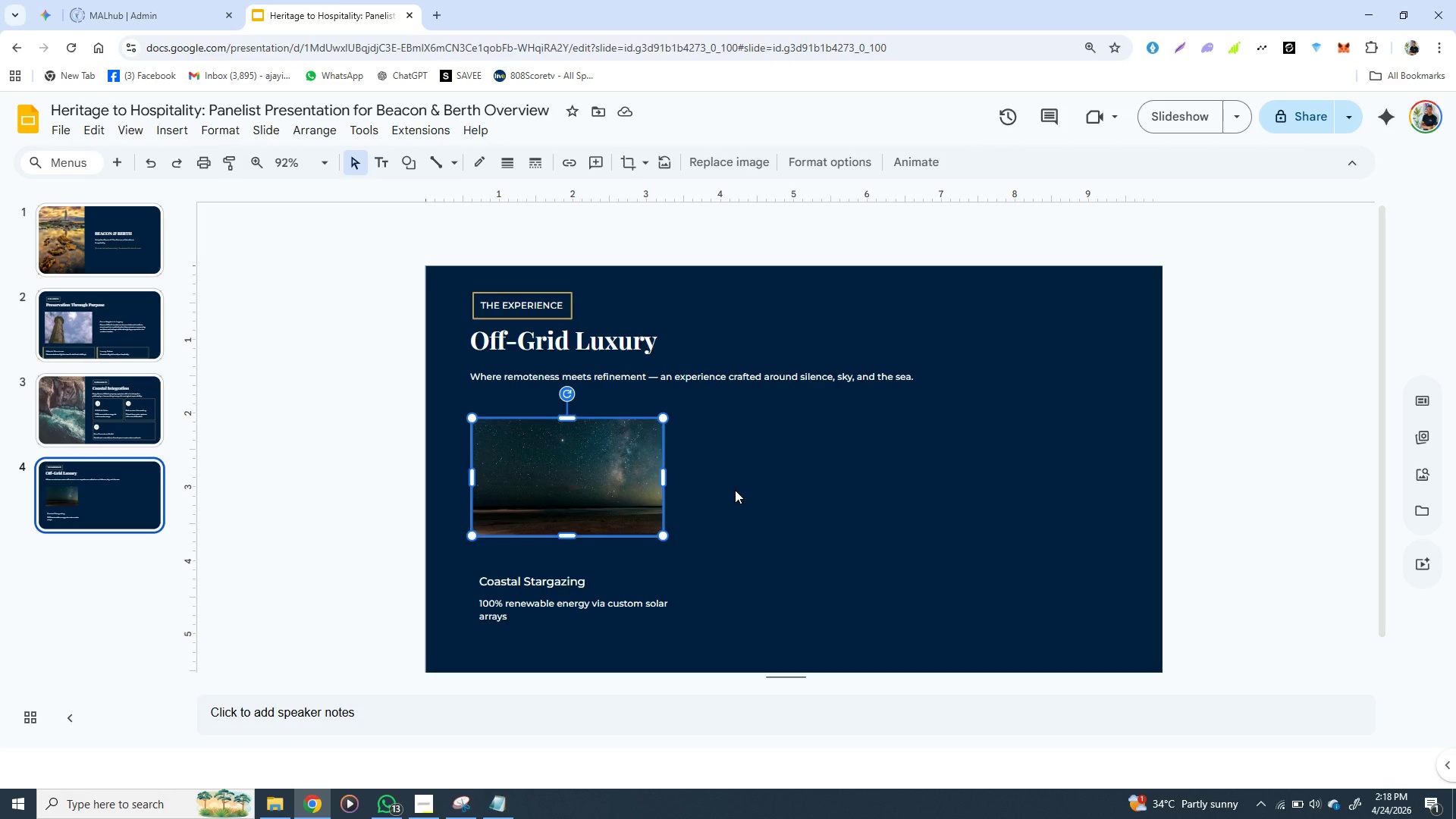 
left_click([735, 490])
 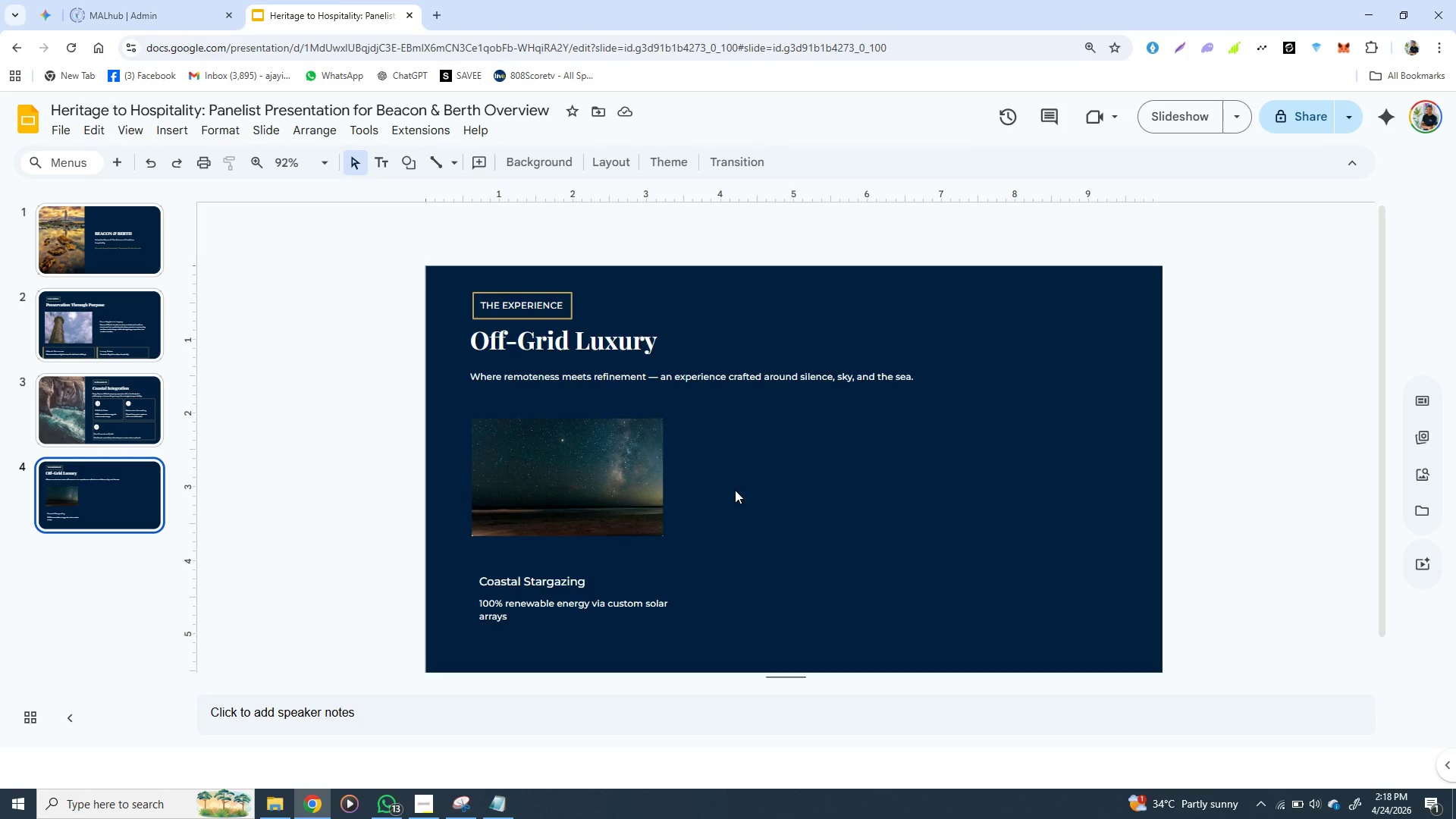 
wait(10.62)
 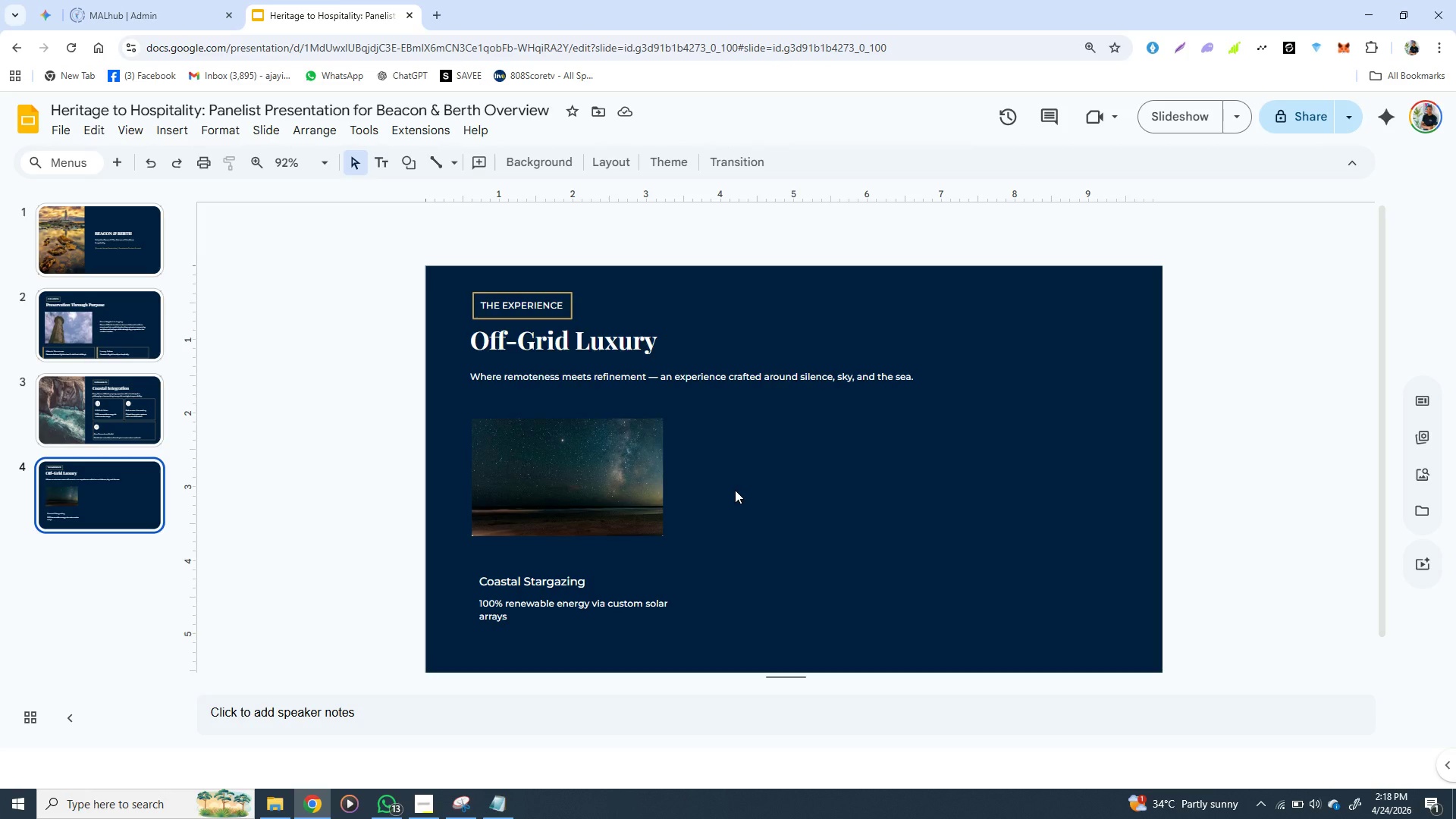 
left_click([635, 471])
 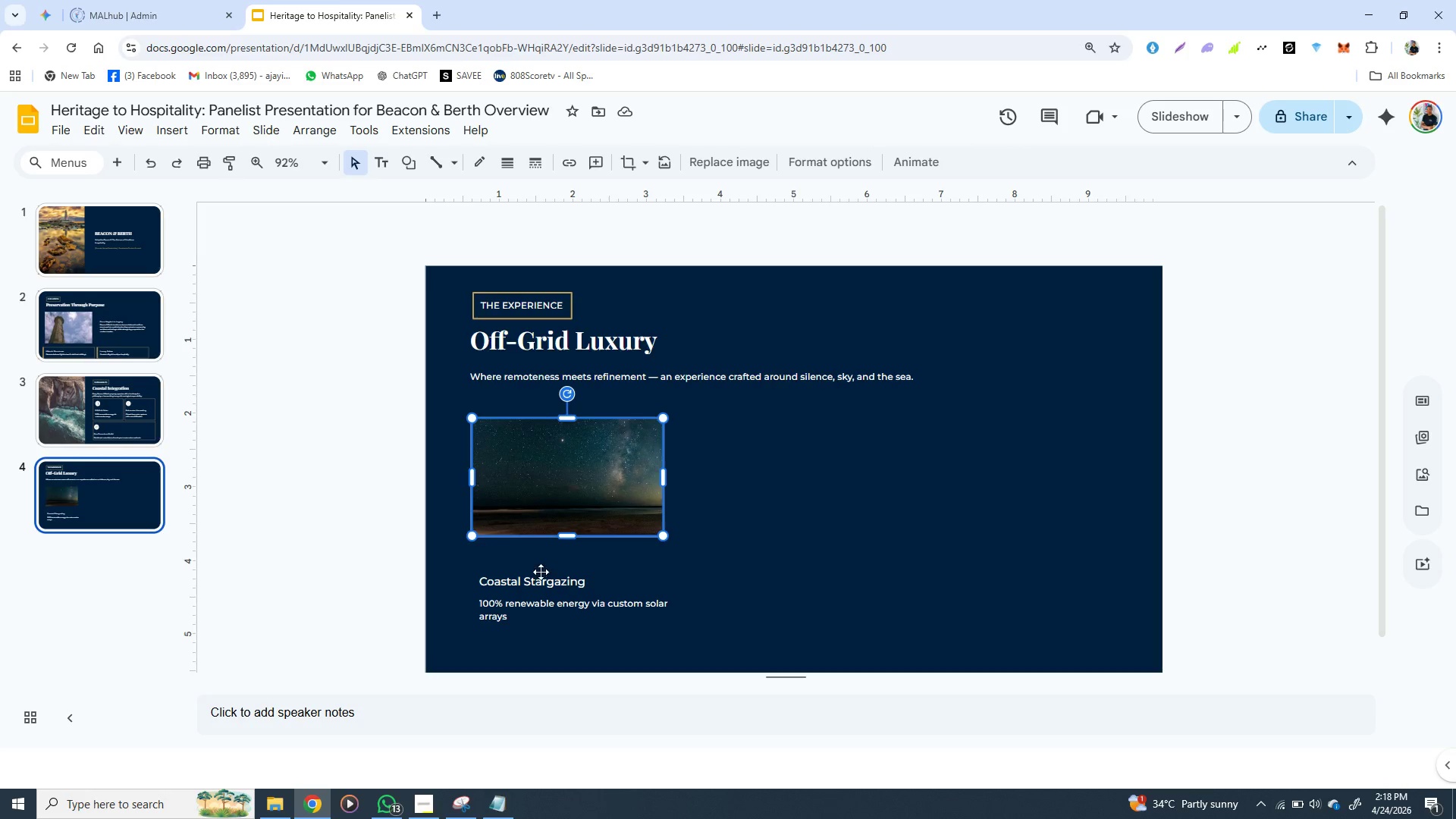 
left_click([523, 582])
 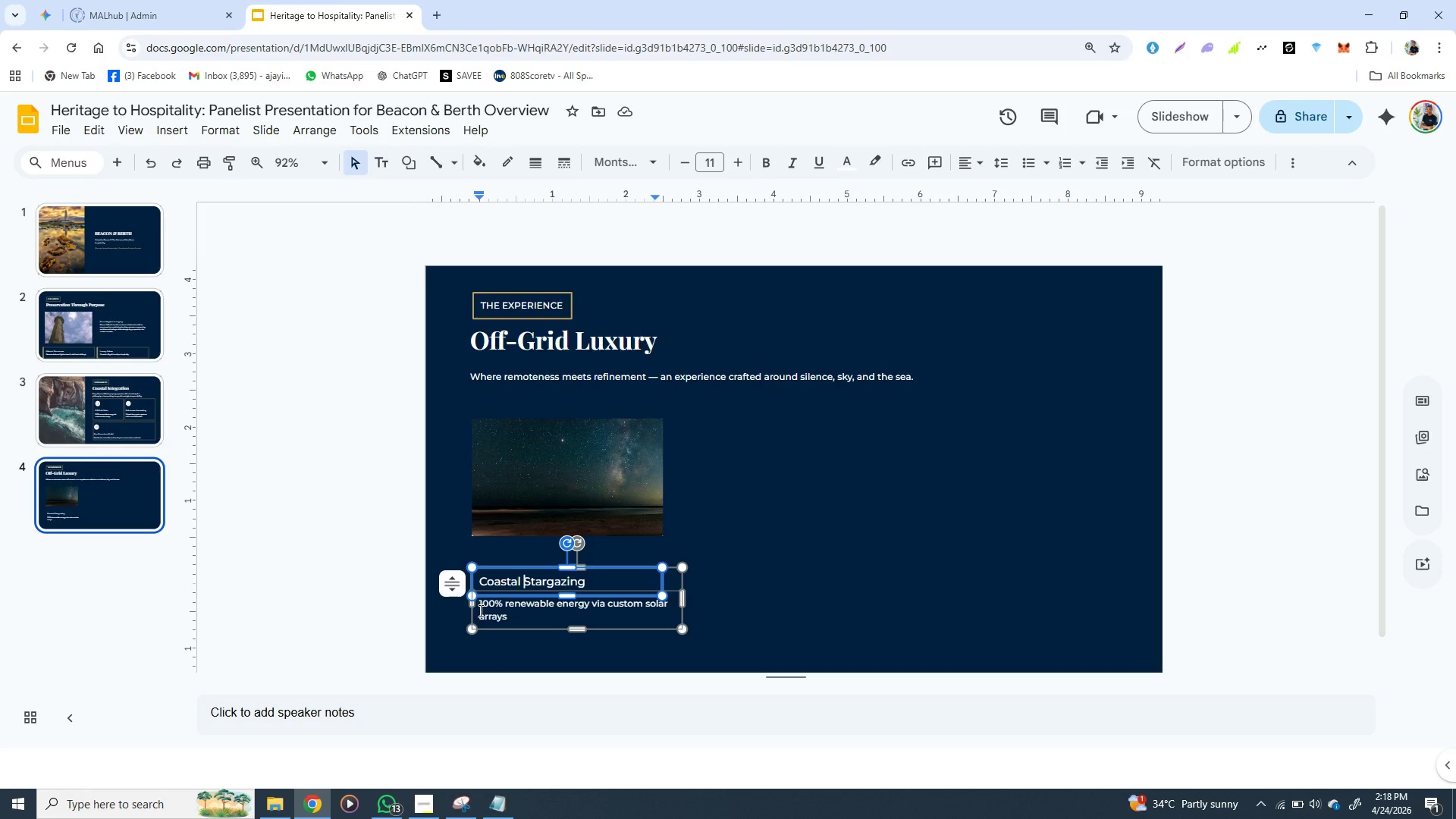 
hold_key(key=ShiftLeft, duration=1.36)
left_click([473, 612])
 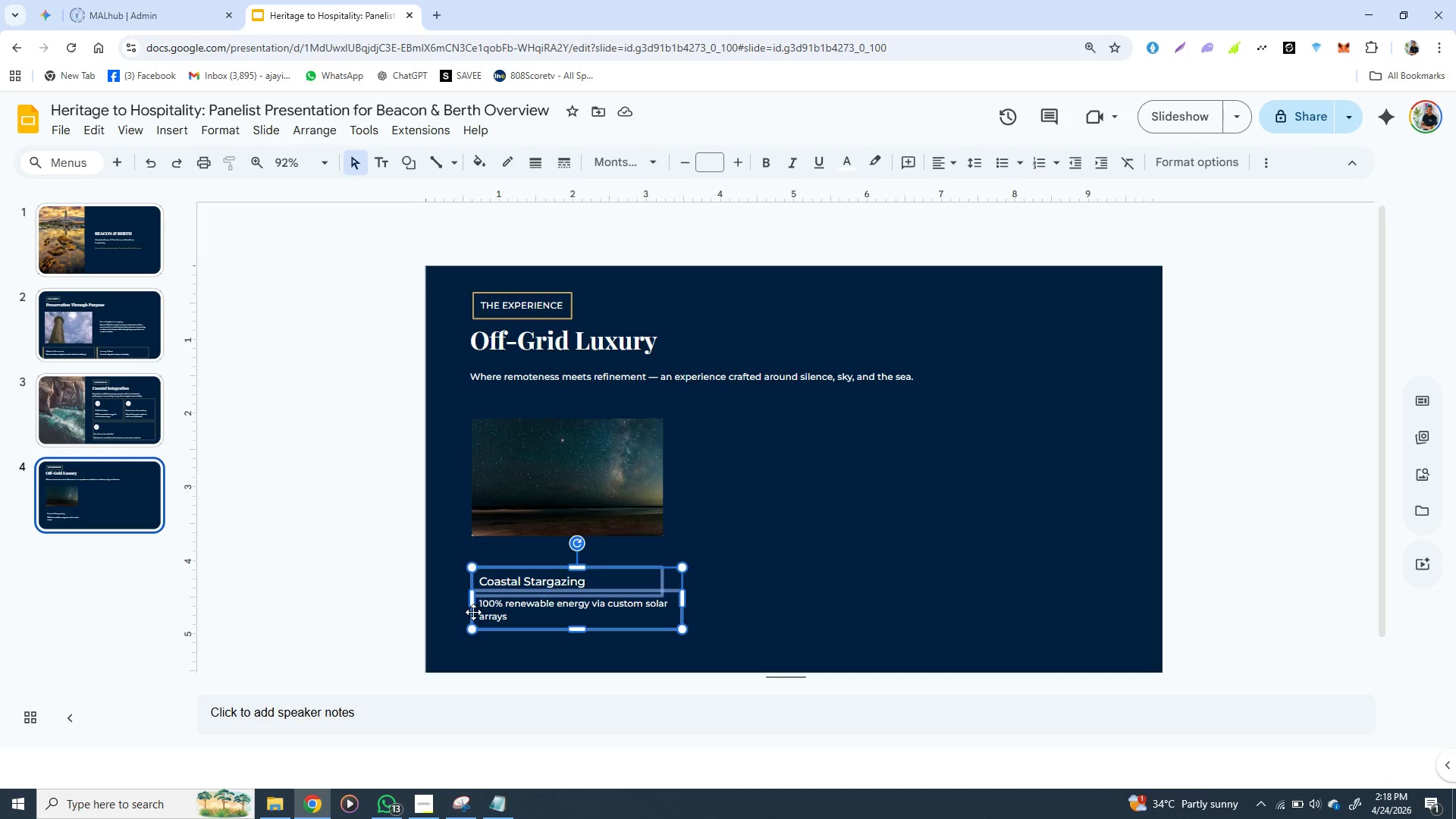 
hold_key(key=ArrowUp, duration=0.89)
 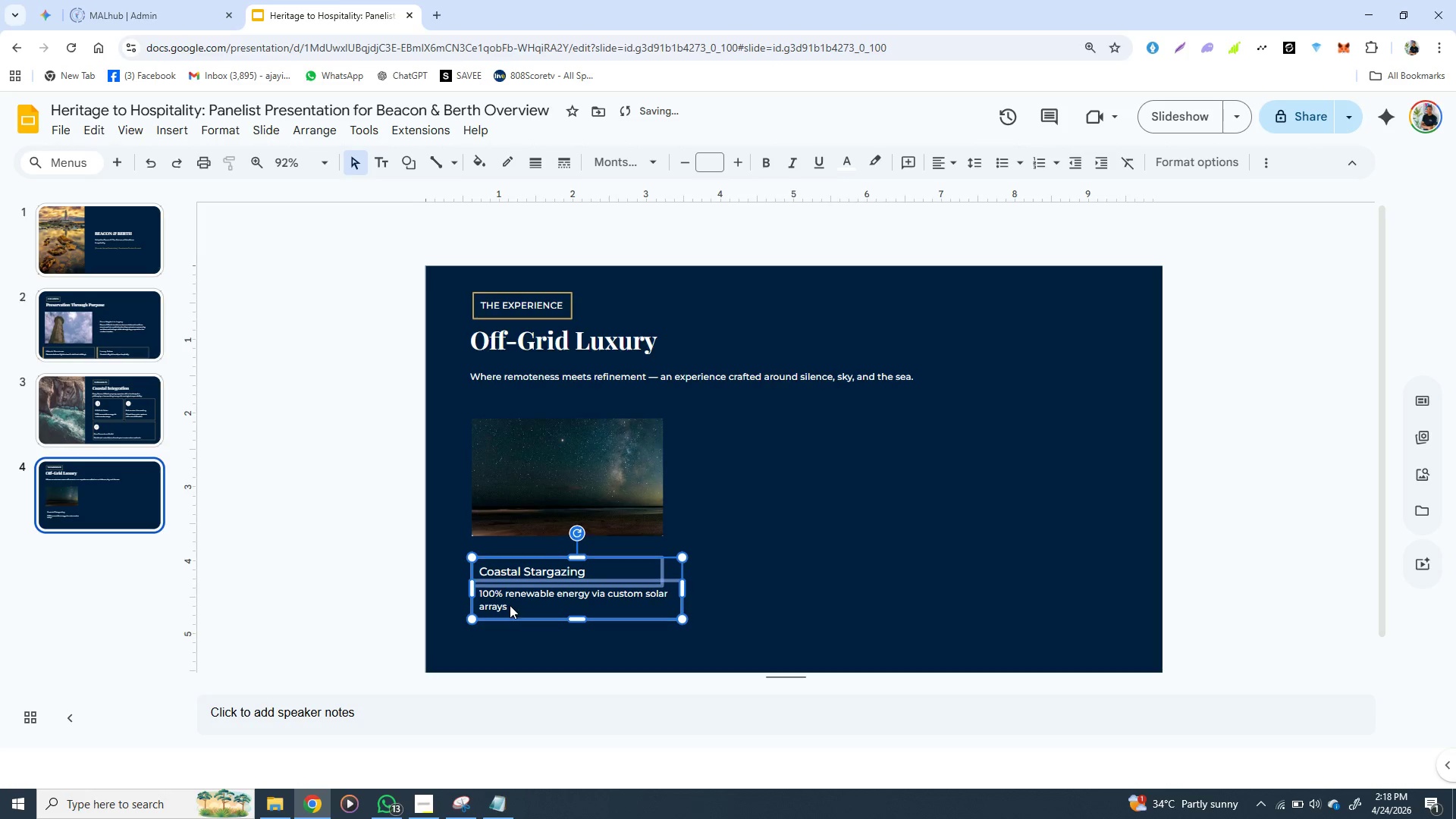 
key(ArrowUp)
 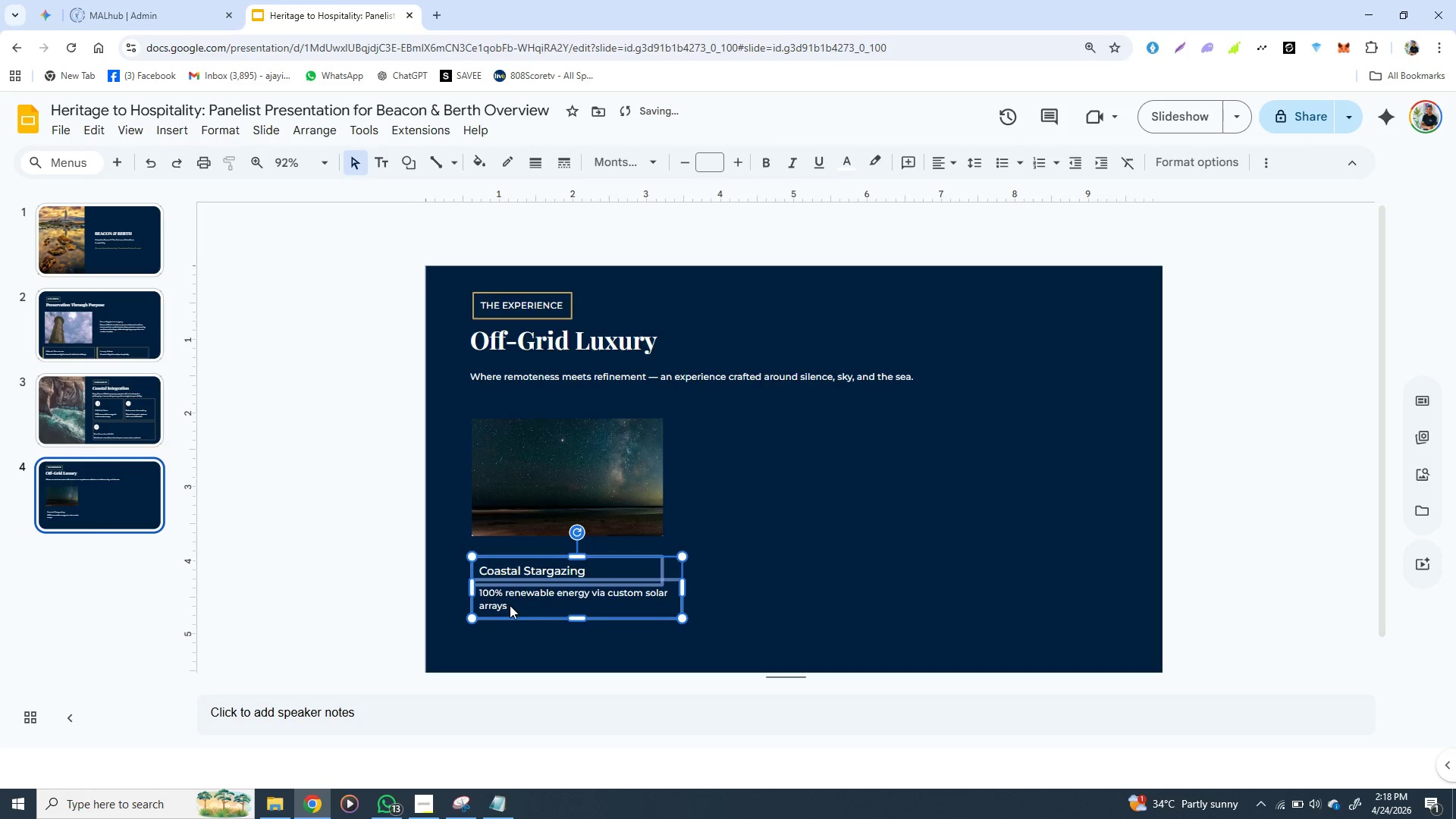 
key(ArrowUp)
 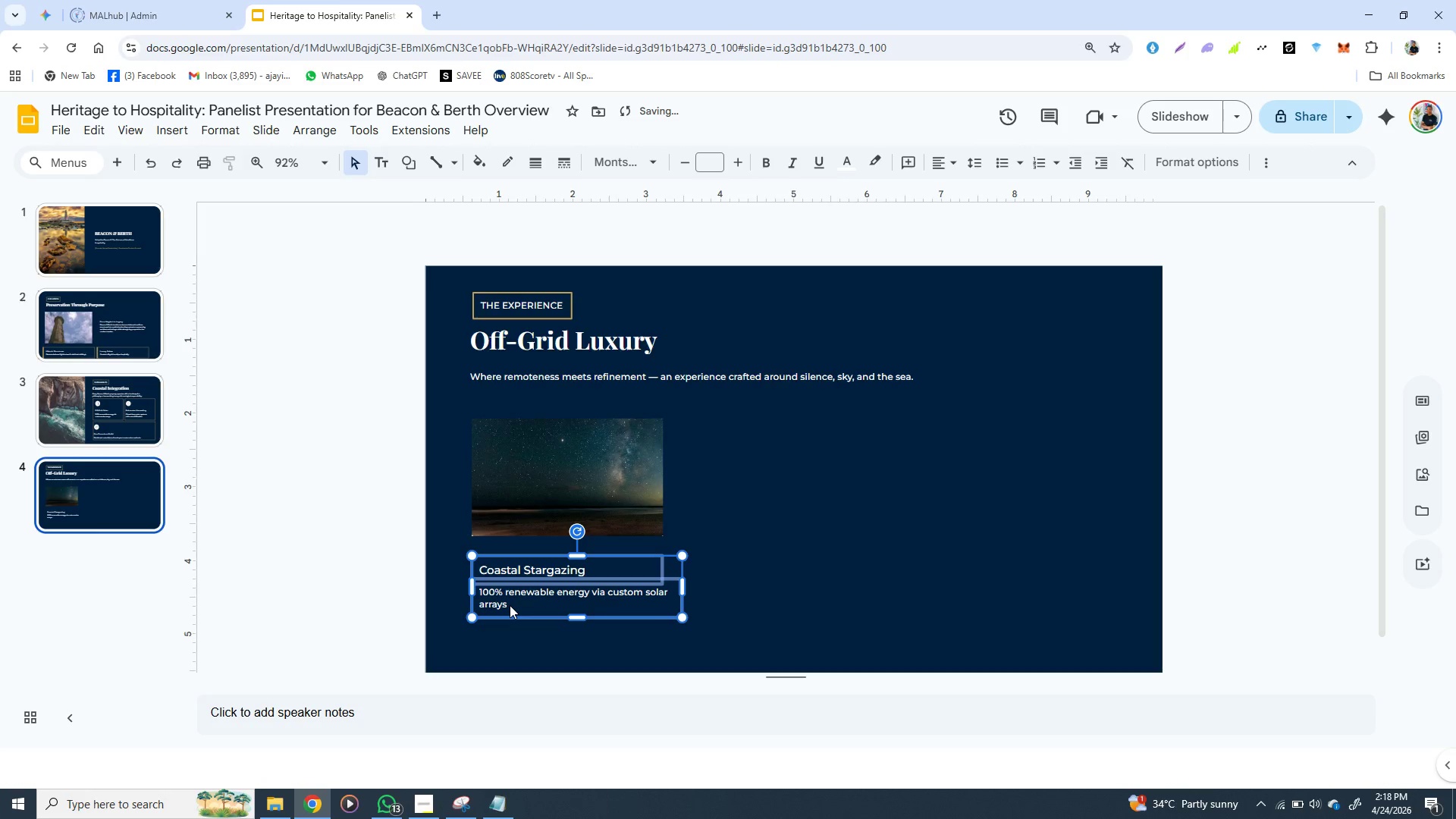 
key(ArrowUp)
 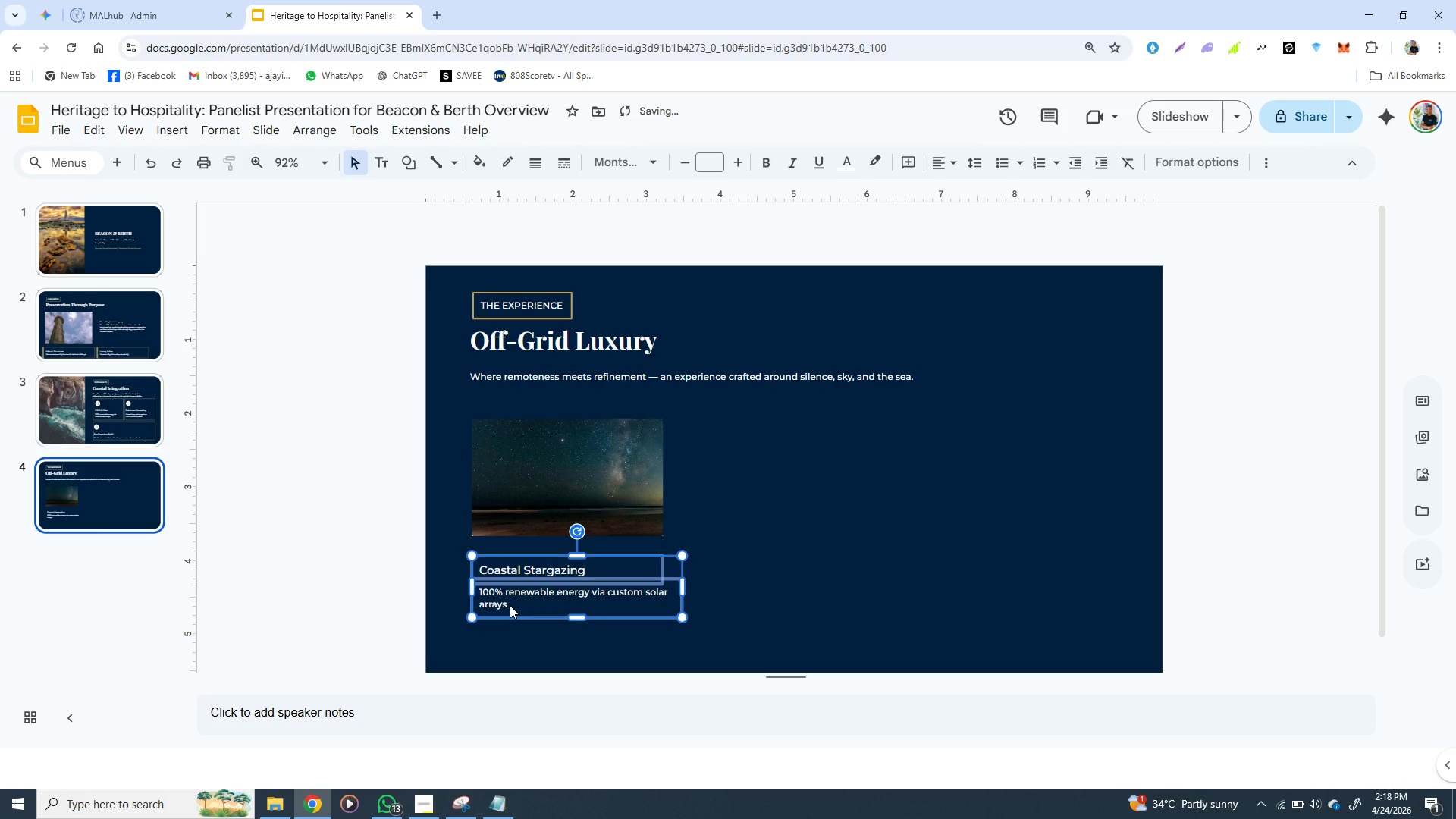 
hold_key(key=ArrowLeft, duration=0.64)
 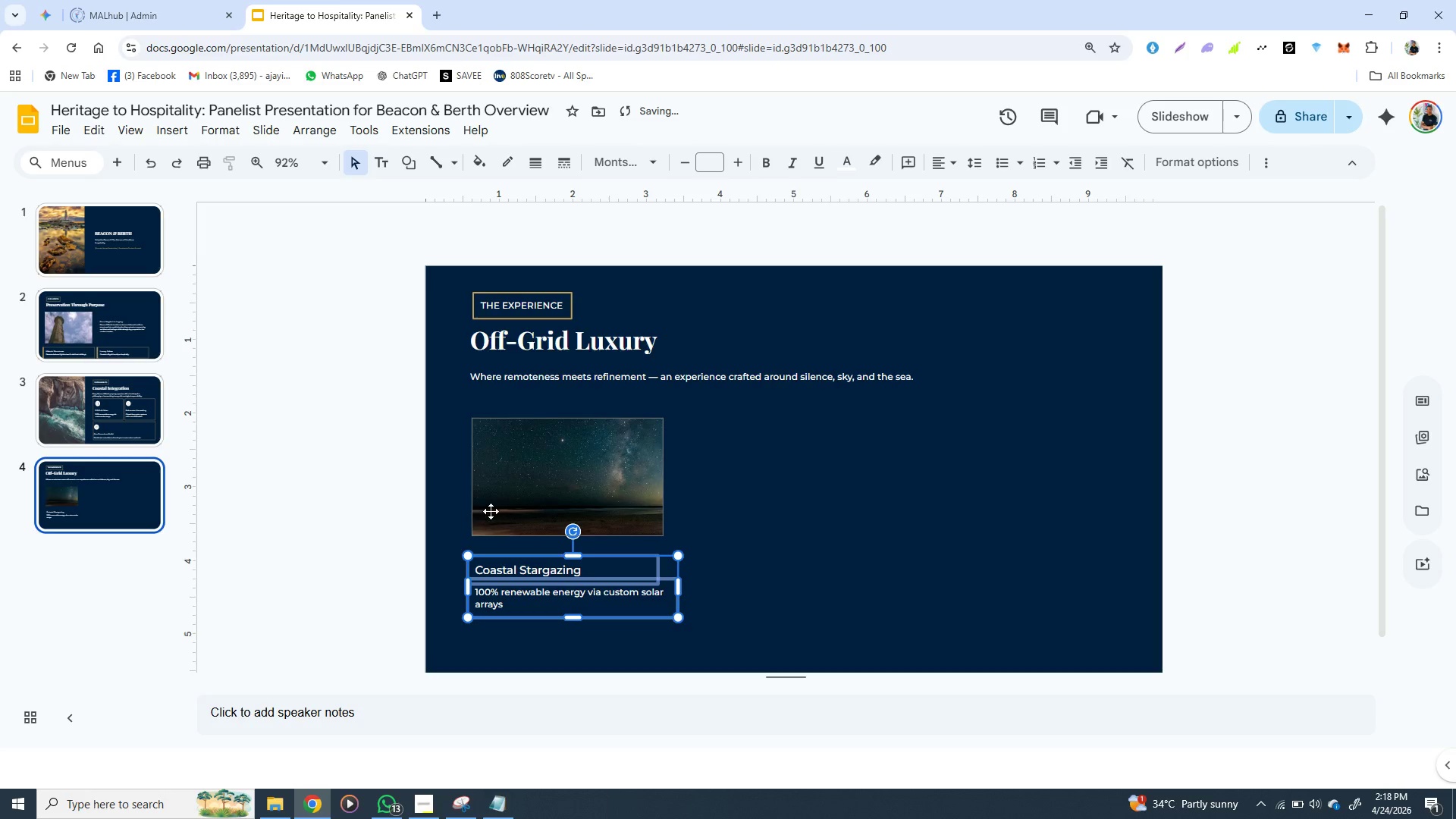 
left_click([492, 510])
 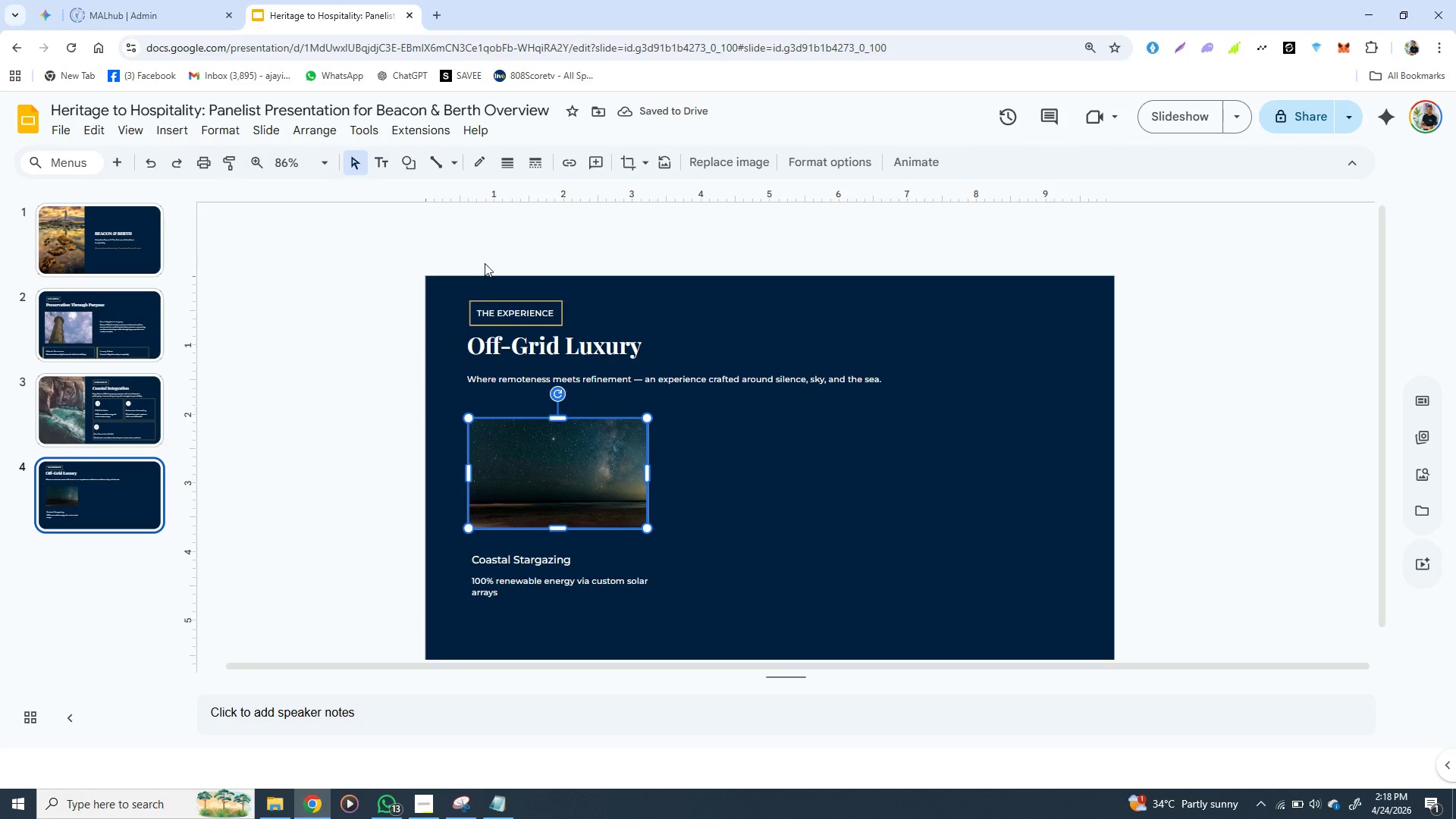 
left_click([466, 200])
 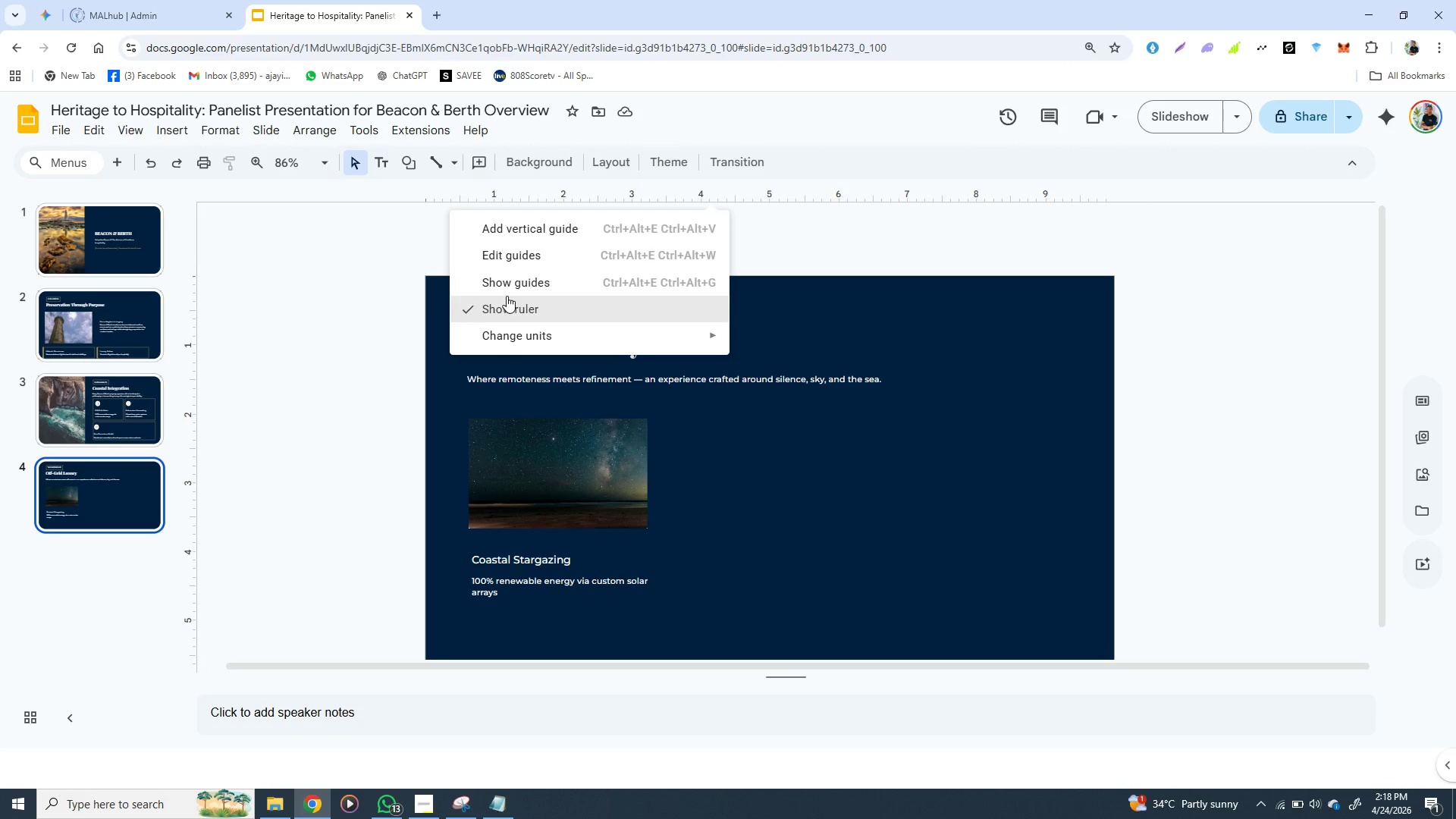 
left_click([508, 281])
 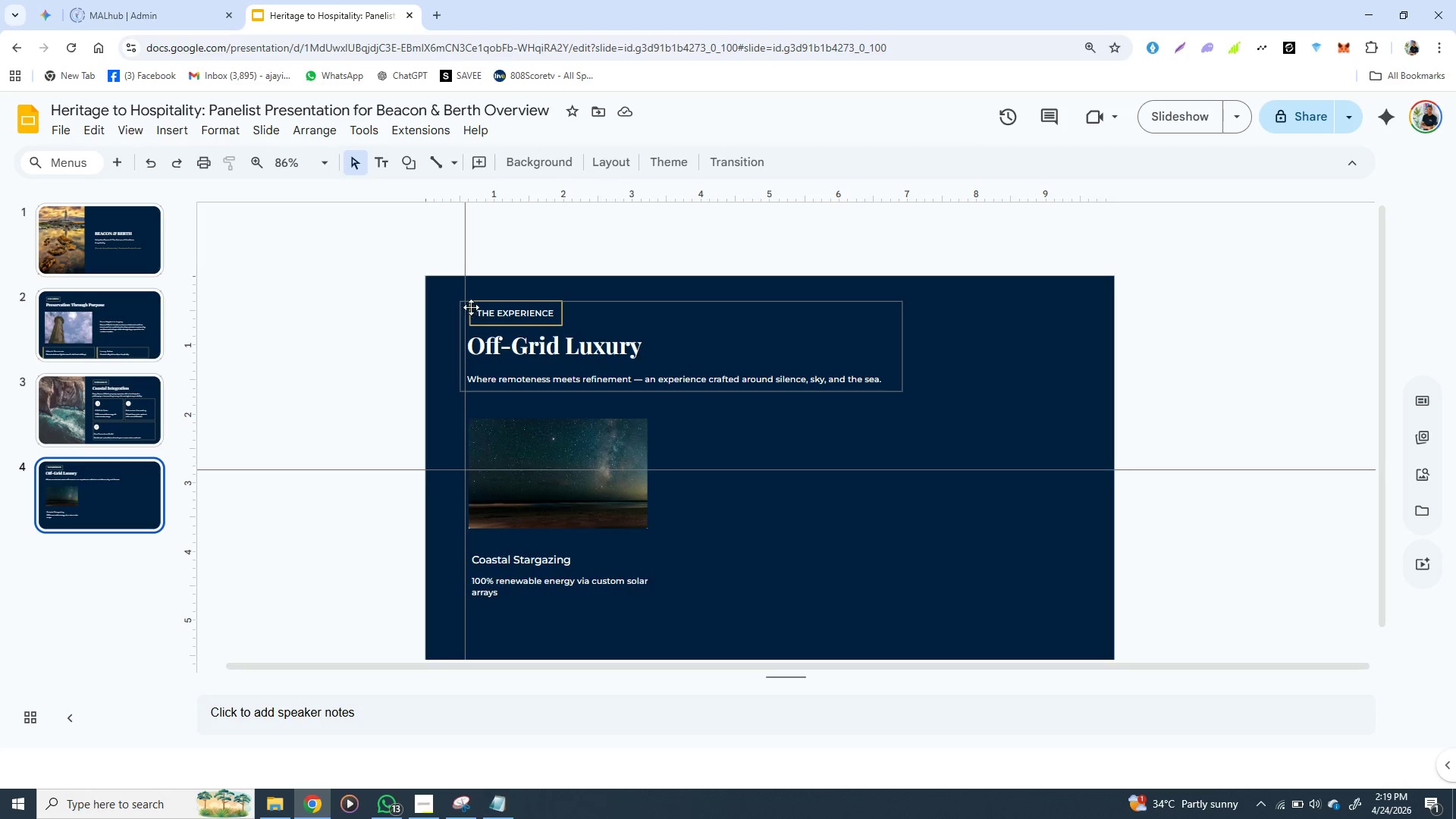 
wait(34.09)
 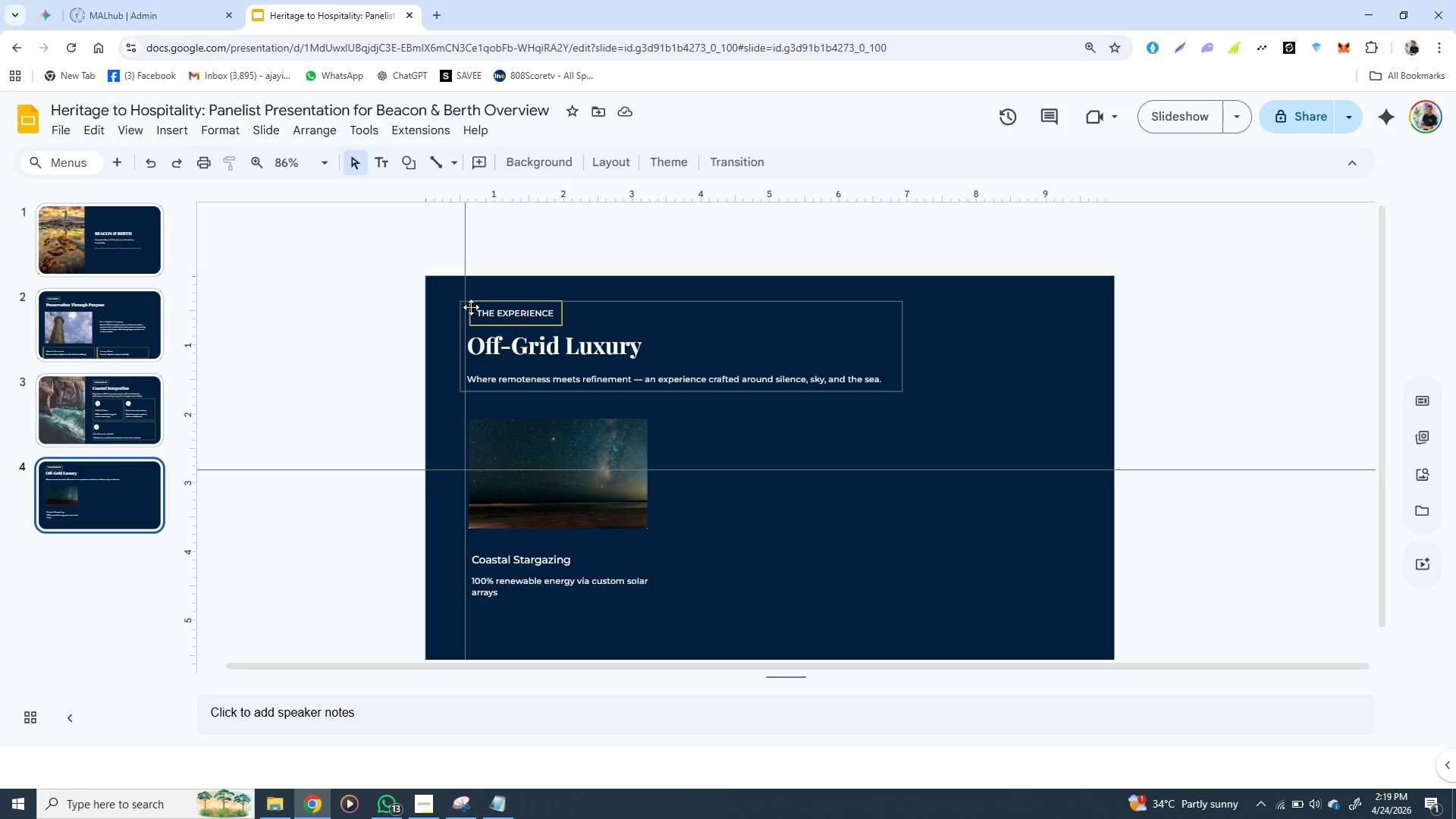 
double_click([479, 299])
 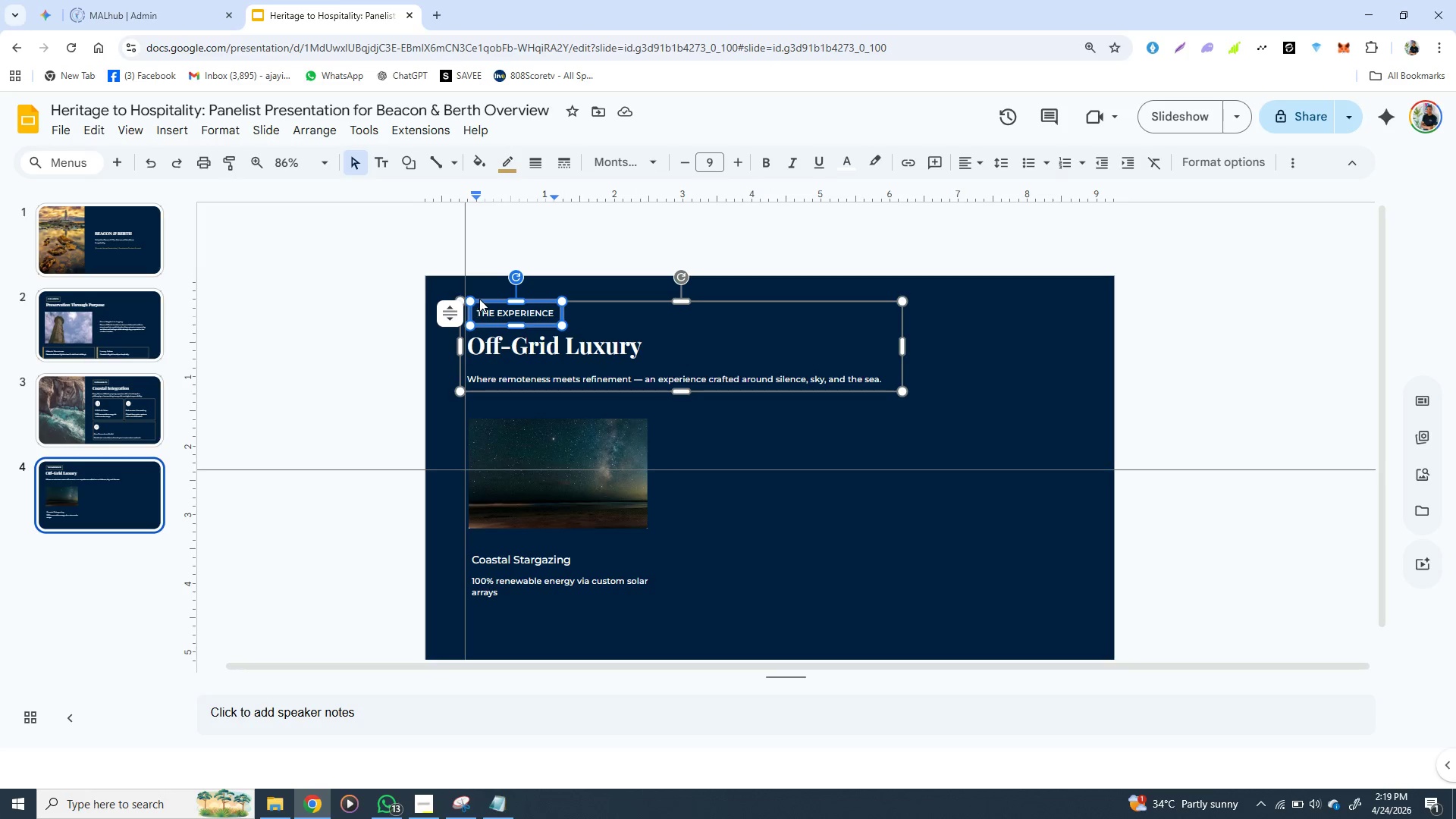 
key(ArrowLeft)
 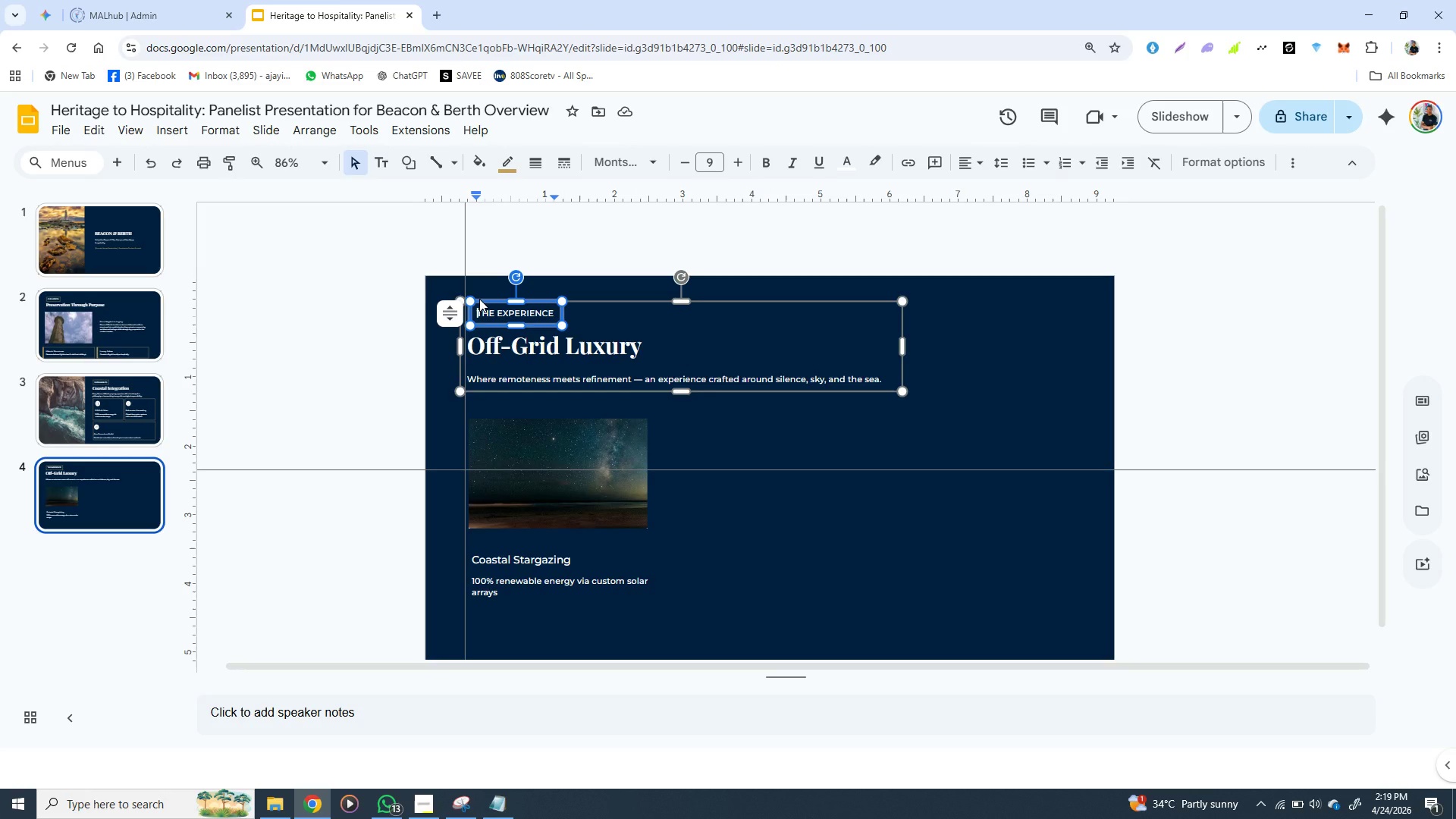 
key(ArrowLeft)
 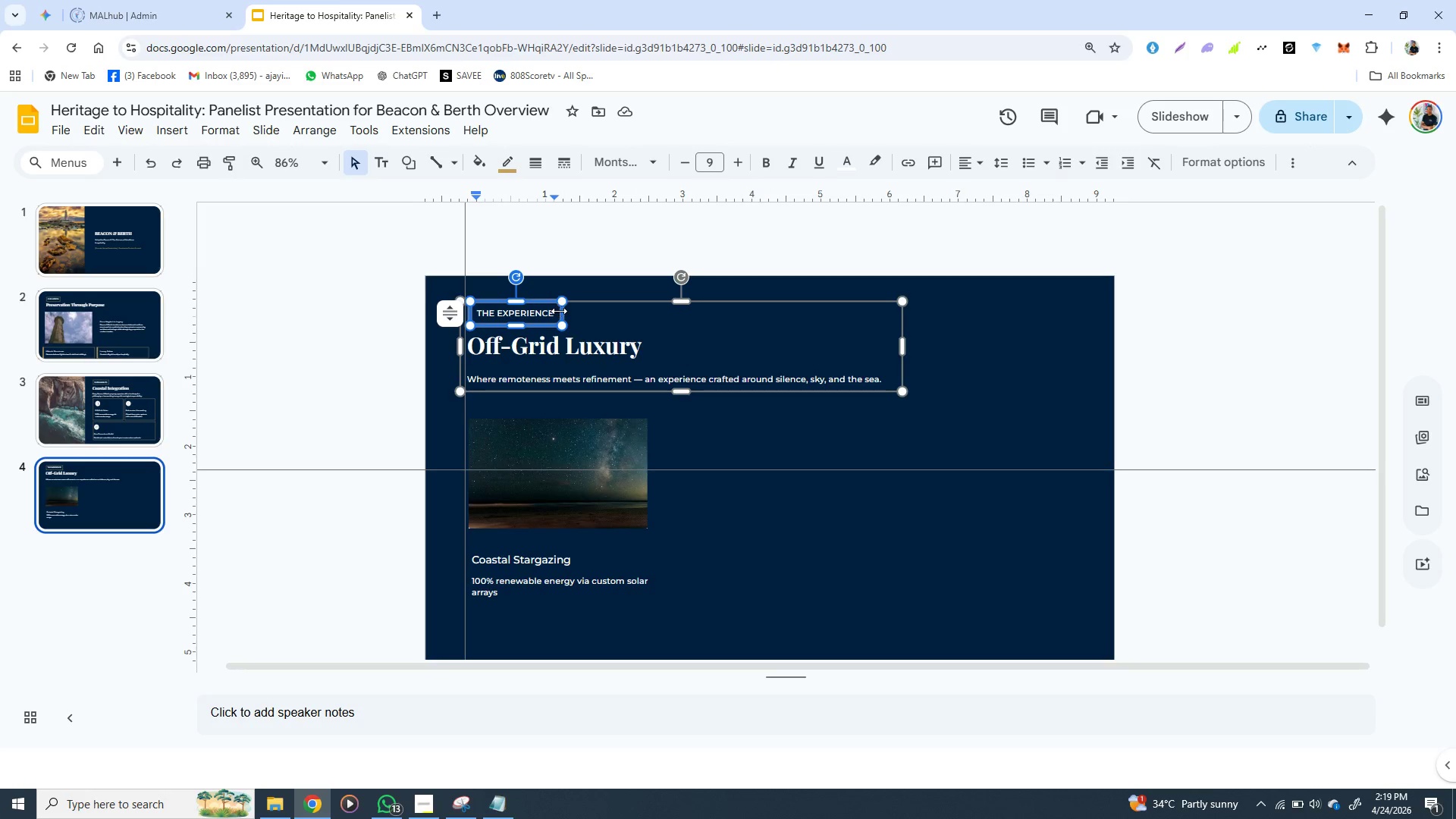 
left_click([559, 311])
 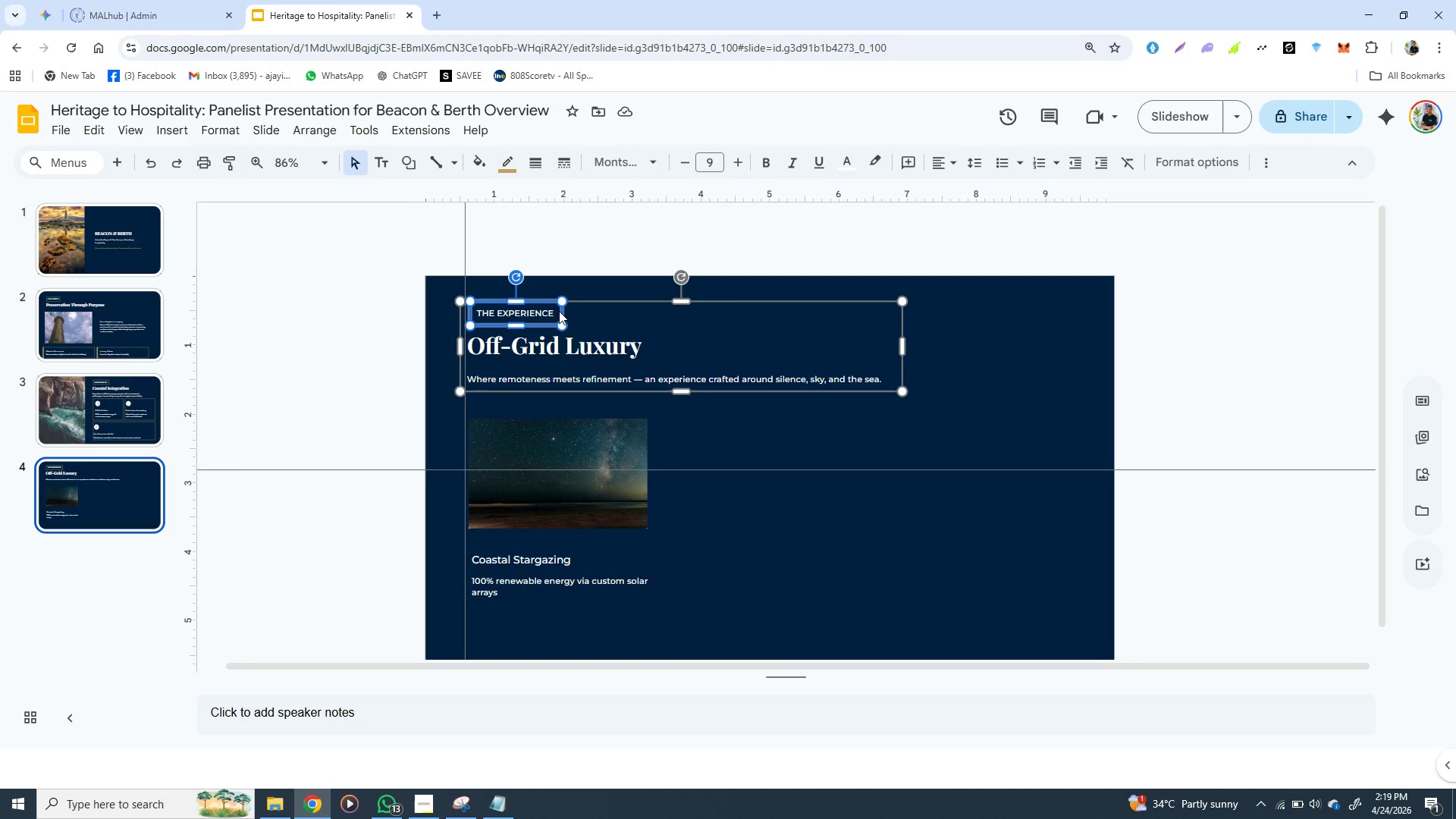 
key(ArrowLeft)
 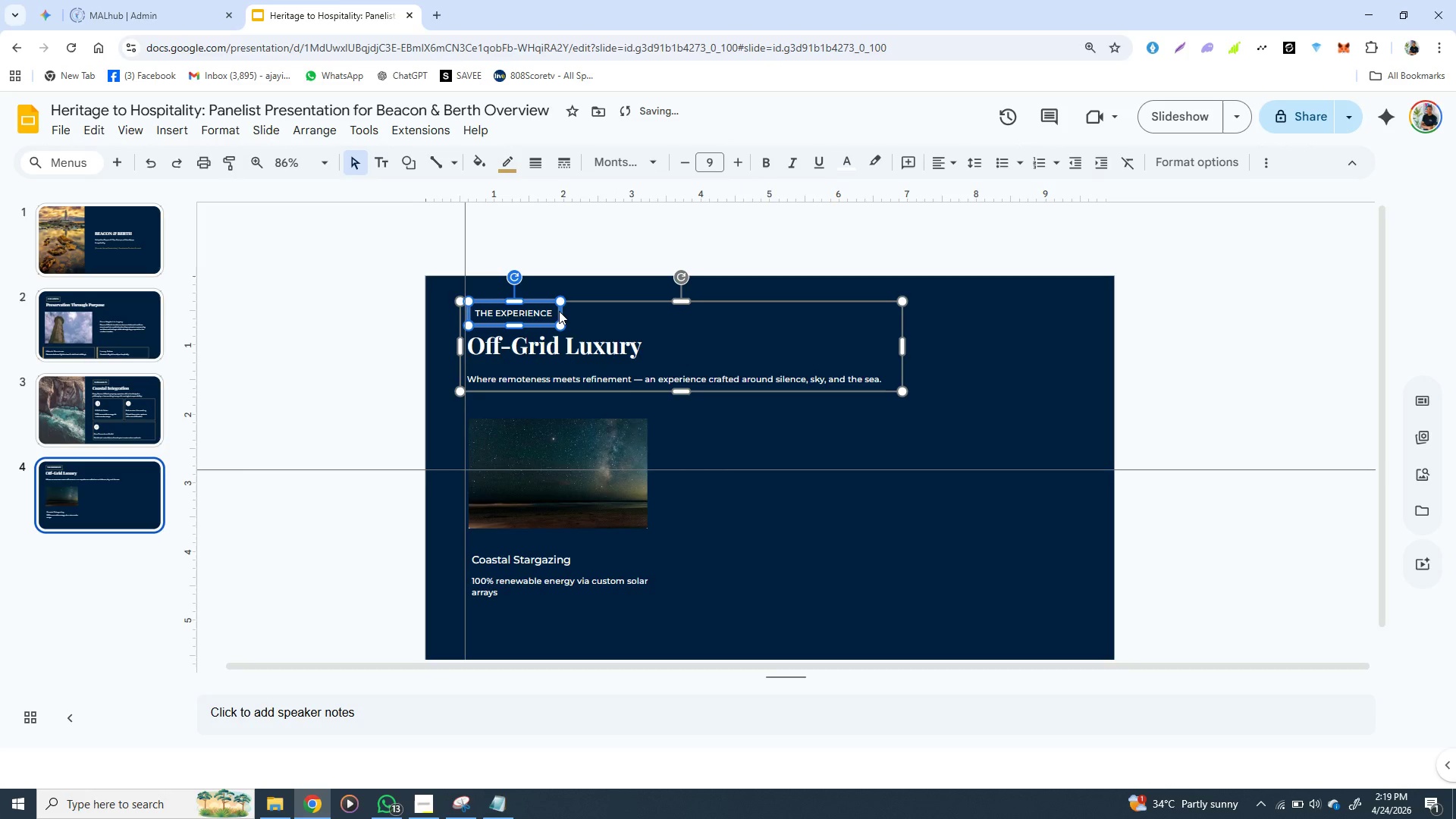 
key(ArrowLeft)
 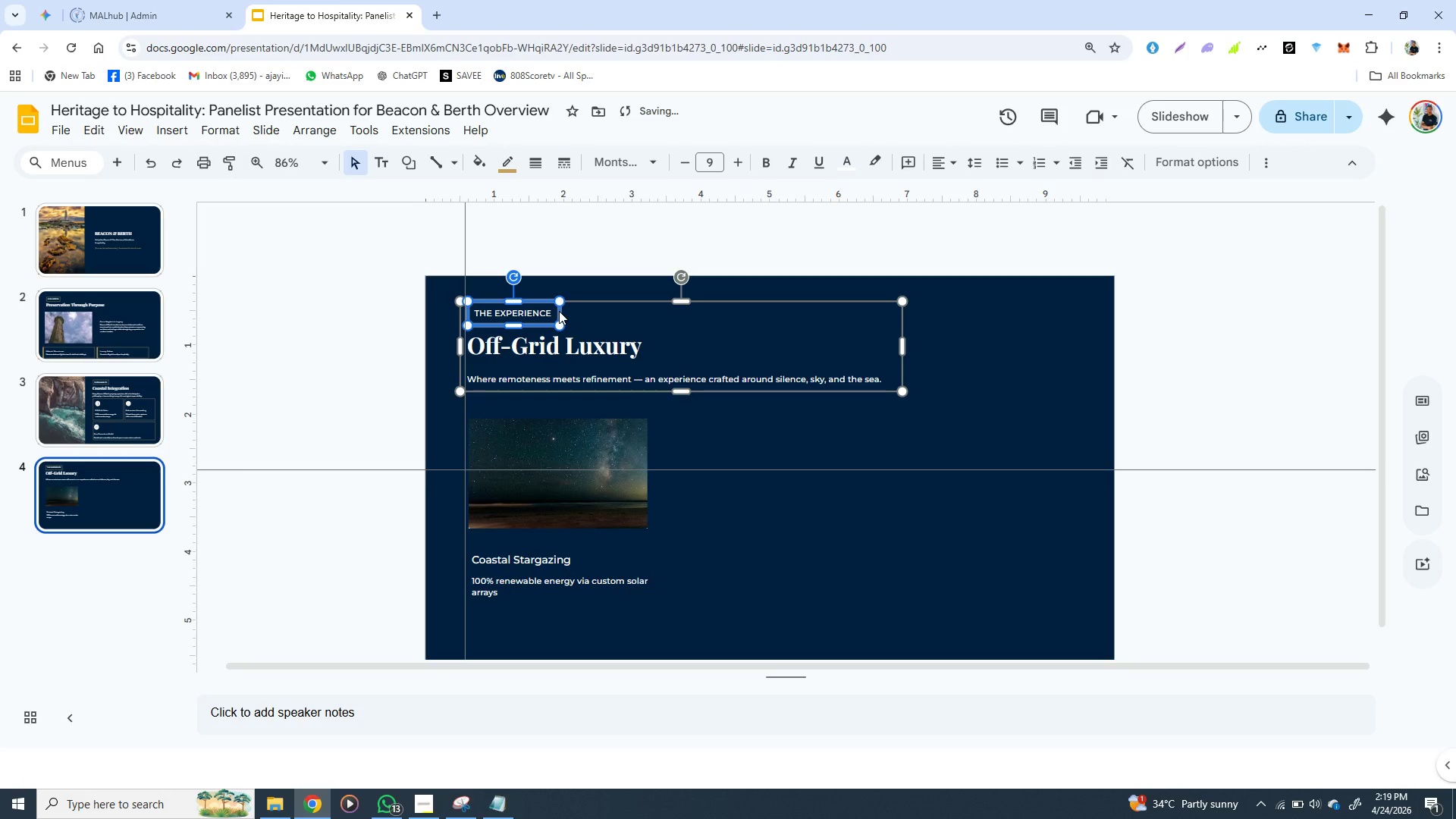 
key(ArrowLeft)
 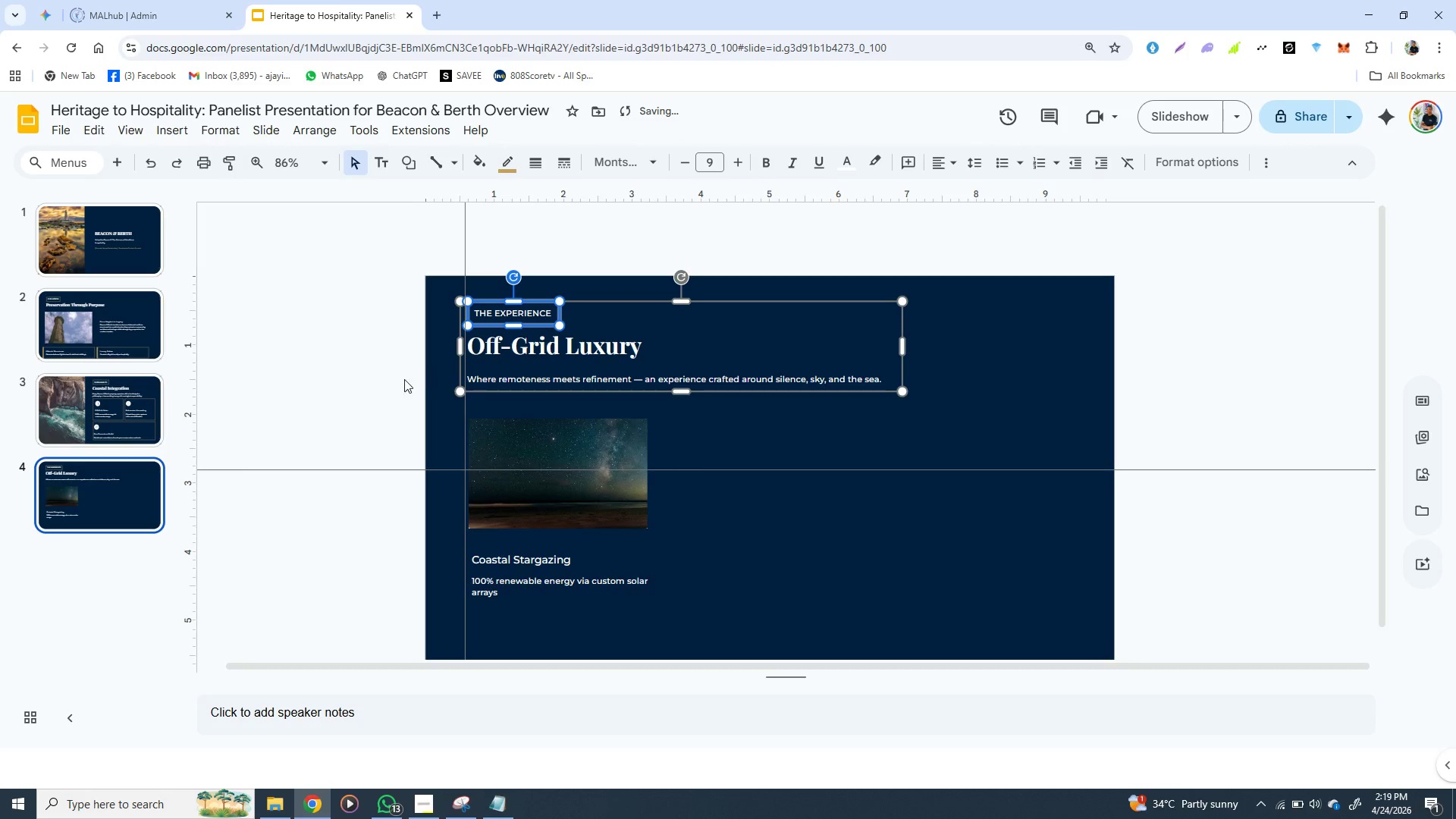 
left_click([384, 388])
 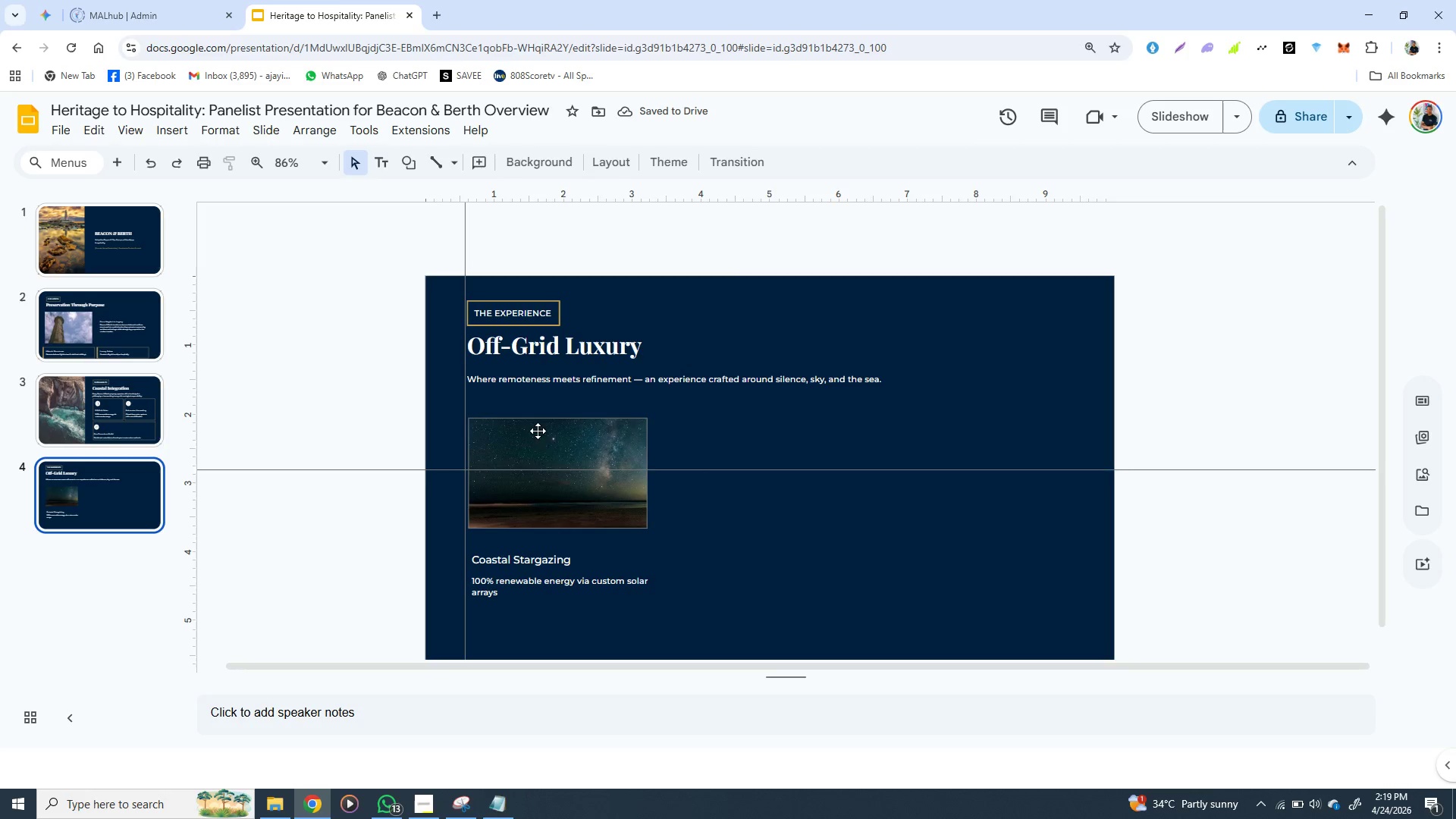 
left_click([546, 447])
 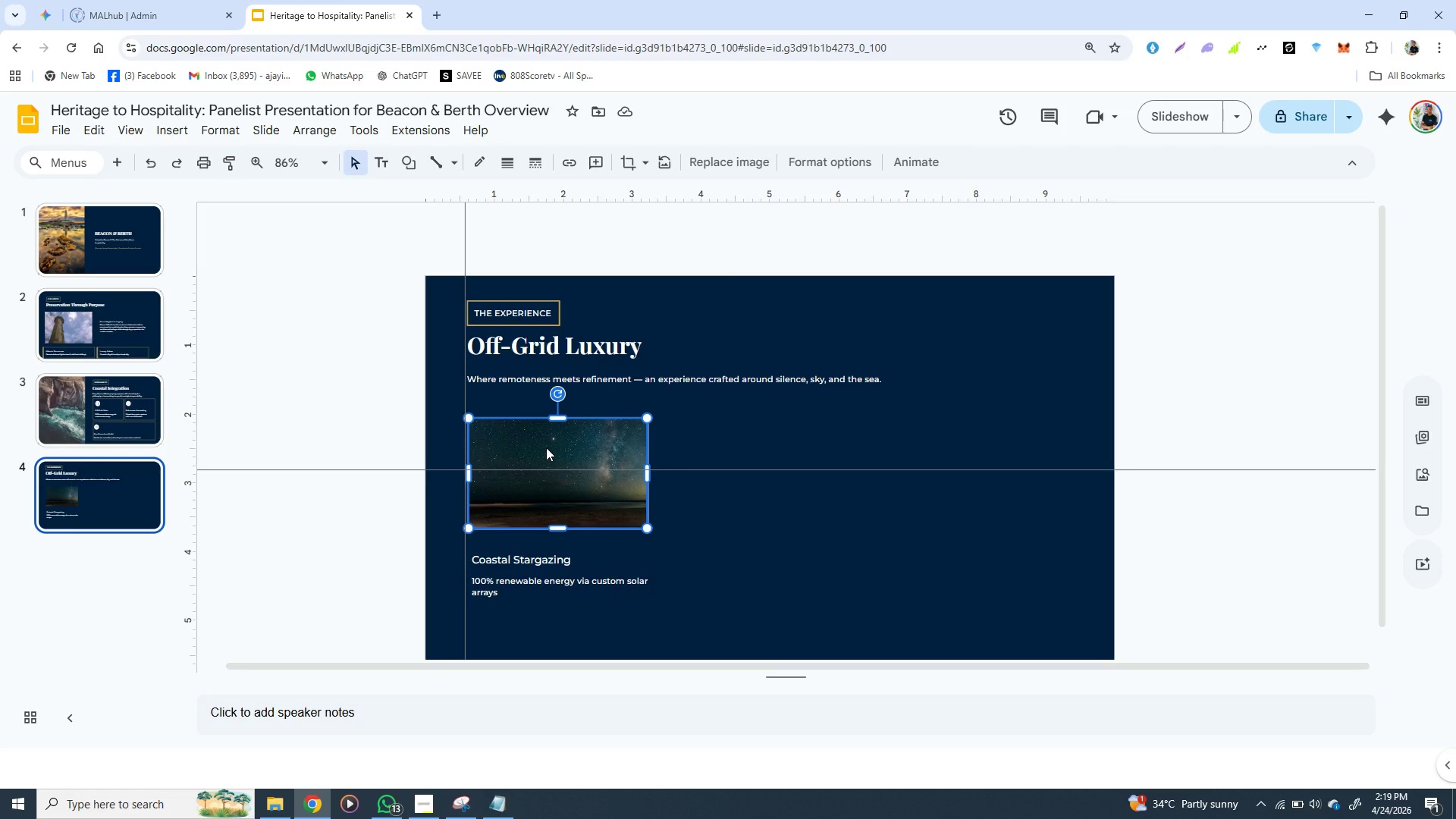 
wait(18.27)
 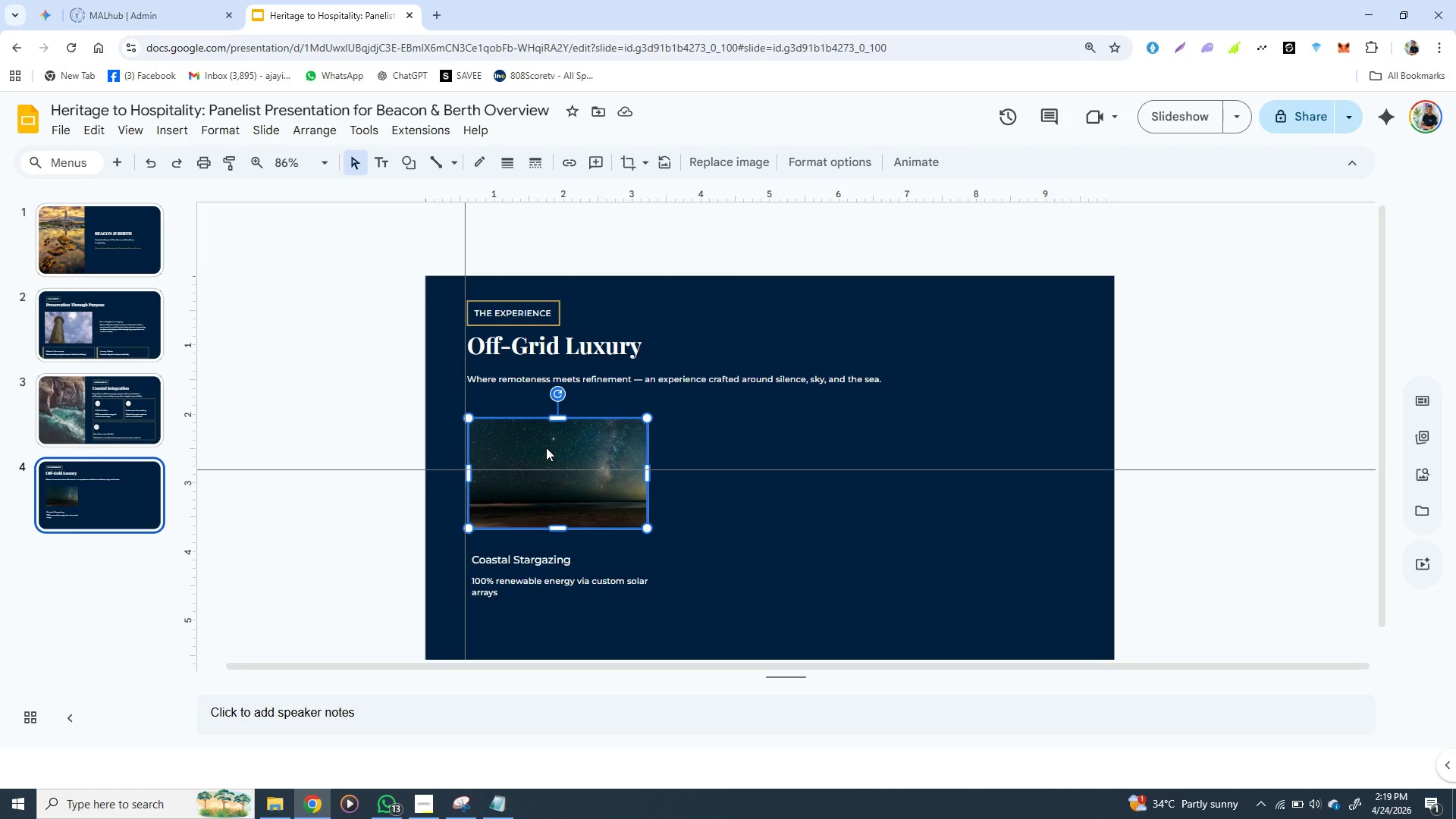 
left_click([501, 595])
 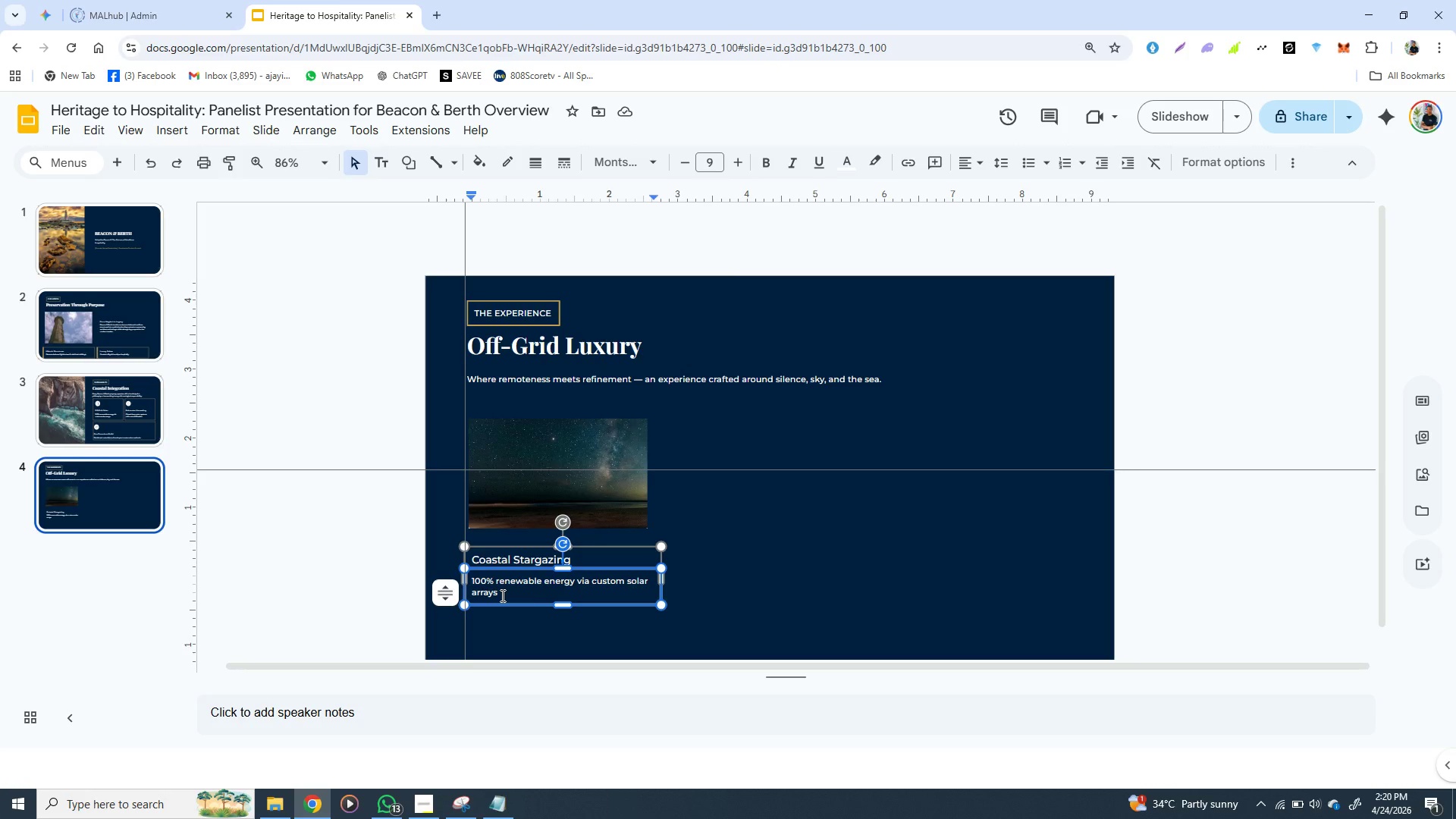 
wait(46.83)
 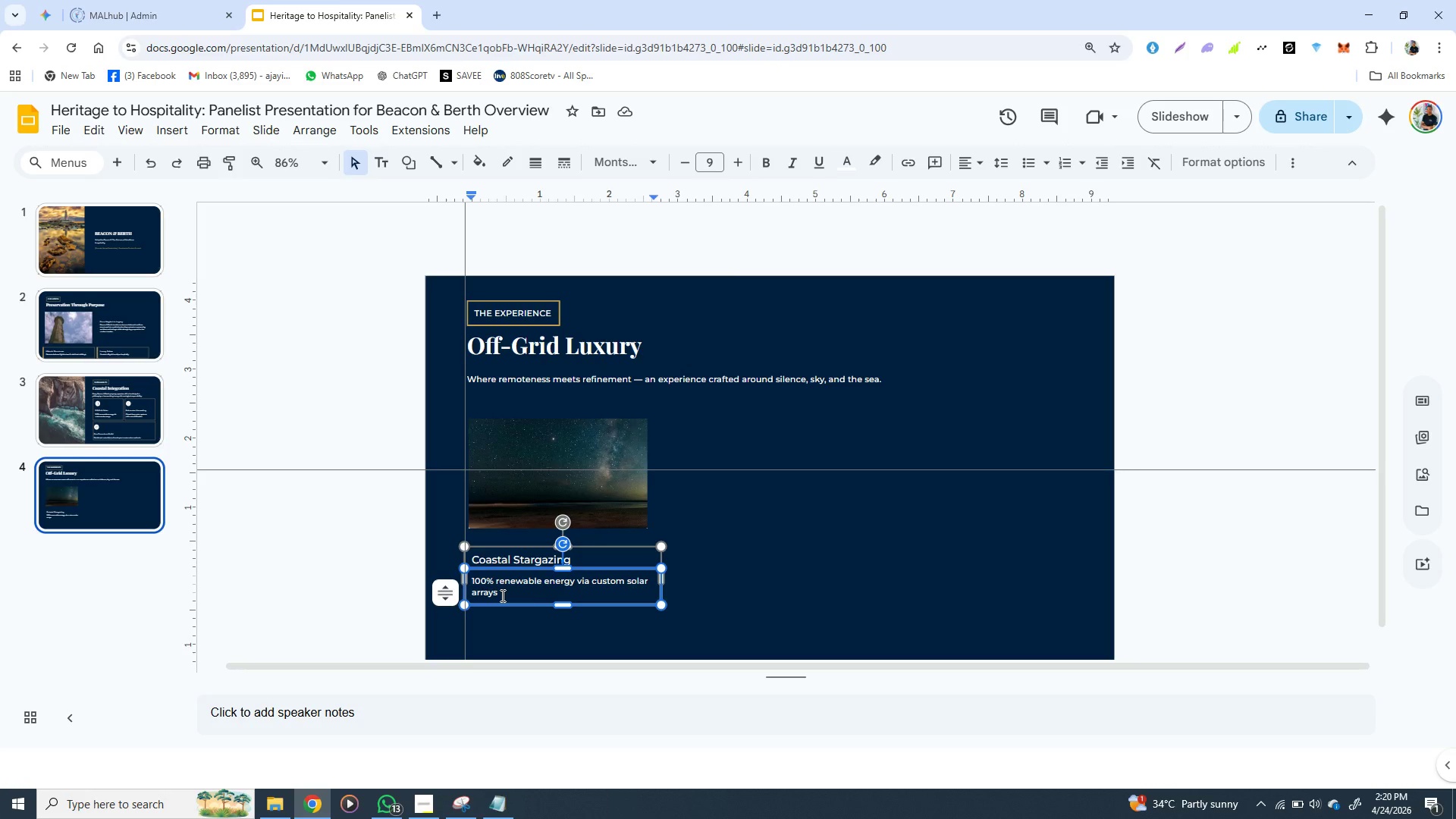 
left_click([613, 403])
 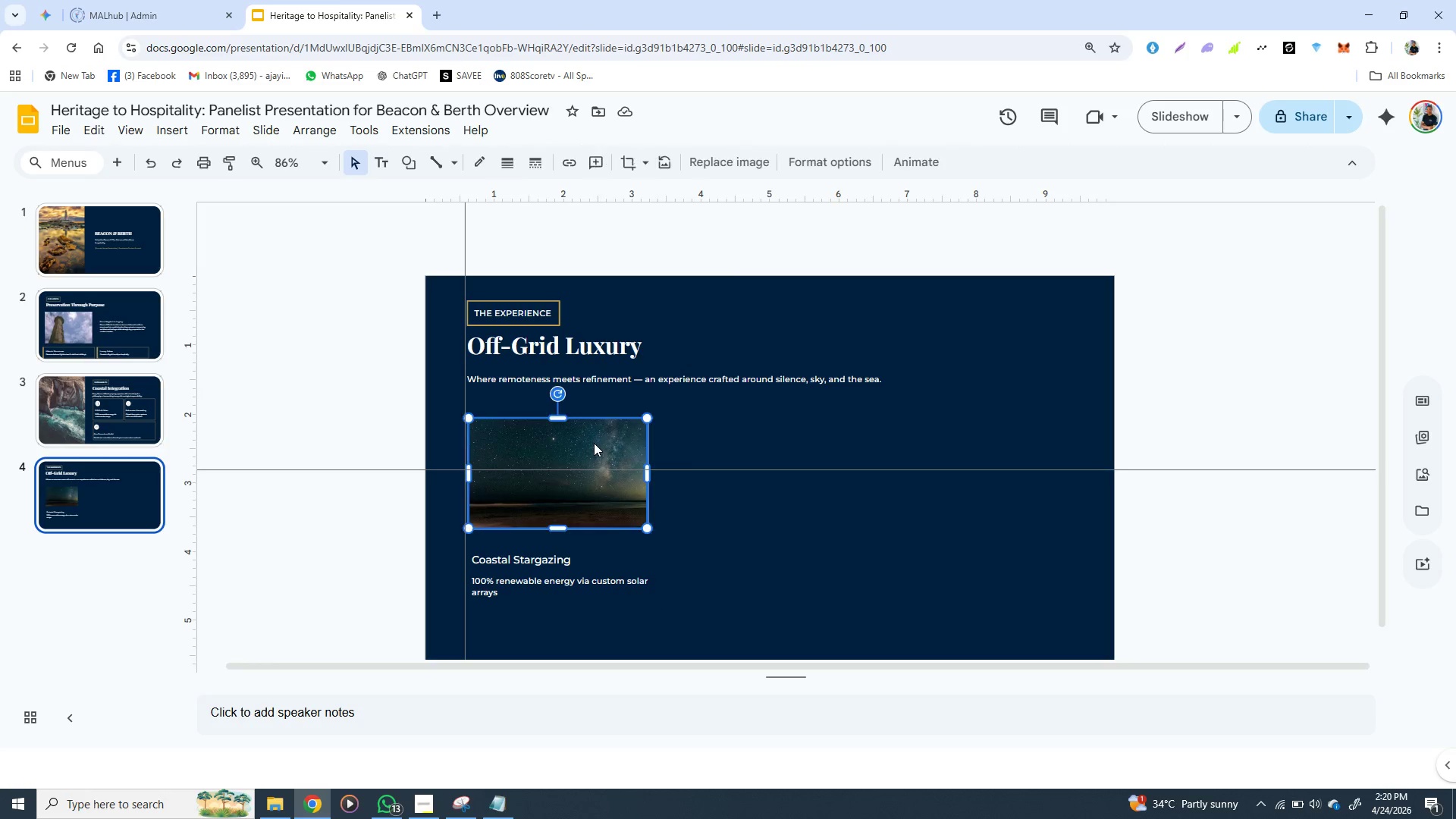 
left_click([594, 443])
 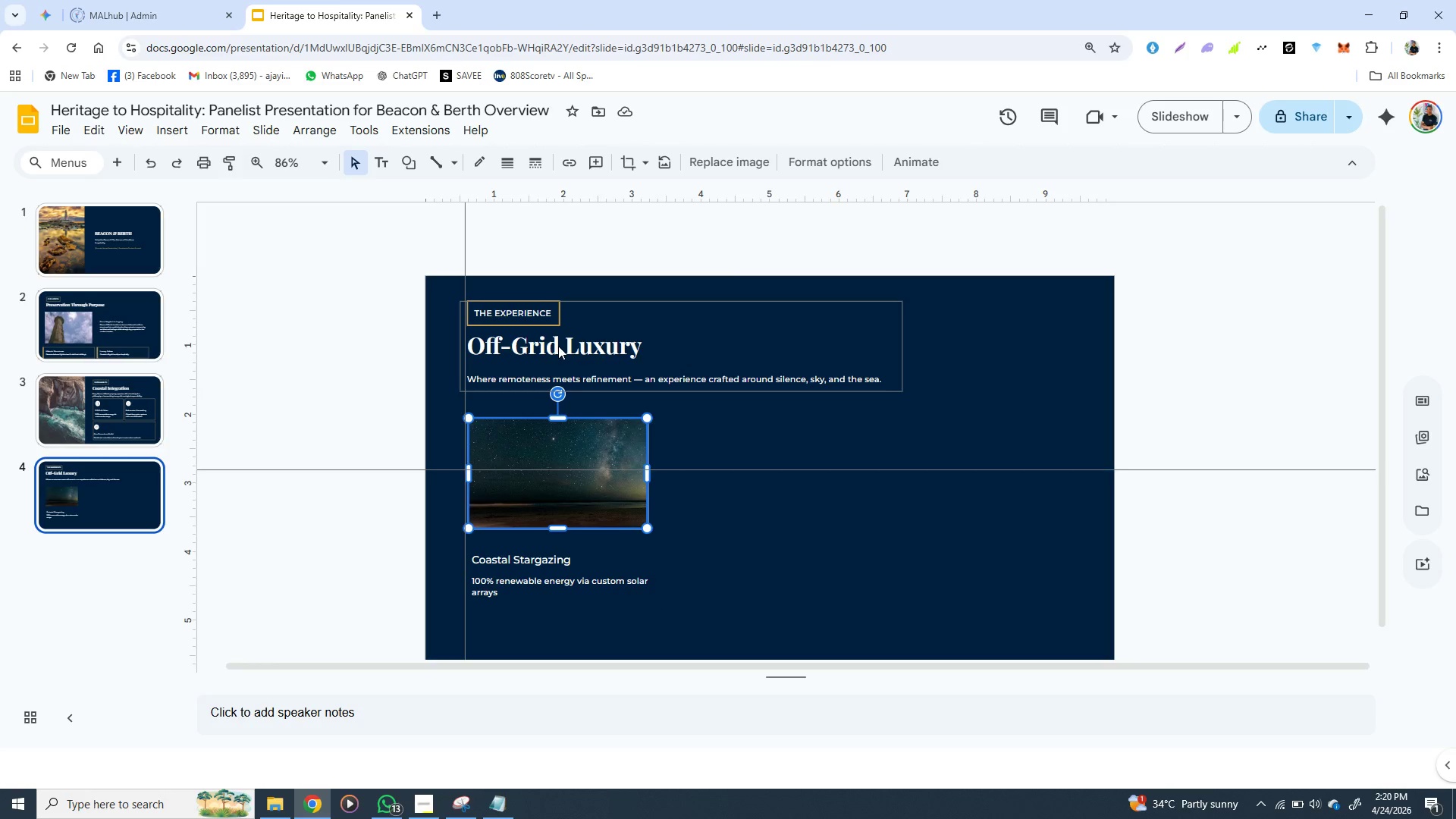 
left_click([558, 346])
 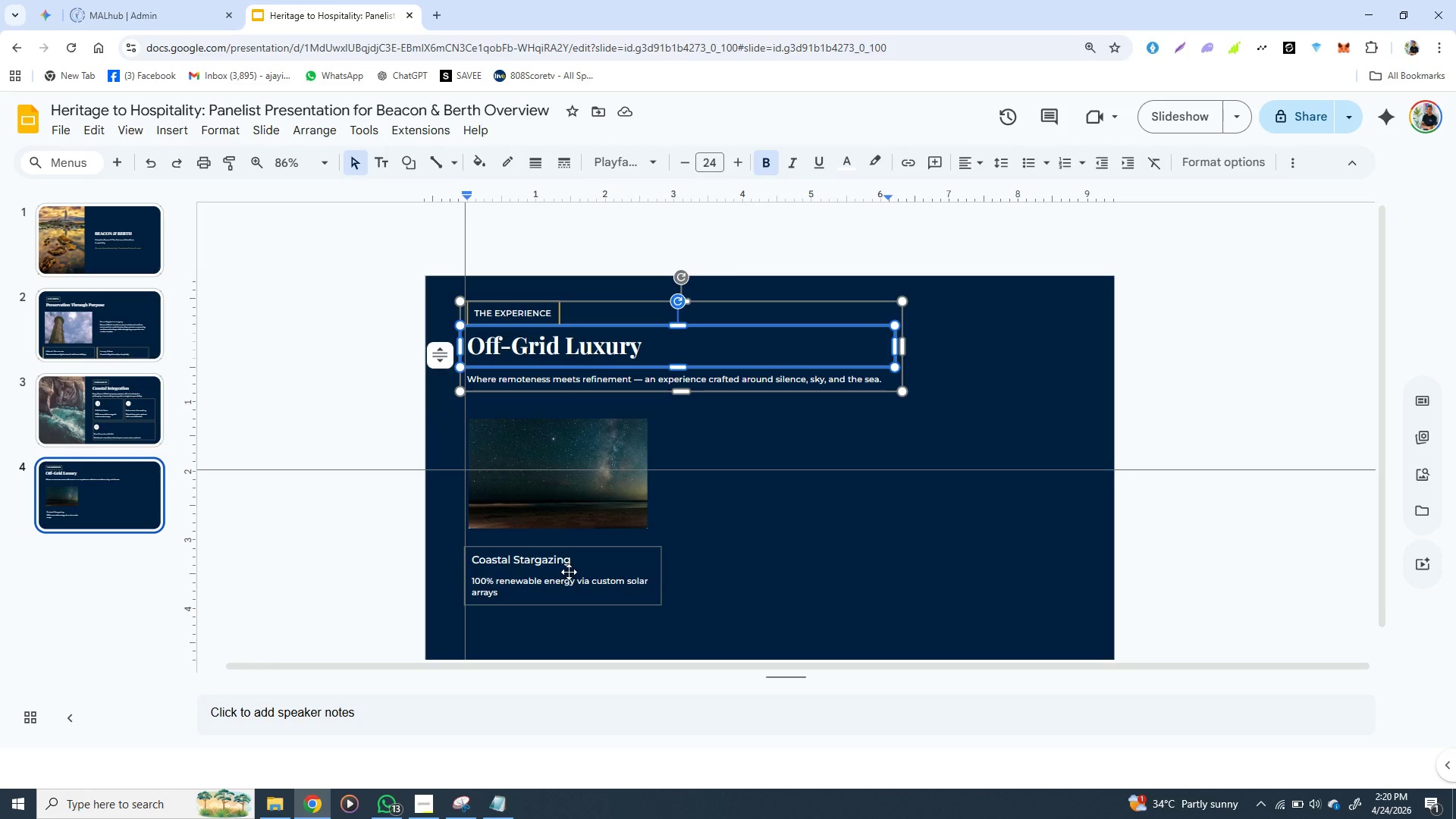 
left_click([539, 582])
 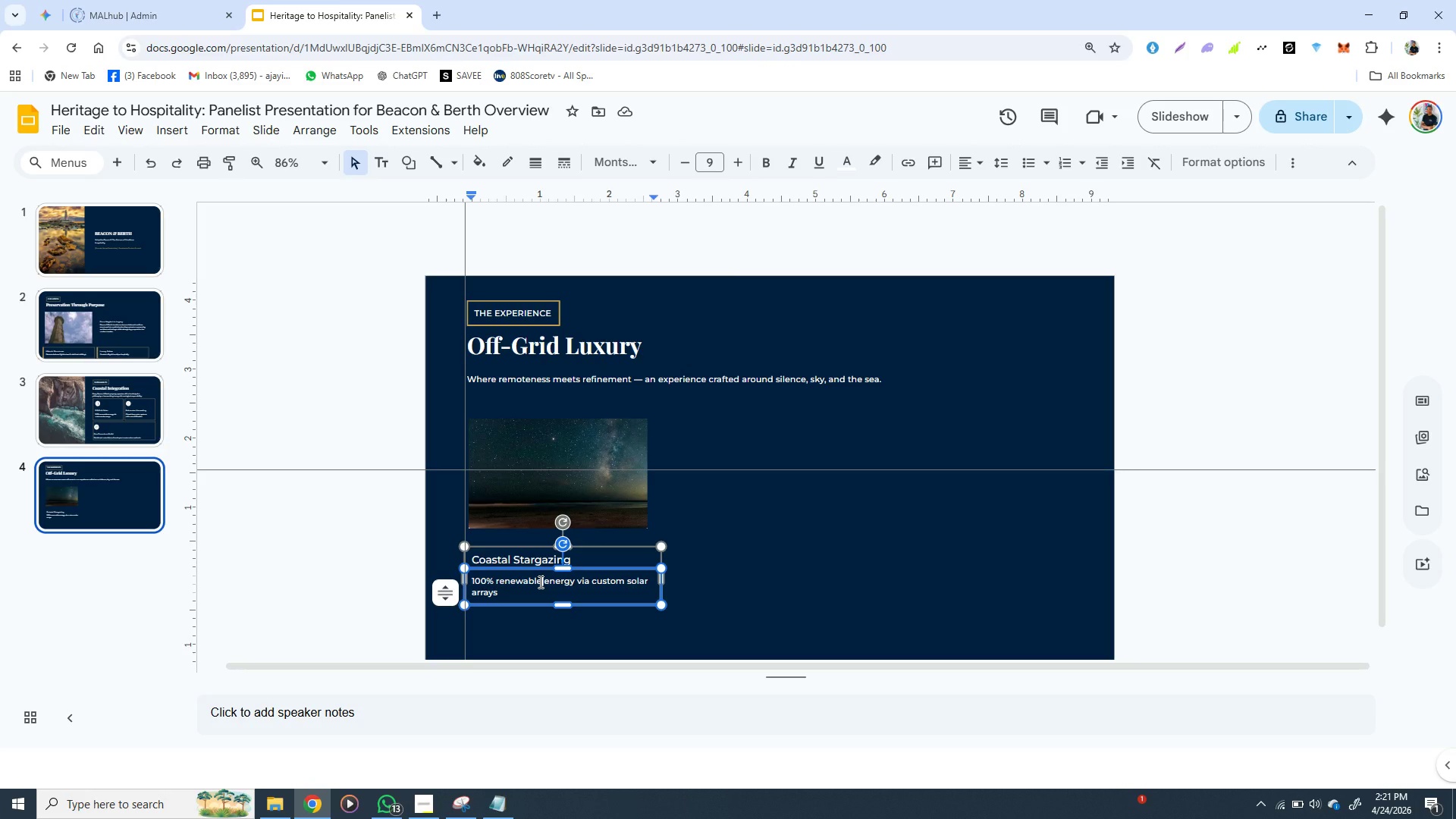 
wait(25.3)
 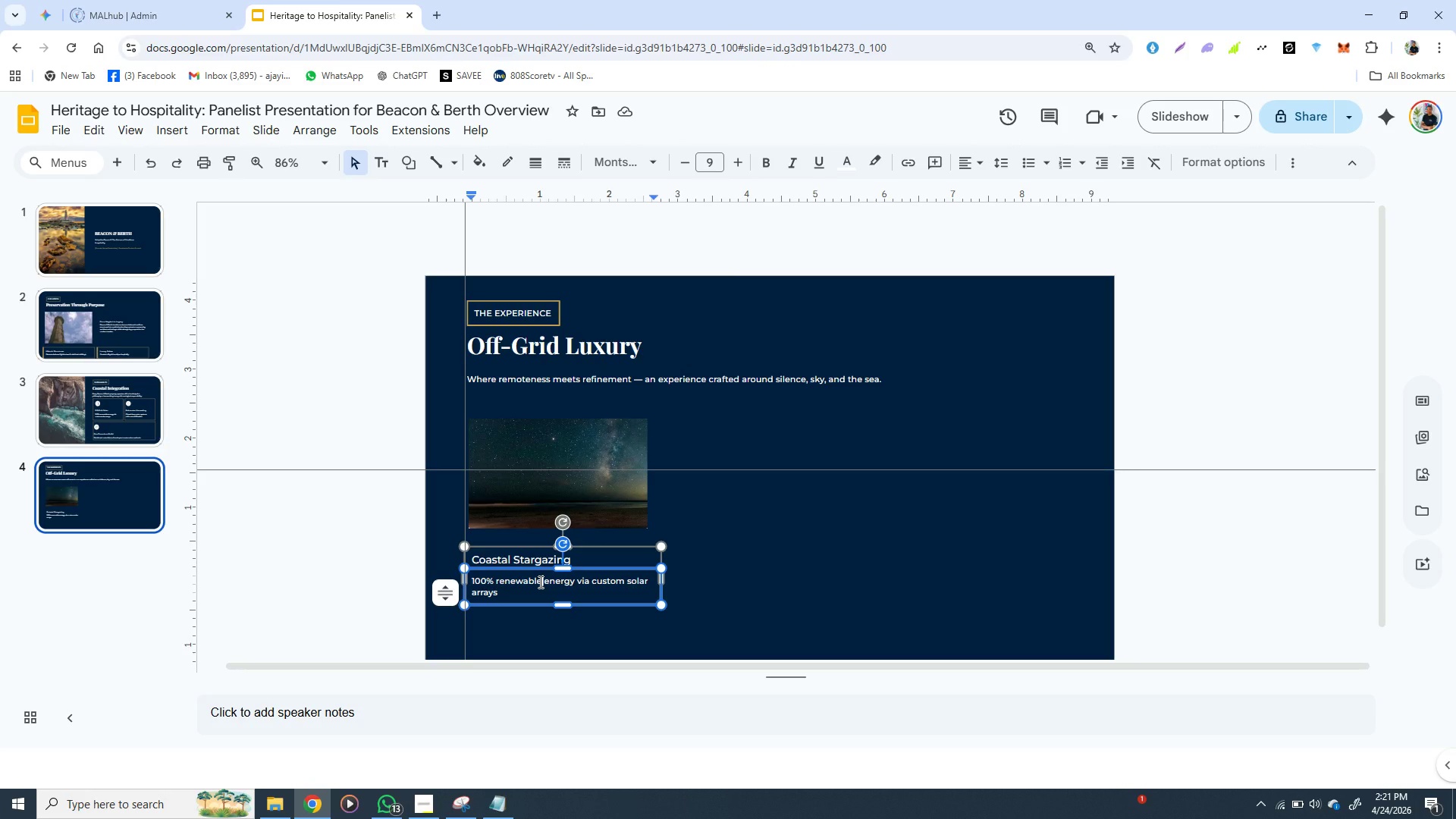 
left_click([726, 537])
 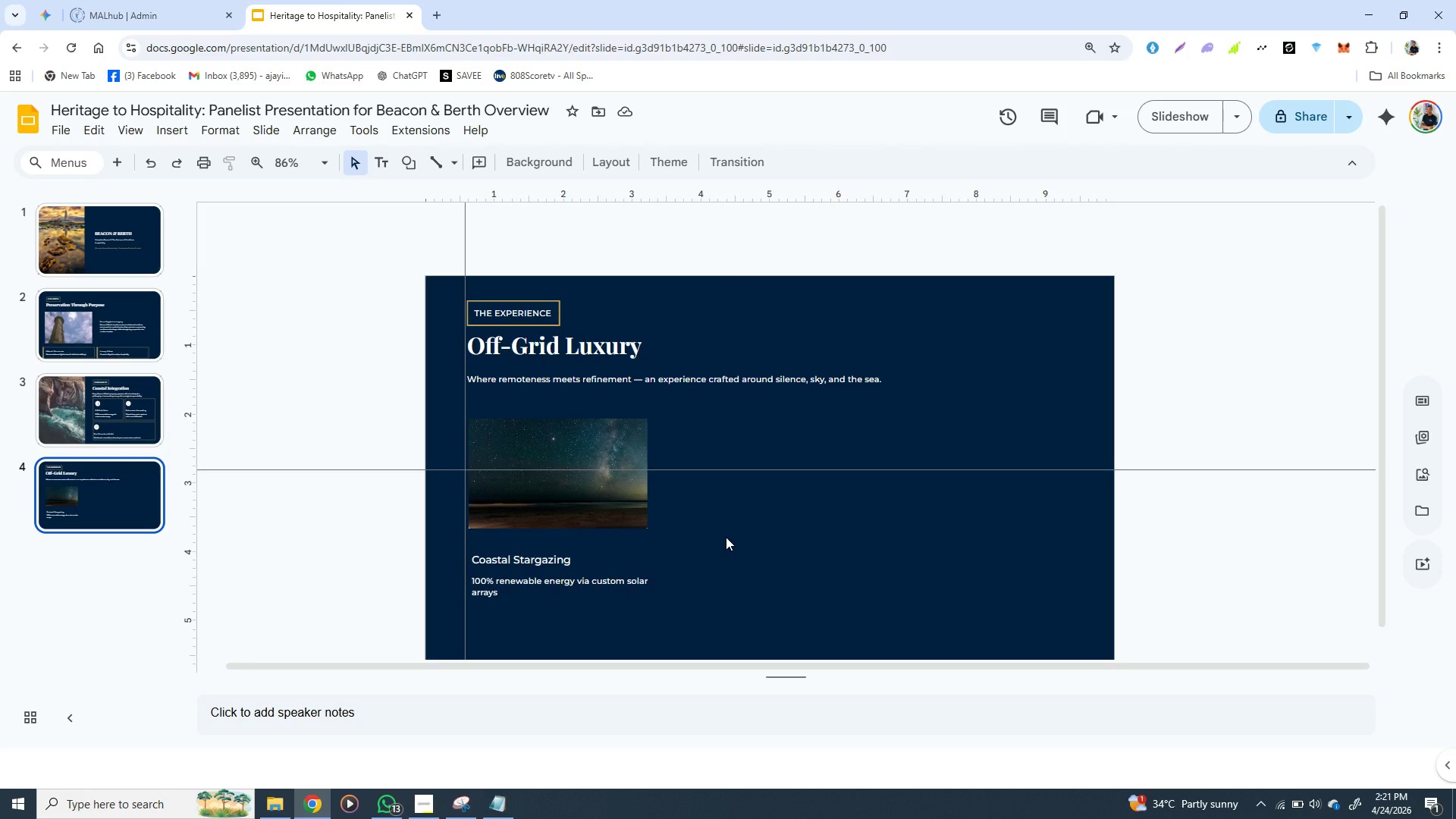 
wait(22.61)
 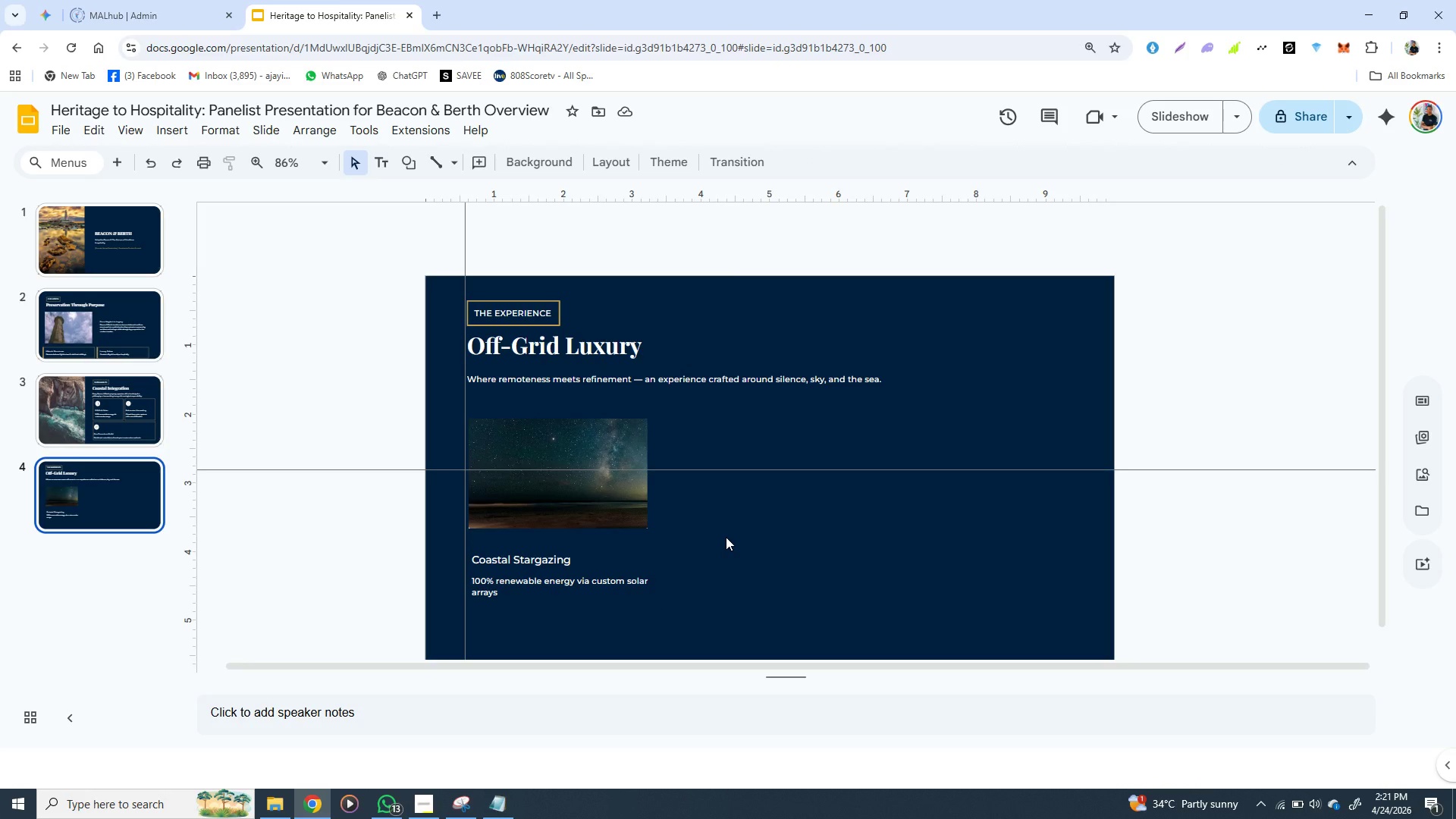 
left_click([595, 445])
 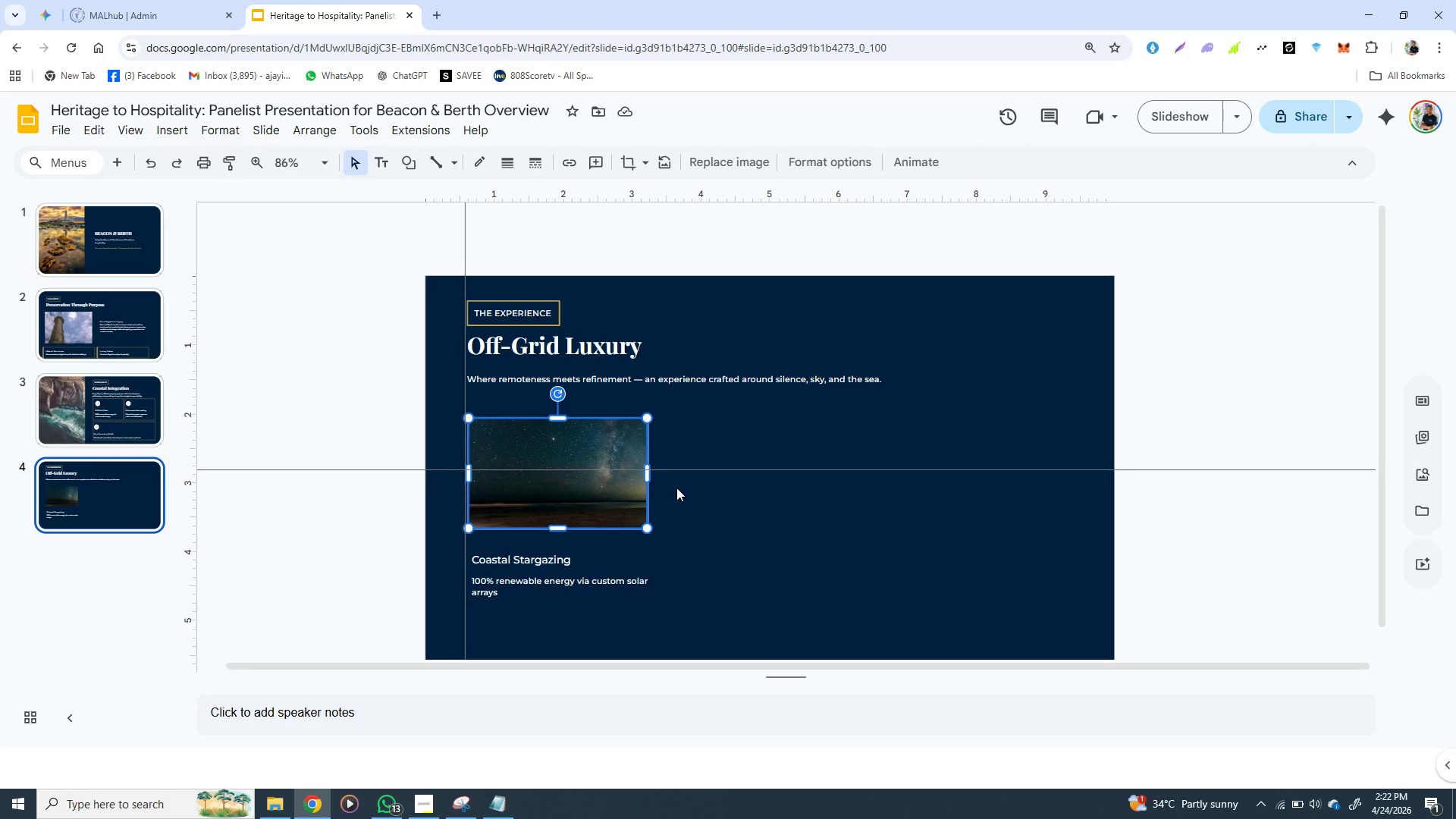 
wait(64.17)
 